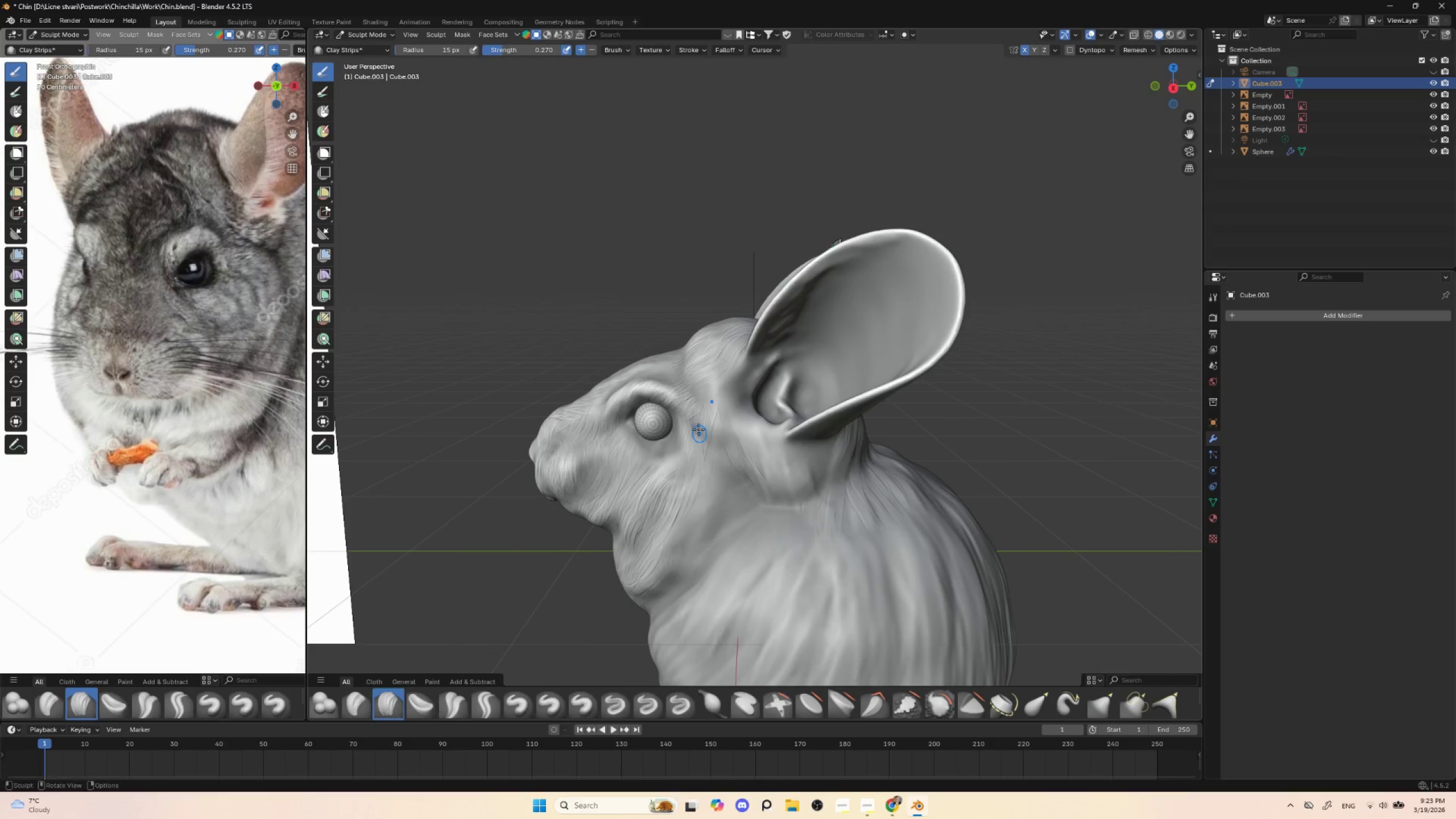 
left_click_drag(start_coordinate=[698, 429], to_coordinate=[694, 468])
 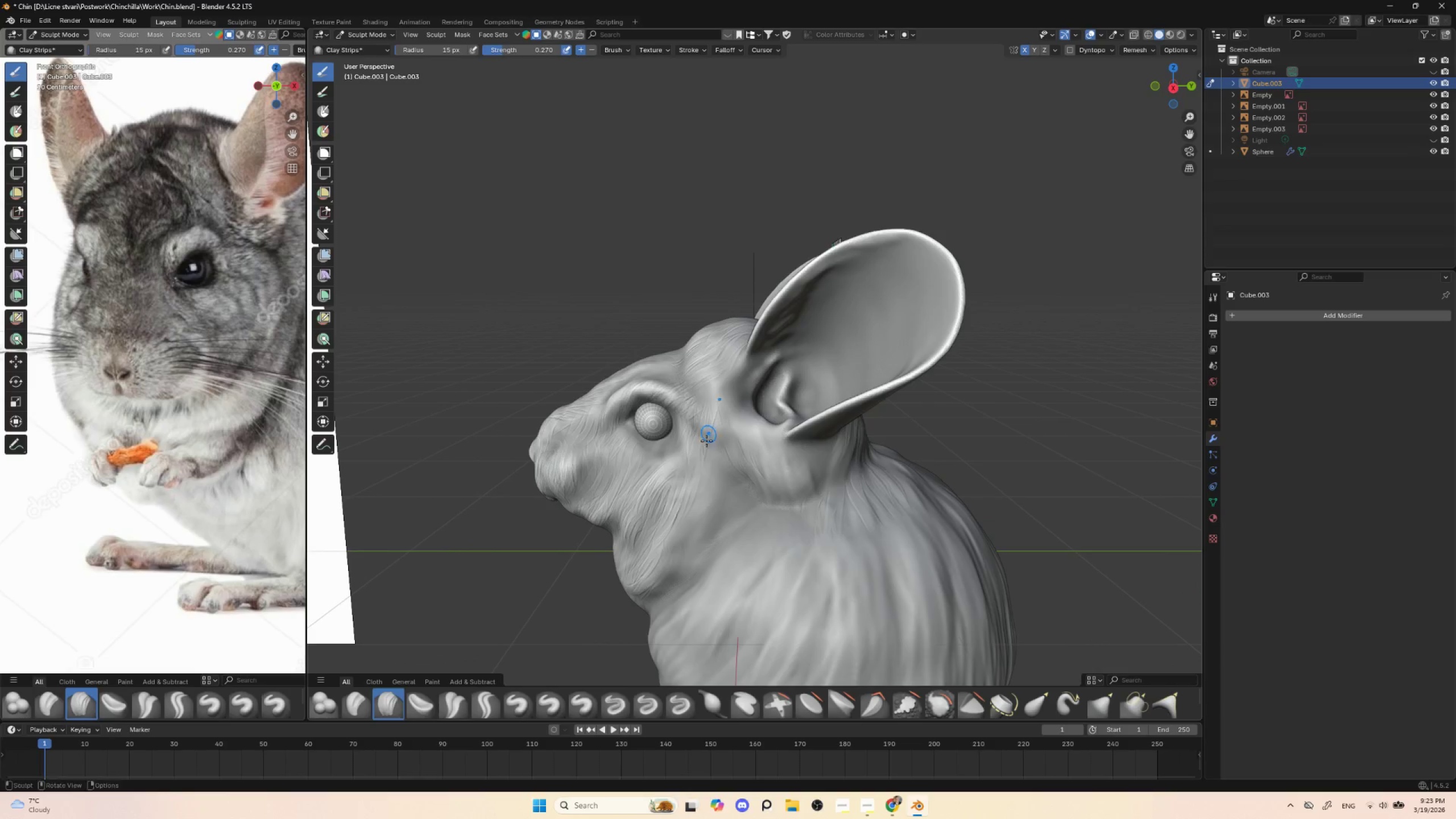 
left_click_drag(start_coordinate=[708, 435], to_coordinate=[709, 469])
 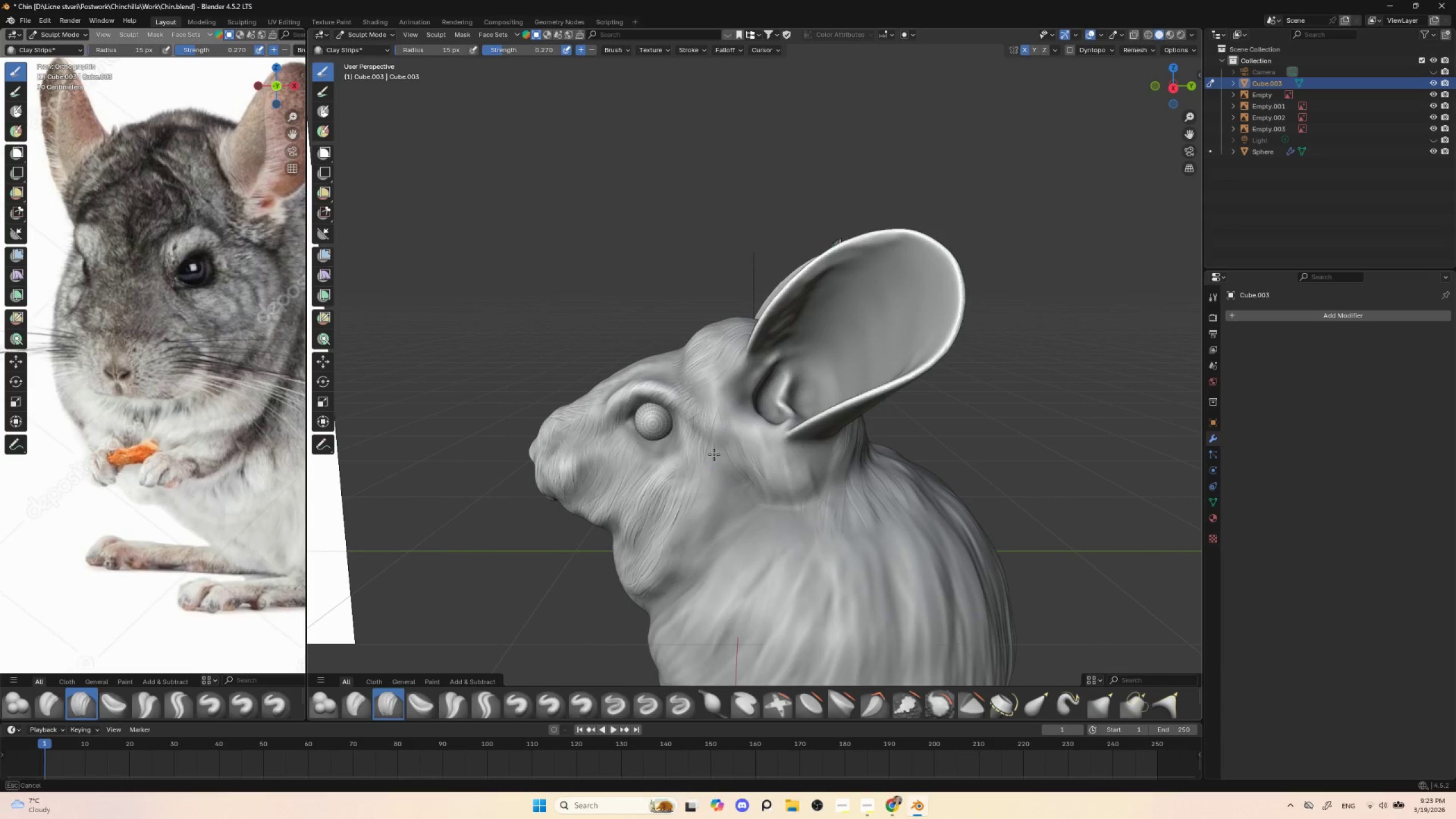 
left_click_drag(start_coordinate=[717, 436], to_coordinate=[714, 458])
 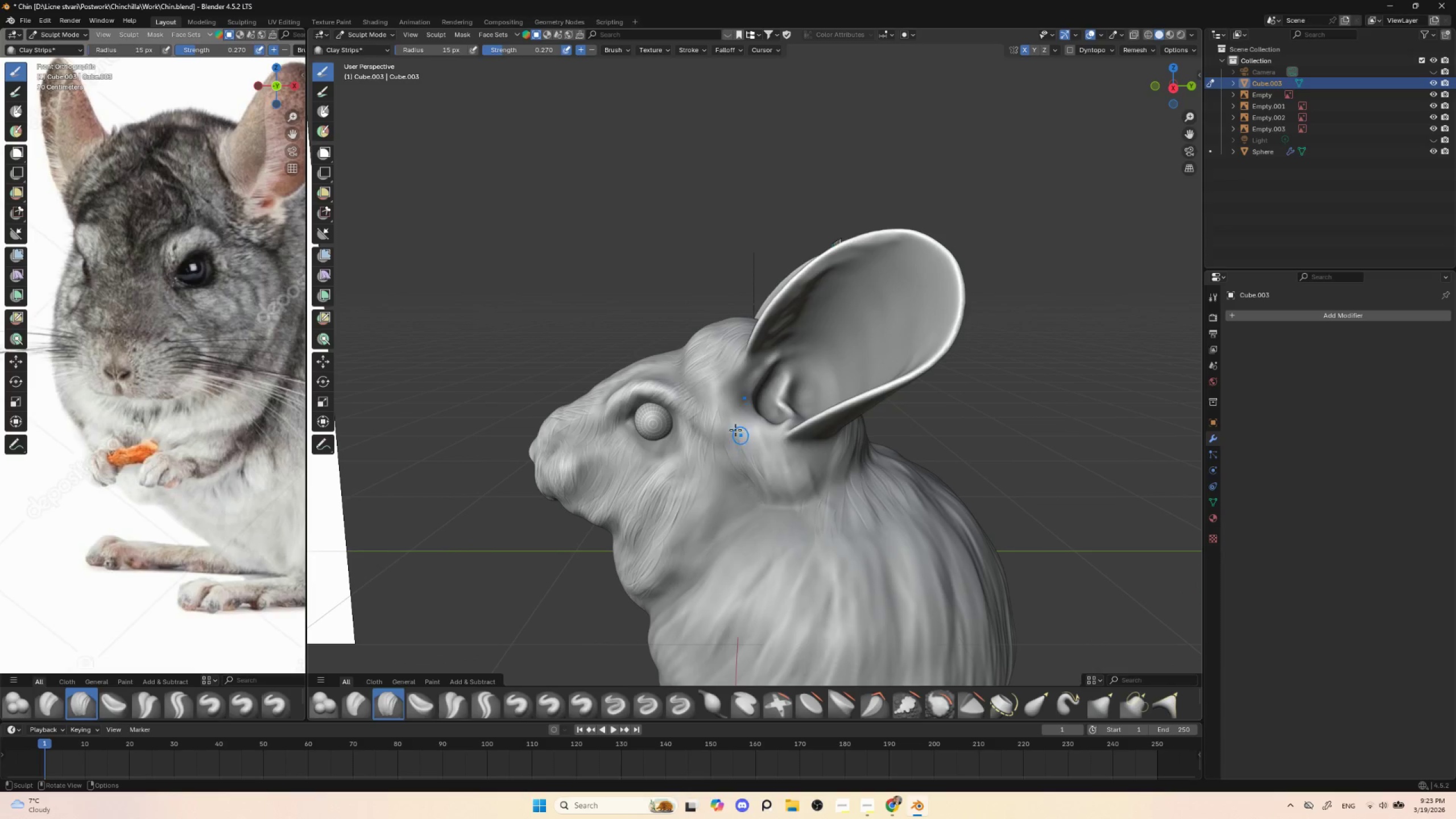 
left_click_drag(start_coordinate=[743, 383], to_coordinate=[727, 413])
 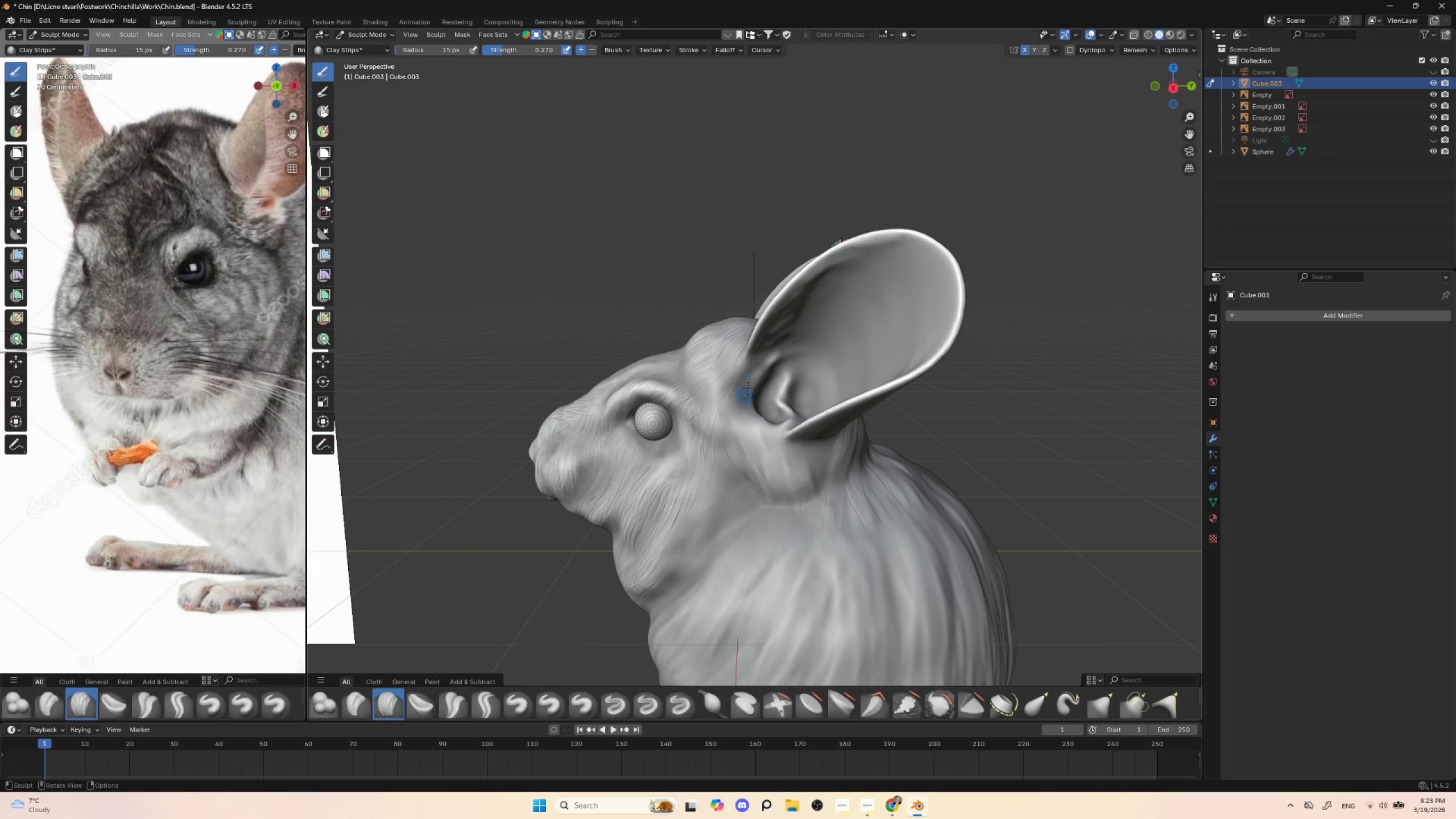 
double_click([745, 382])
 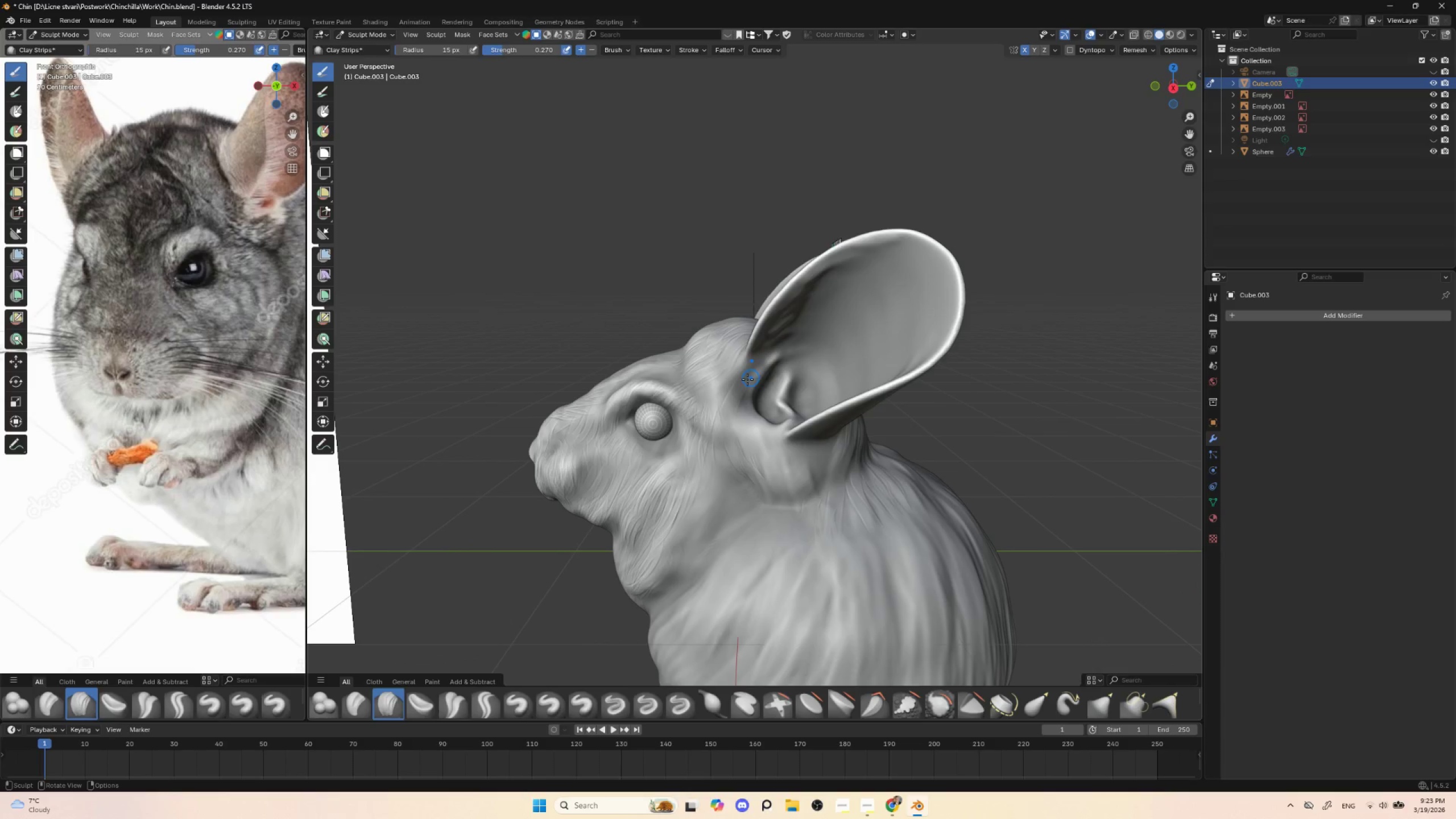 
left_click_drag(start_coordinate=[736, 404], to_coordinate=[733, 412])
 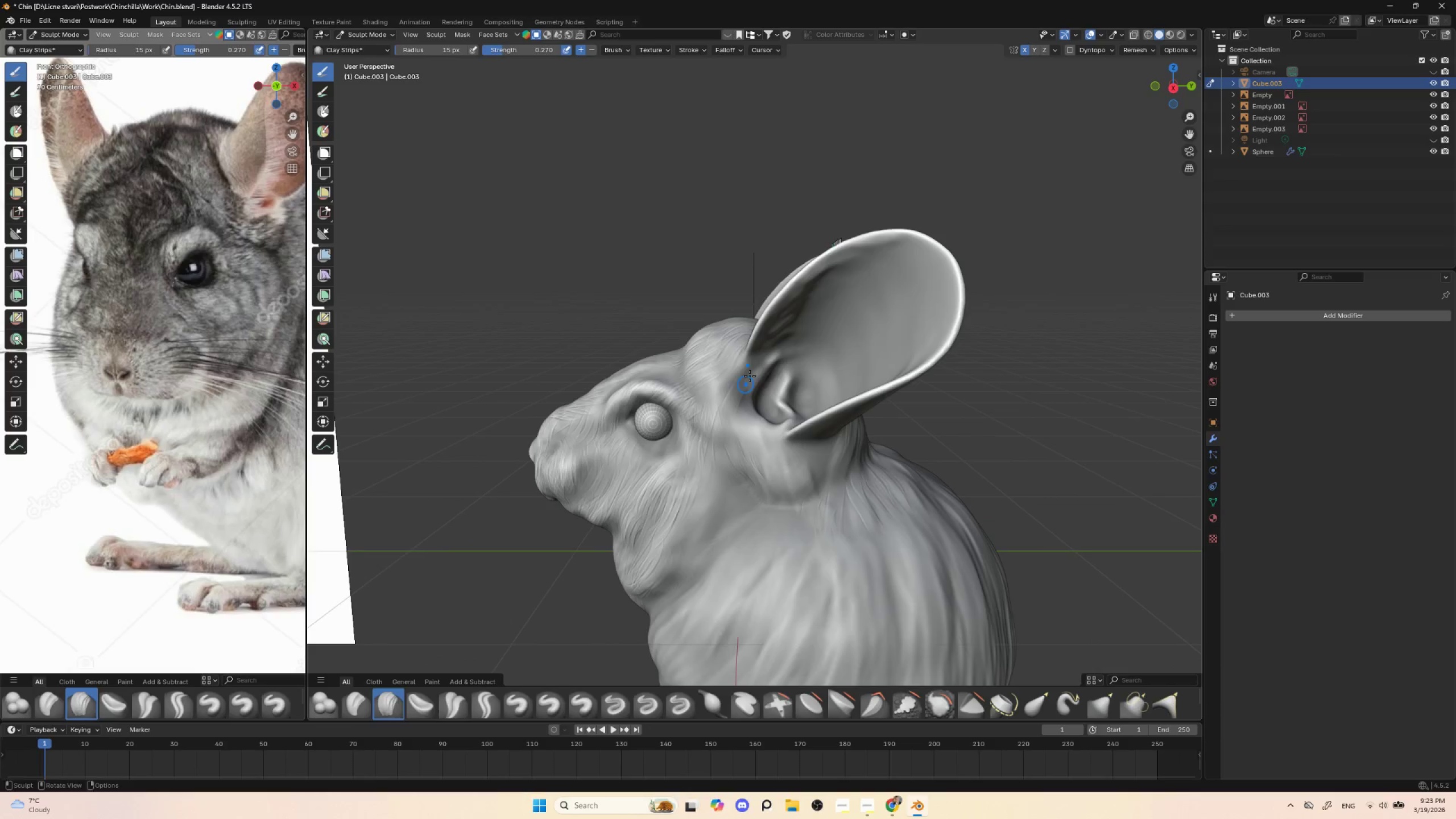 
left_click_drag(start_coordinate=[748, 376], to_coordinate=[730, 406])
 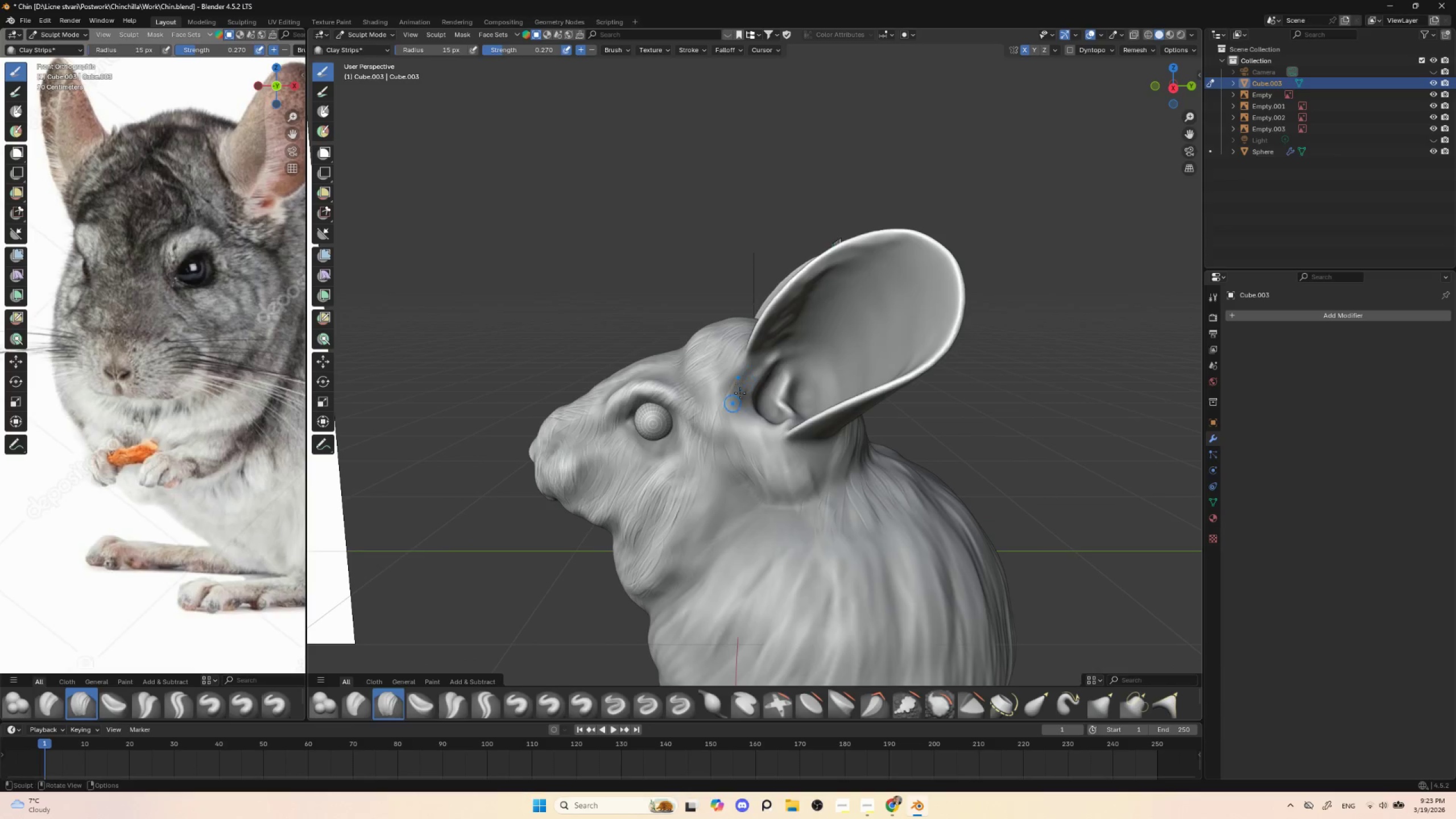 
left_click_drag(start_coordinate=[750, 373], to_coordinate=[722, 406])
 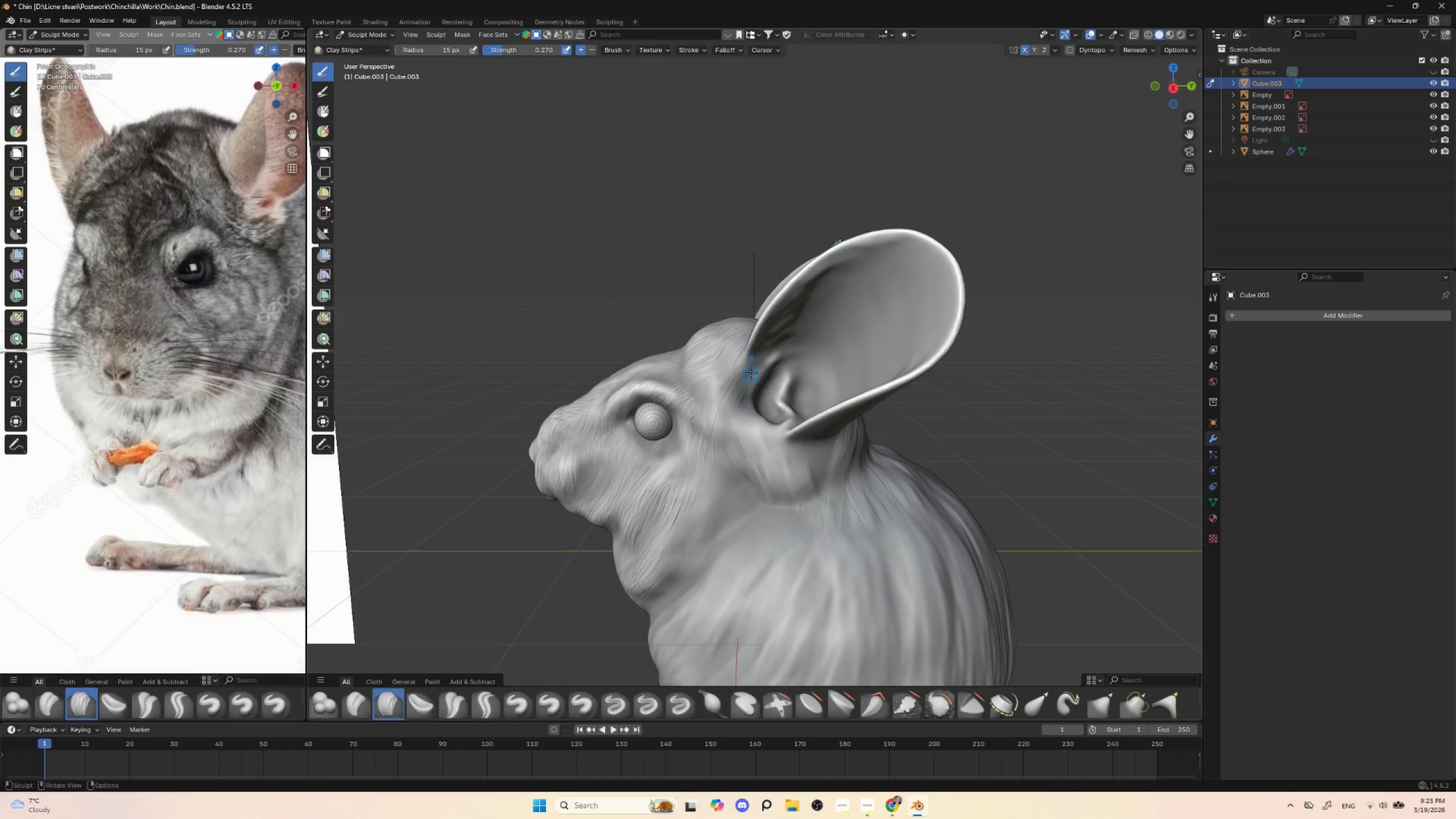 
left_click_drag(start_coordinate=[754, 370], to_coordinate=[727, 407])
 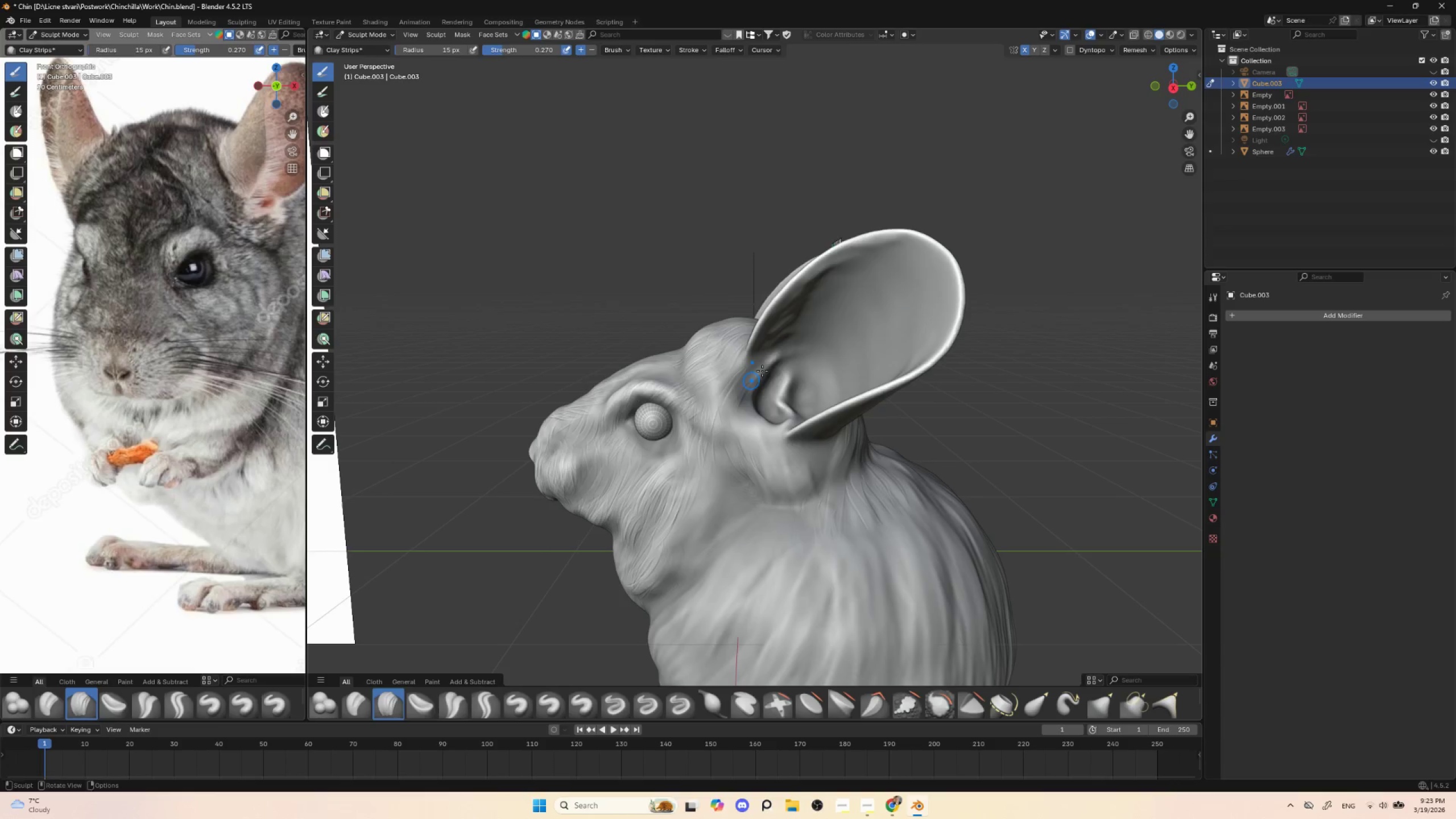 
left_click_drag(start_coordinate=[764, 369], to_coordinate=[756, 379])
 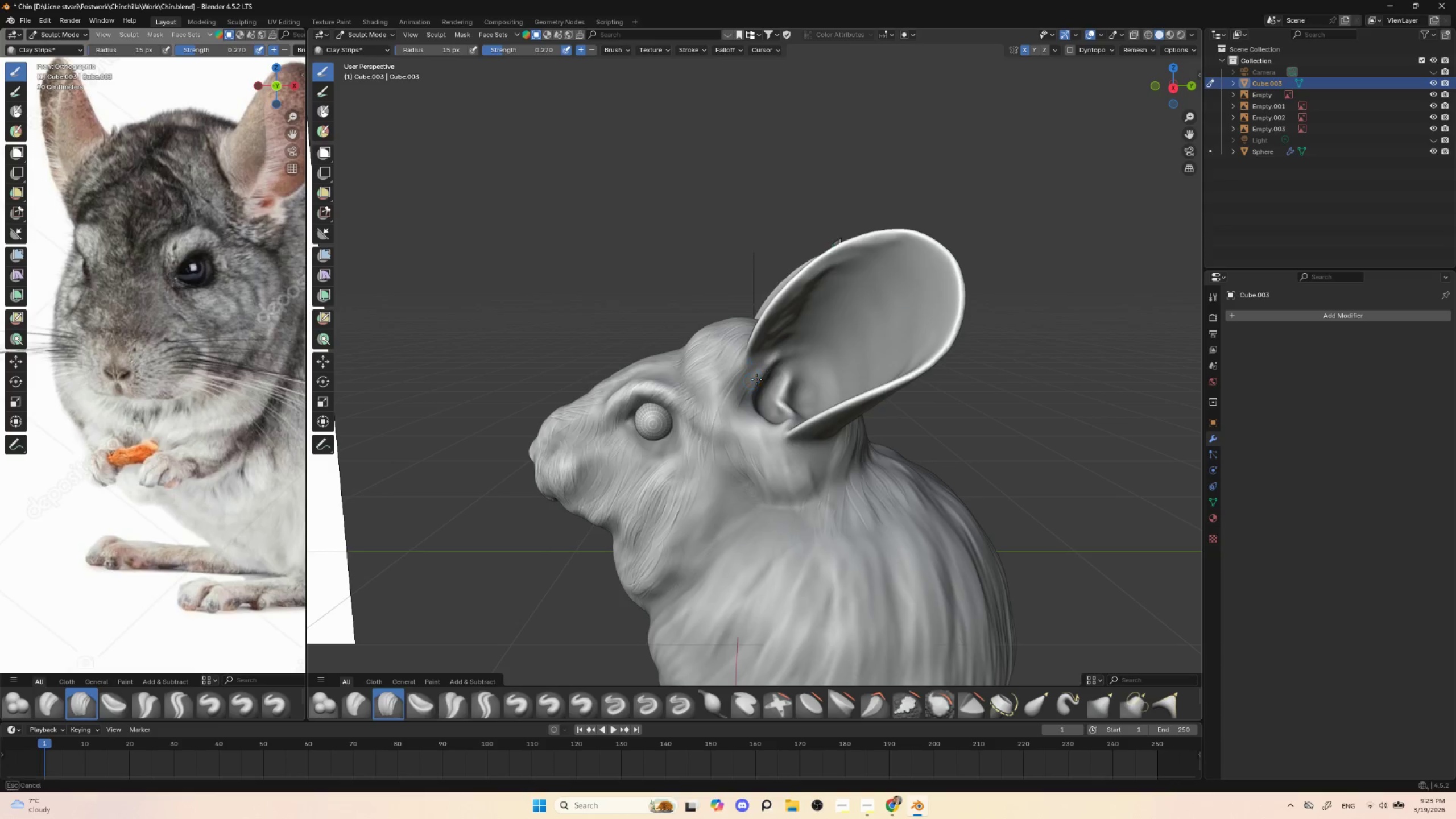 
triple_click([741, 396])
 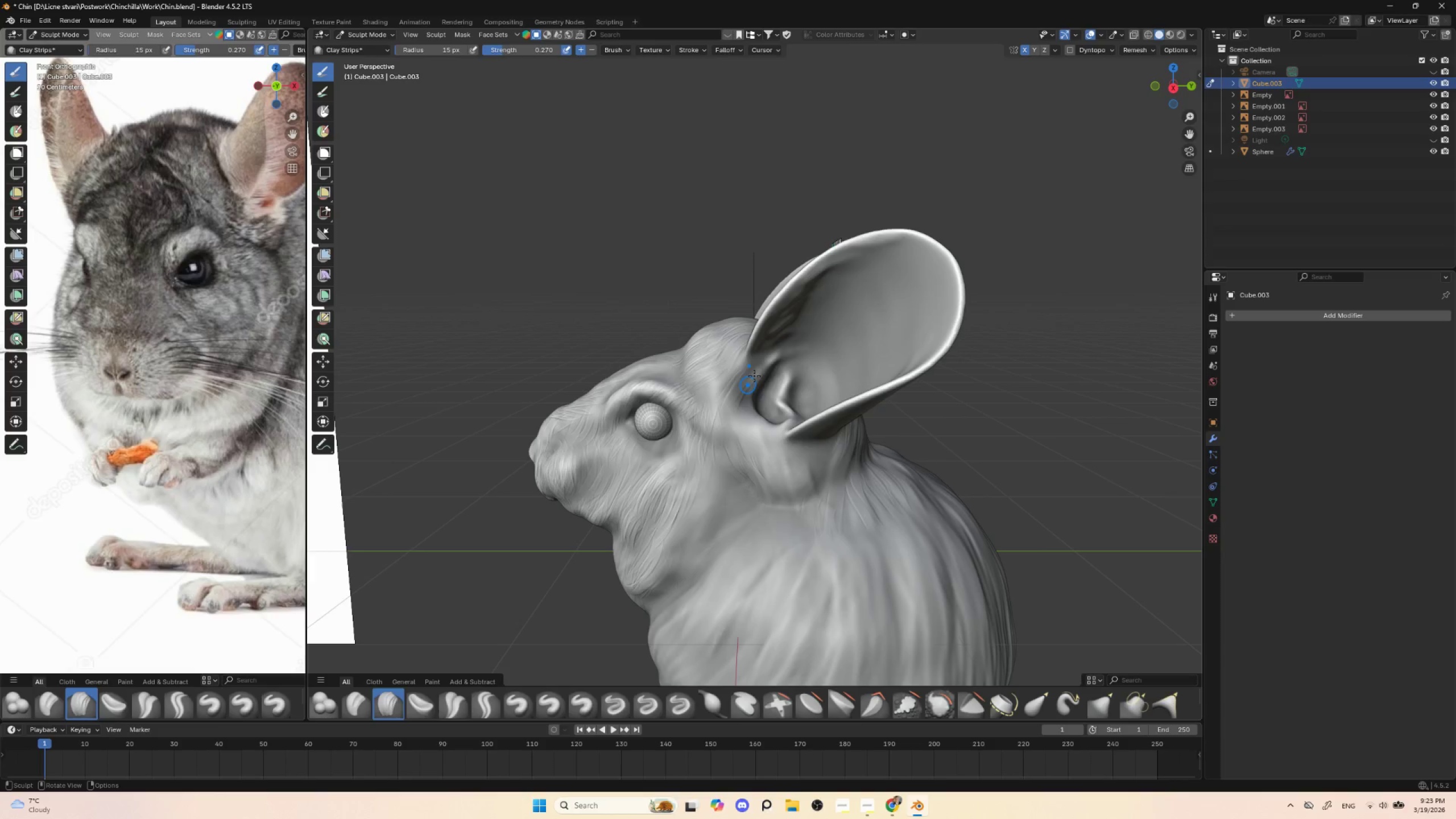 
left_click_drag(start_coordinate=[762, 362], to_coordinate=[742, 380])
 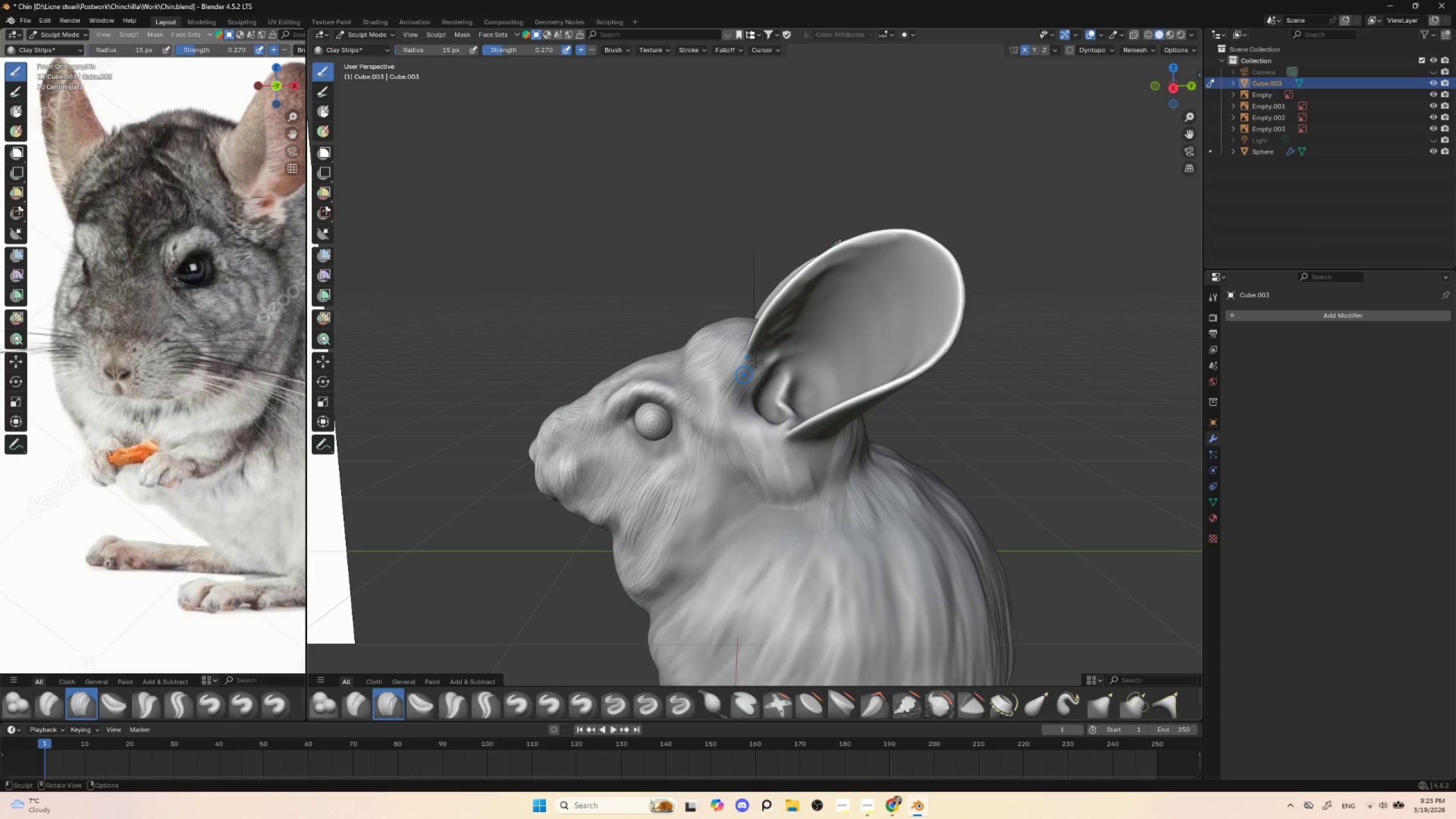 
left_click_drag(start_coordinate=[760, 357], to_coordinate=[734, 389])
 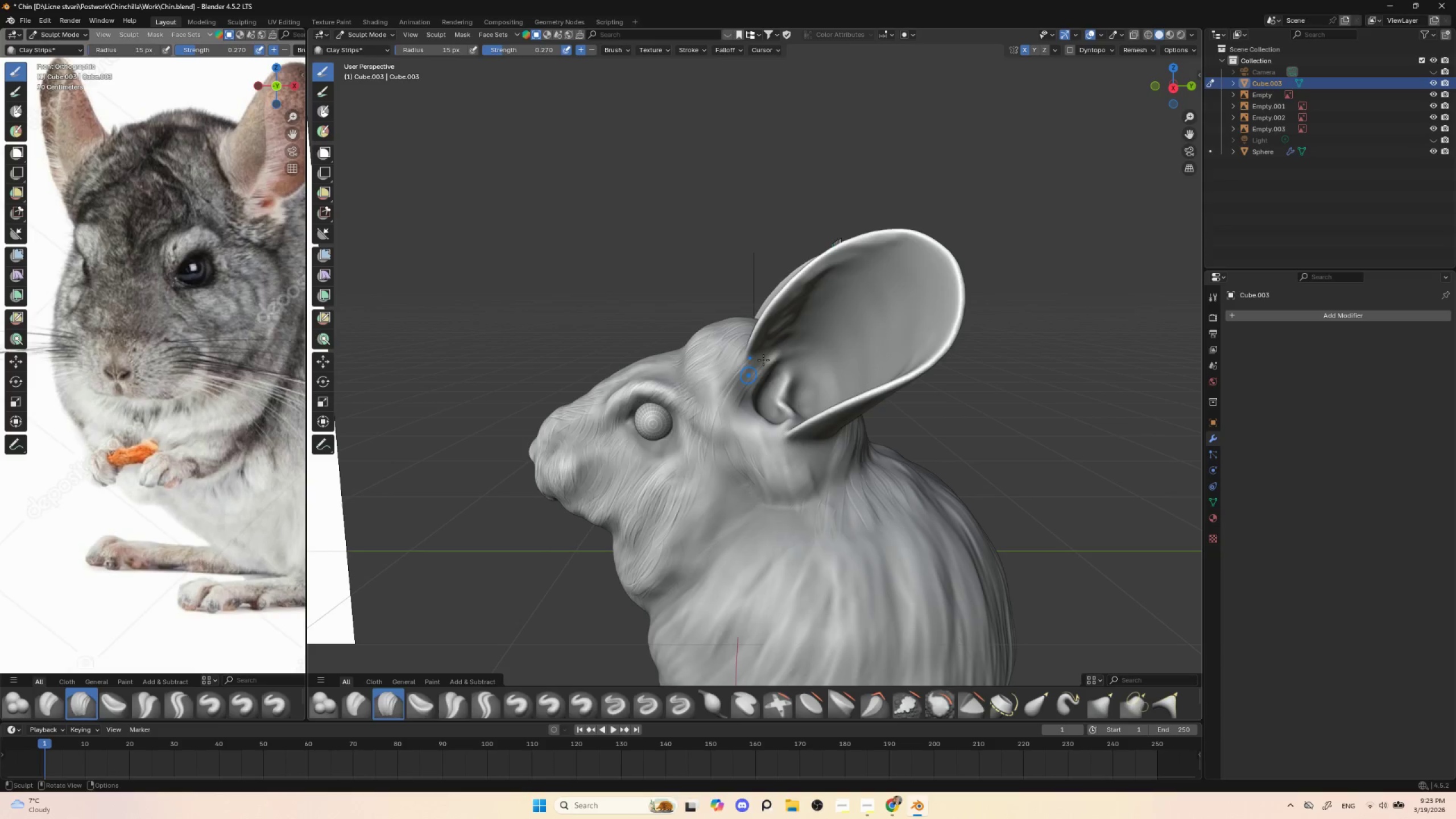 
left_click_drag(start_coordinate=[768, 358], to_coordinate=[745, 393])
 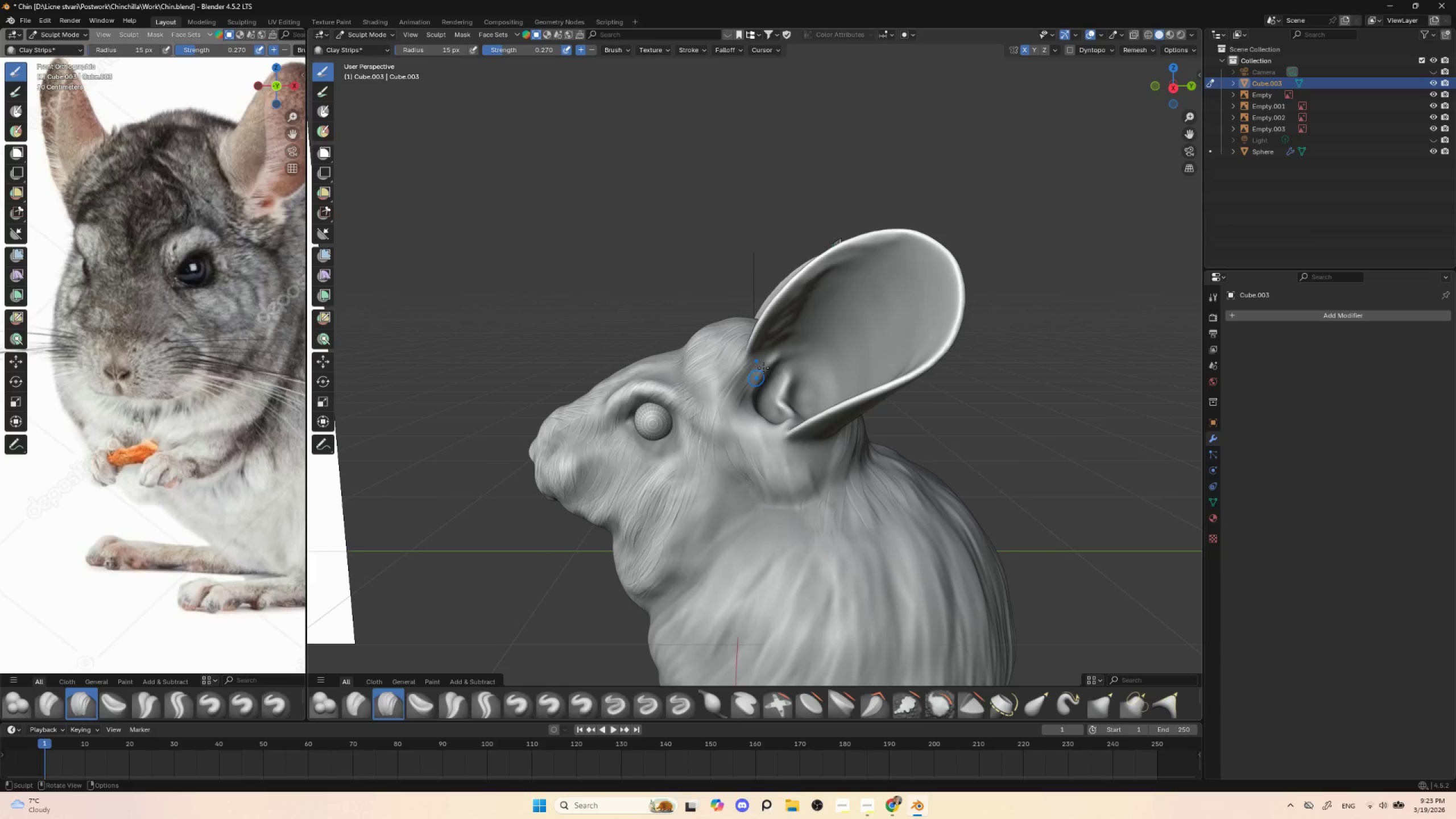 
left_click_drag(start_coordinate=[772, 362], to_coordinate=[750, 395])
 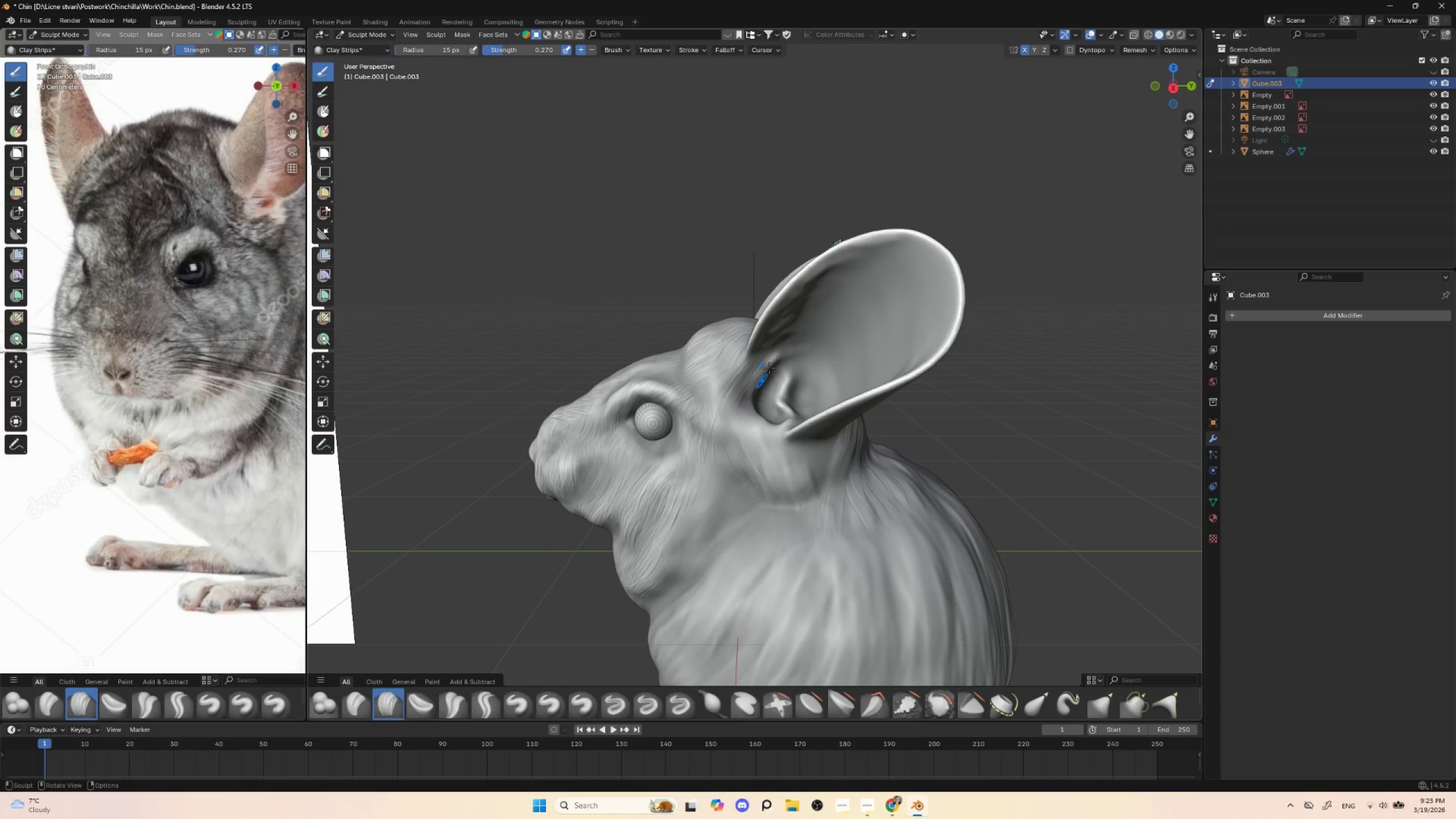 
left_click_drag(start_coordinate=[767, 365], to_coordinate=[752, 406])
 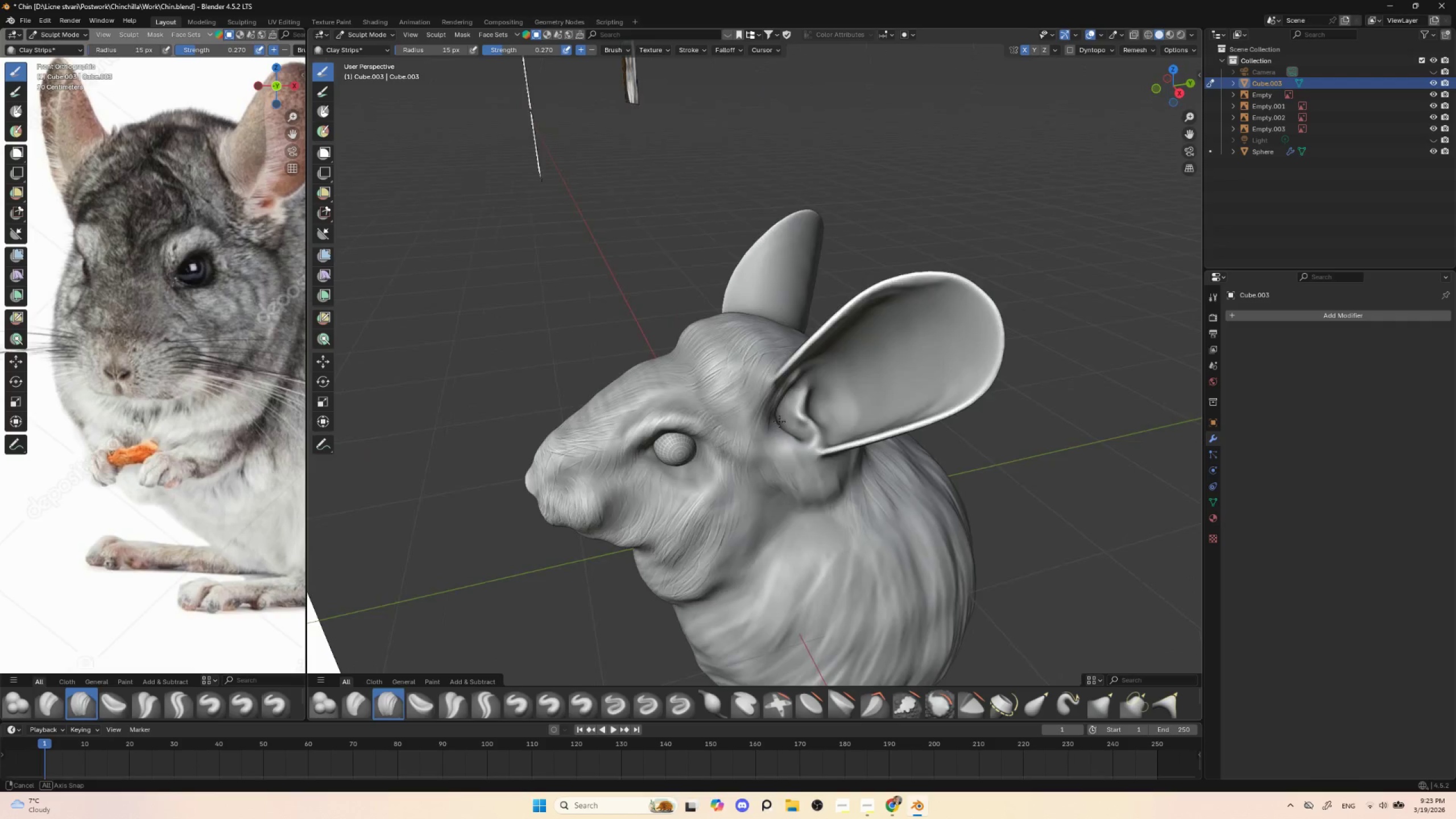 
left_click_drag(start_coordinate=[768, 429], to_coordinate=[762, 450])
 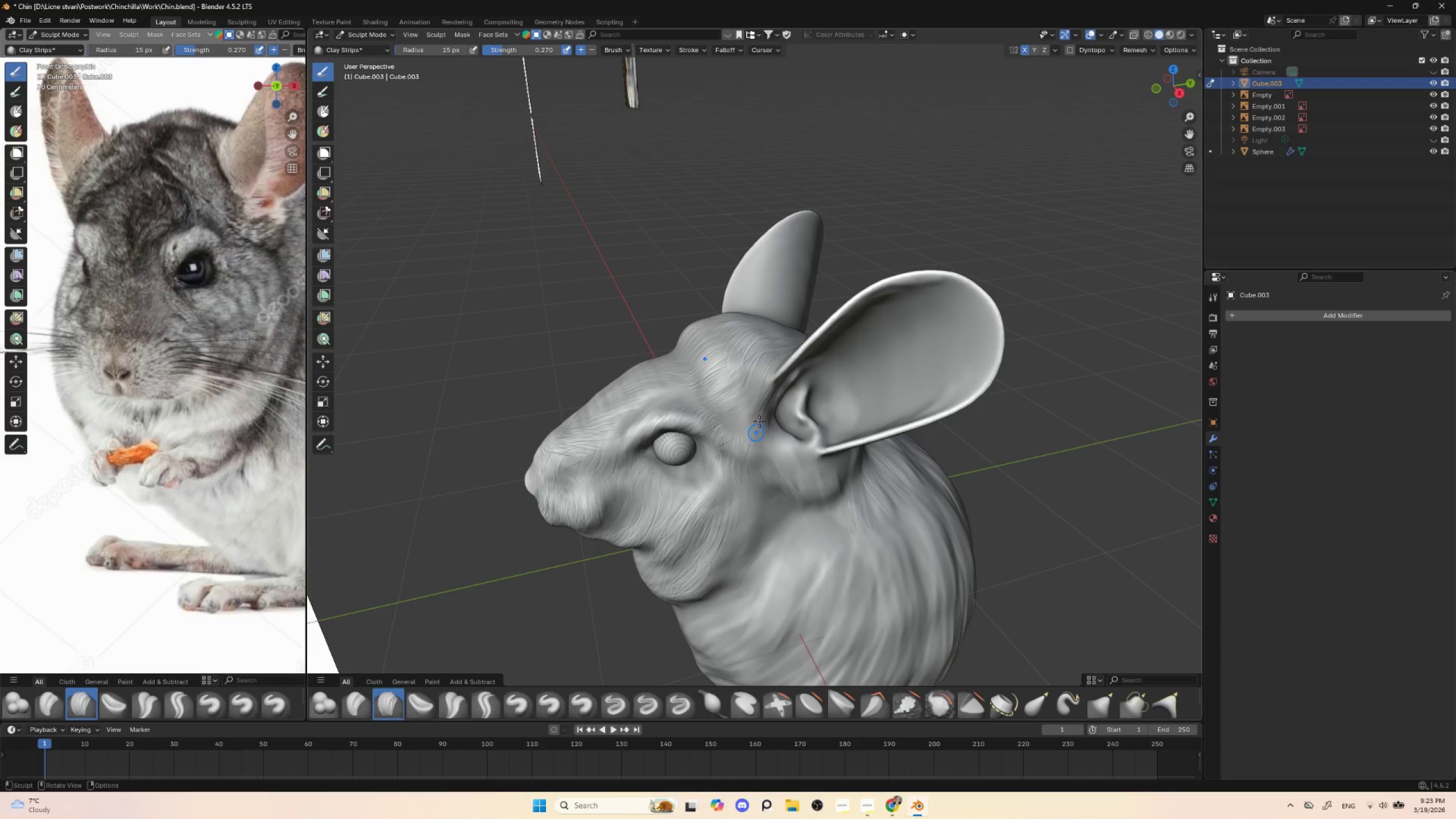 
left_click_drag(start_coordinate=[764, 420], to_coordinate=[752, 460])
 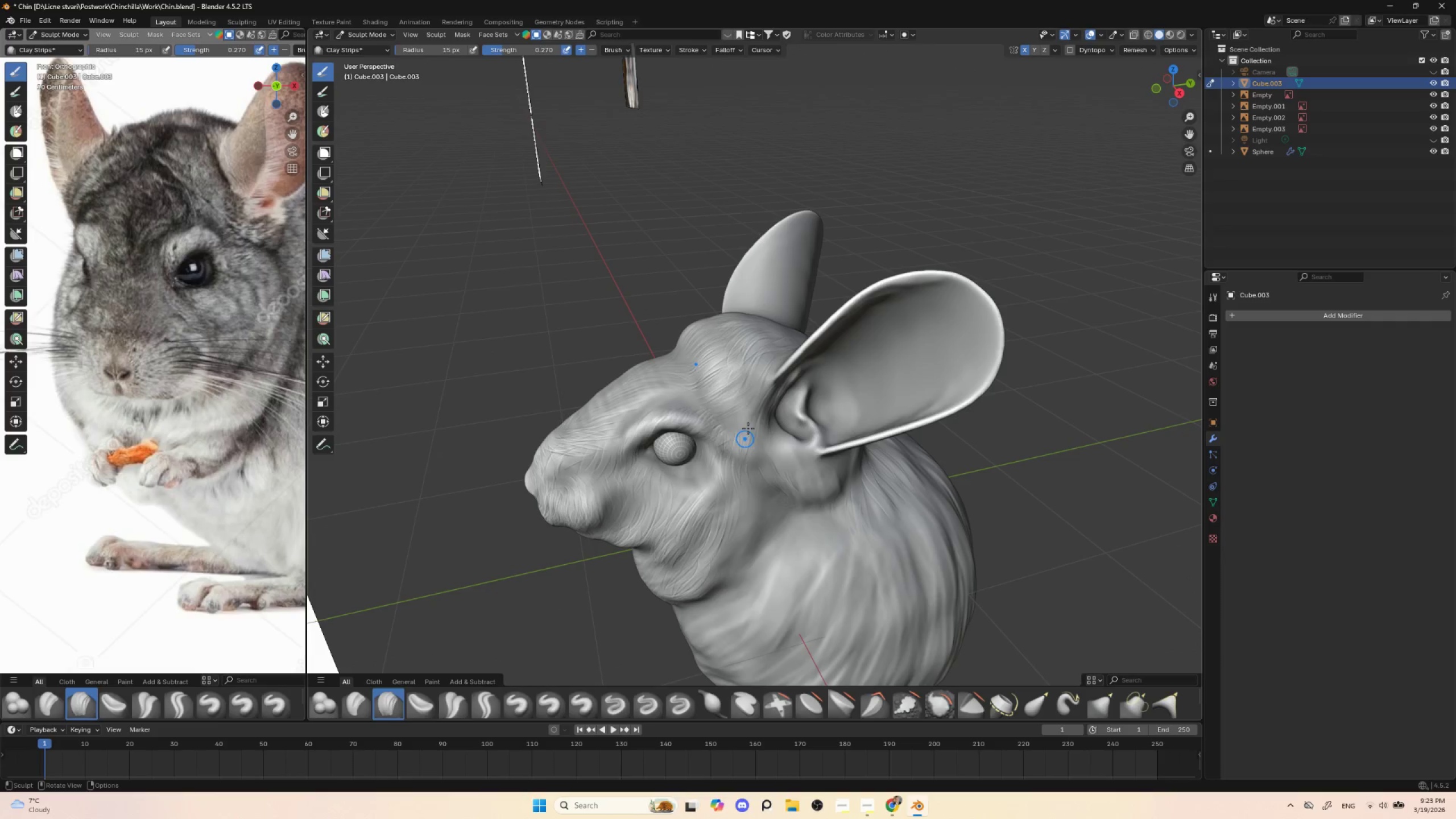 
left_click_drag(start_coordinate=[752, 419], to_coordinate=[747, 432])
 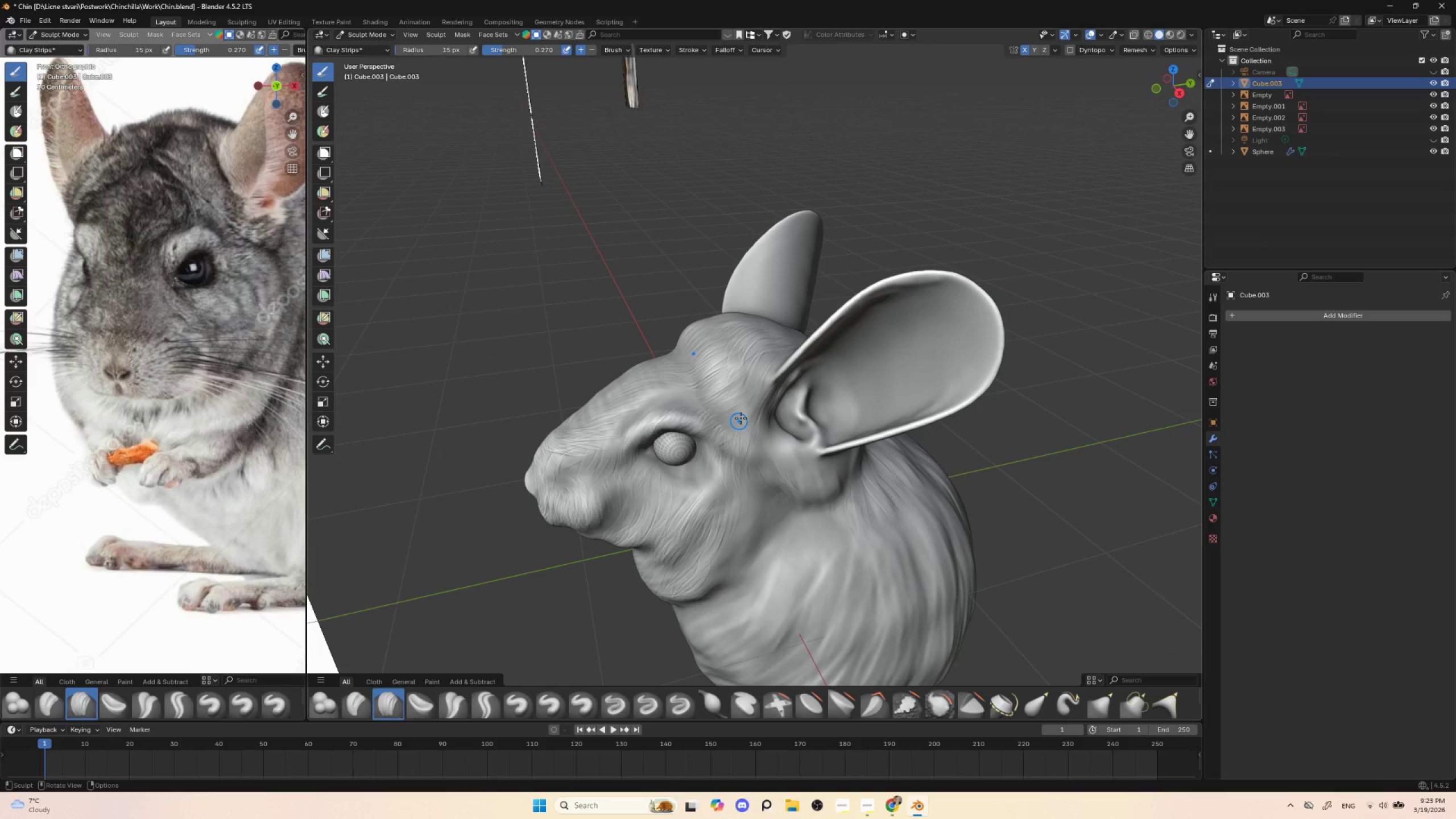 
left_click_drag(start_coordinate=[758, 406], to_coordinate=[730, 437])
 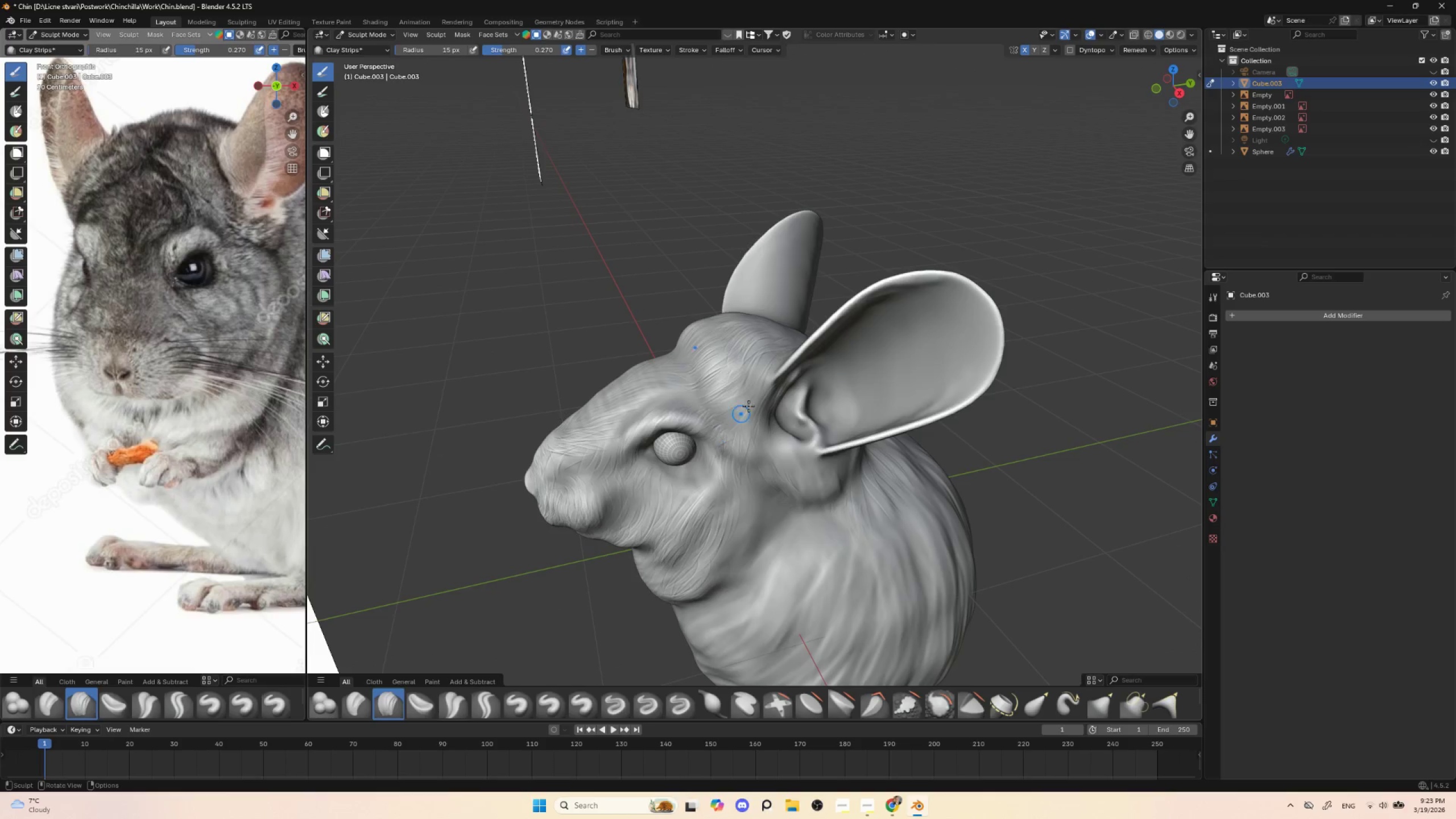 
left_click_drag(start_coordinate=[750, 406], to_coordinate=[723, 432])
 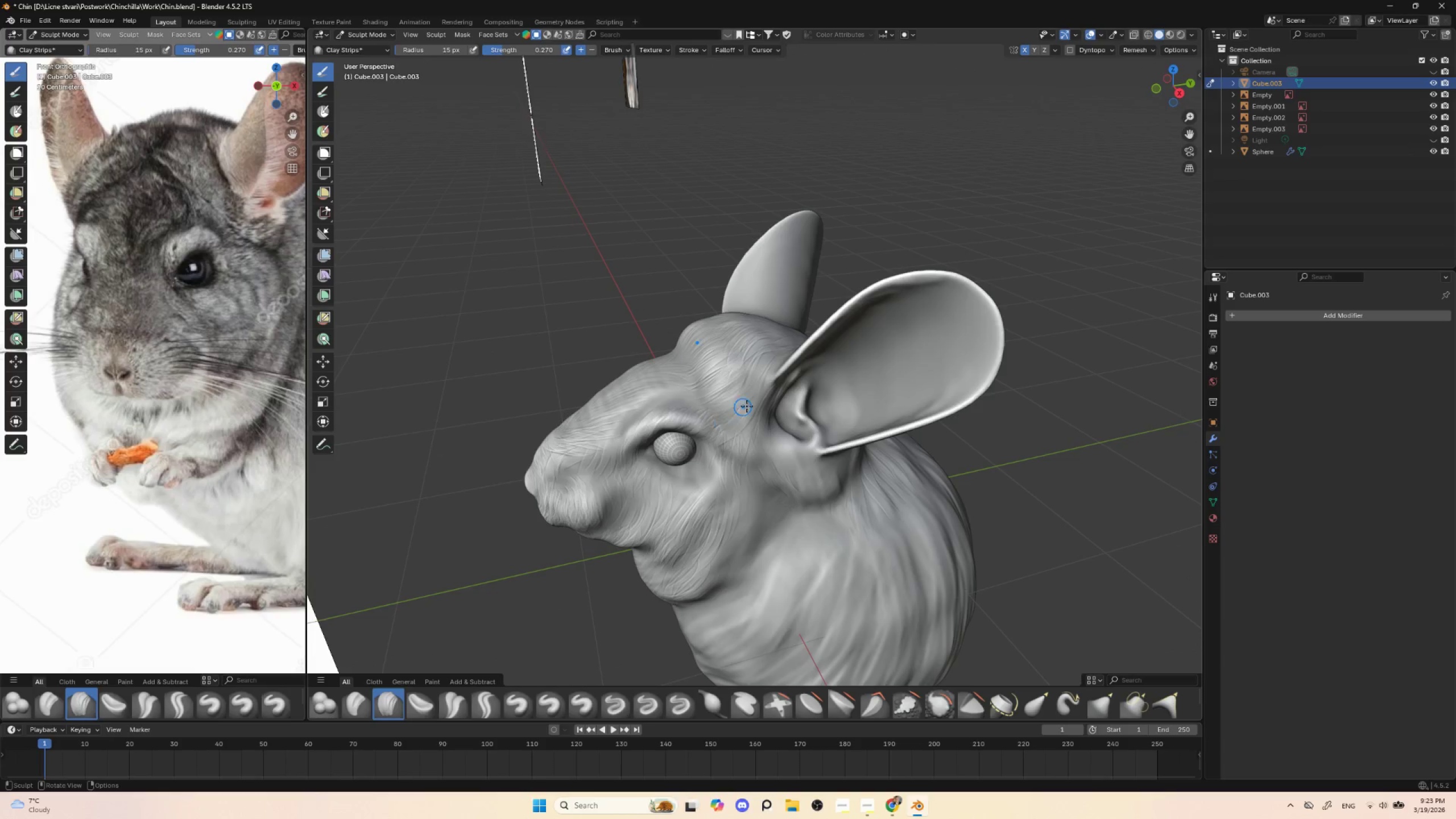 
left_click_drag(start_coordinate=[746, 408], to_coordinate=[725, 432])
 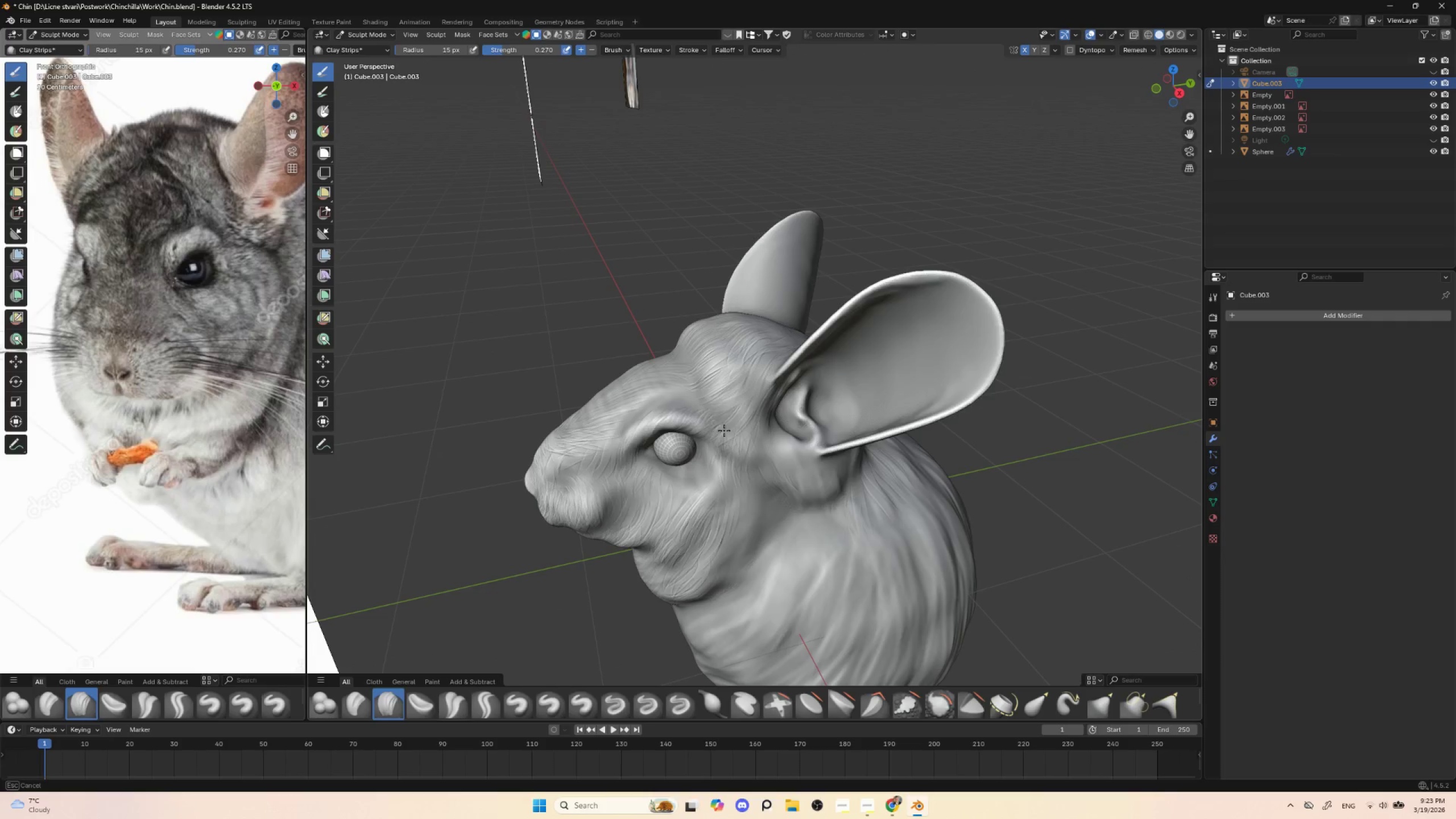 
left_click_drag(start_coordinate=[741, 410], to_coordinate=[728, 429])
 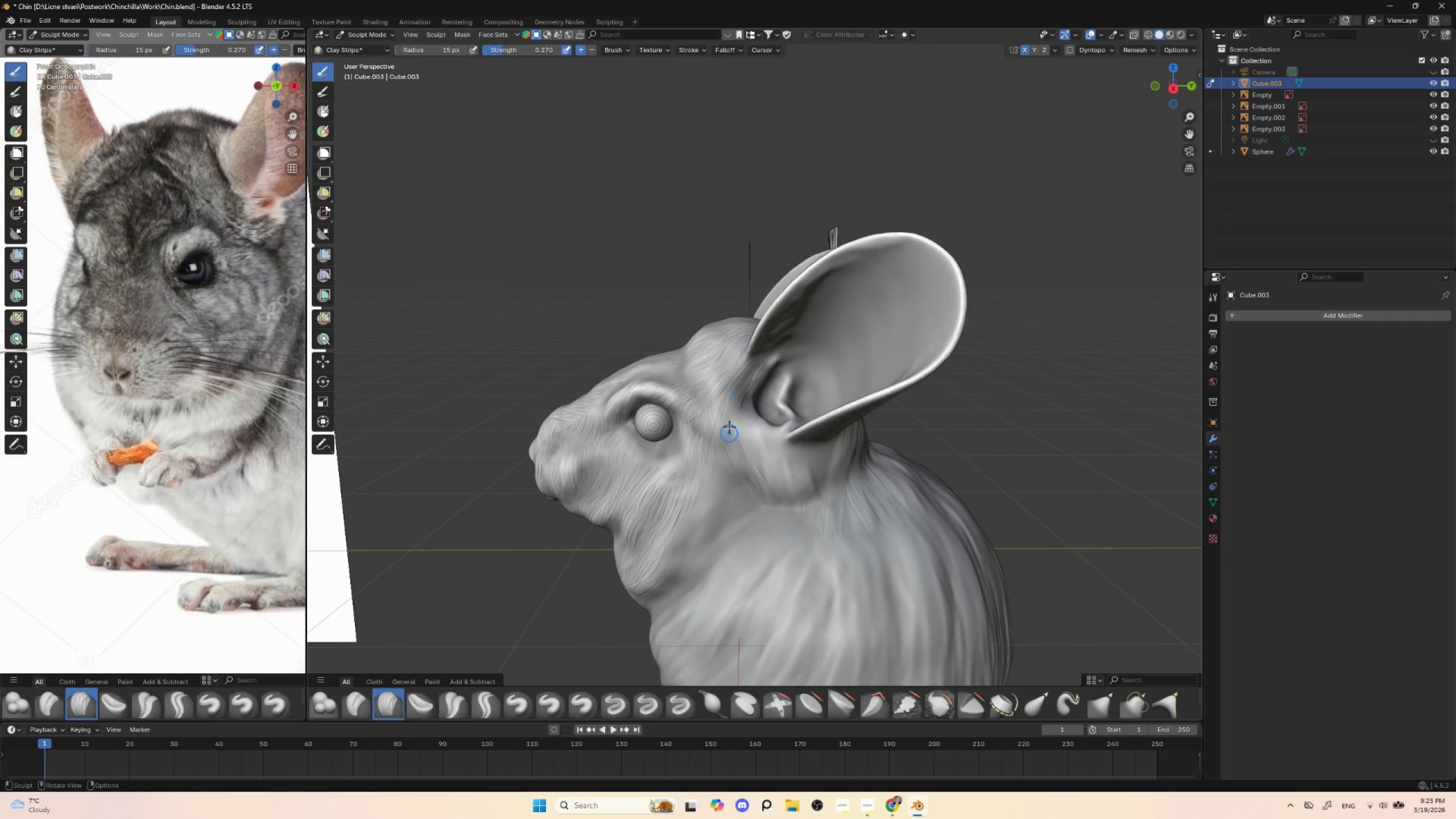 
left_click_drag(start_coordinate=[737, 407], to_coordinate=[729, 452])
 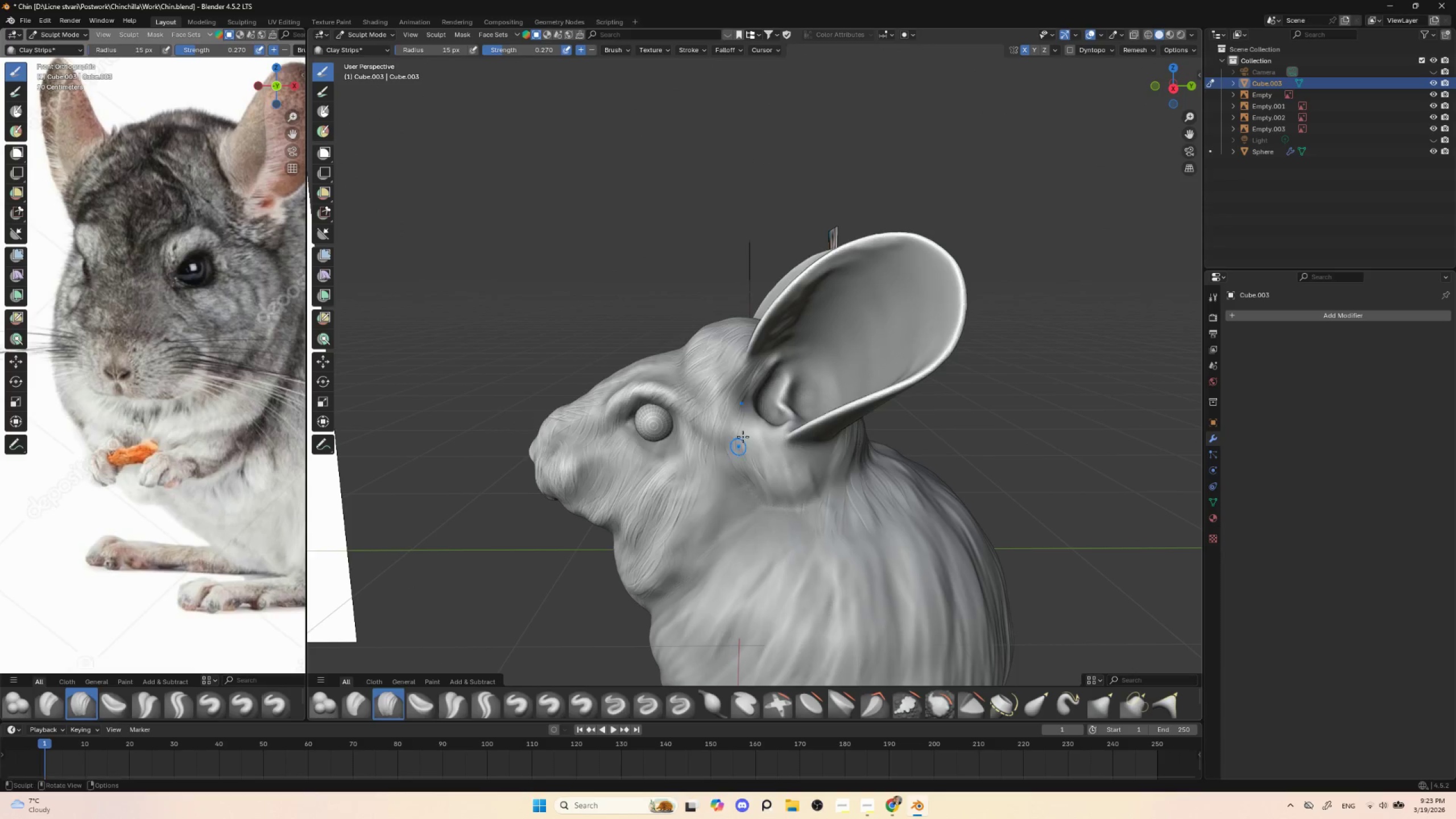 
left_click_drag(start_coordinate=[746, 410], to_coordinate=[743, 462])
 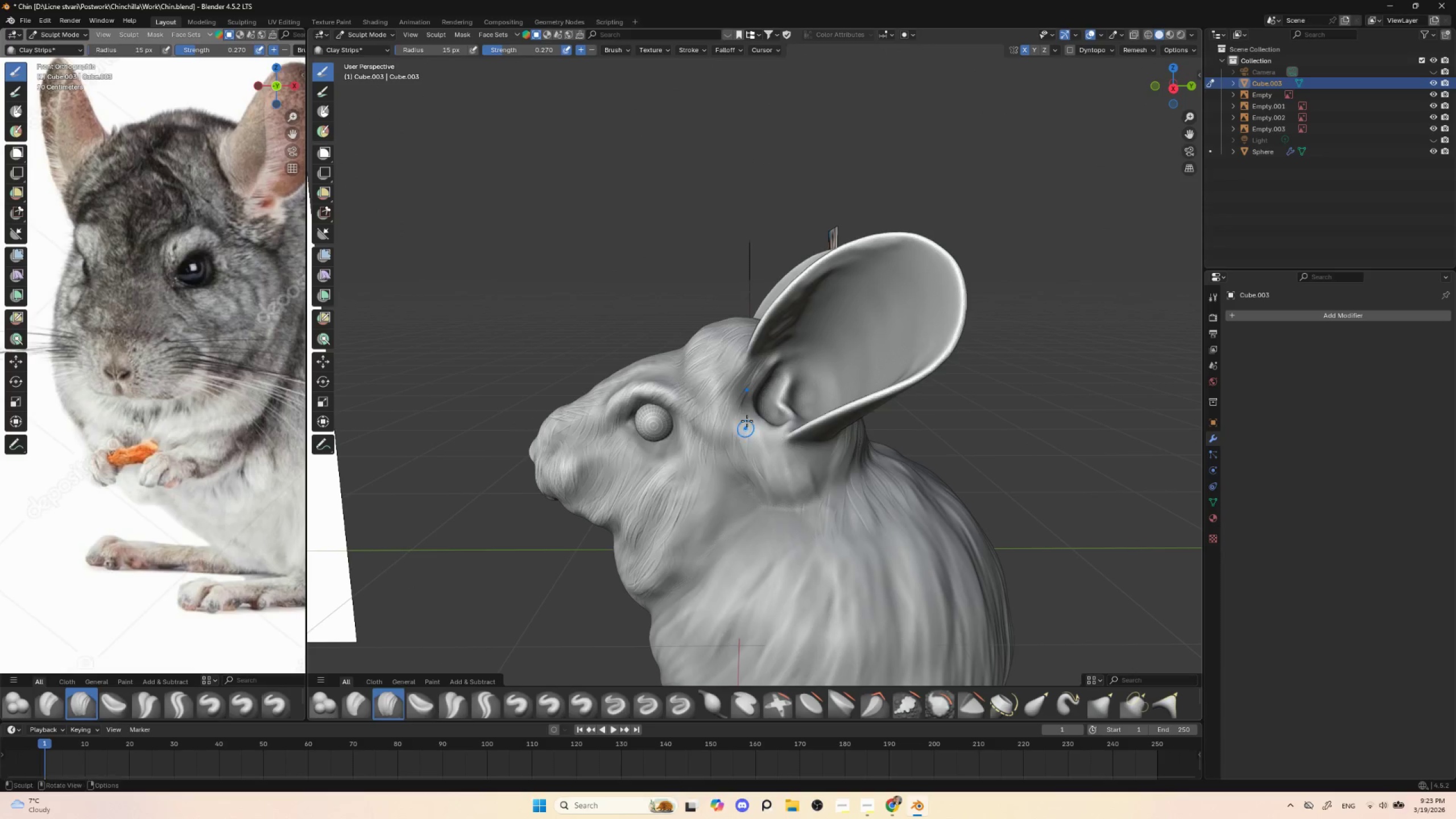 
left_click_drag(start_coordinate=[748, 421], to_coordinate=[749, 466])
 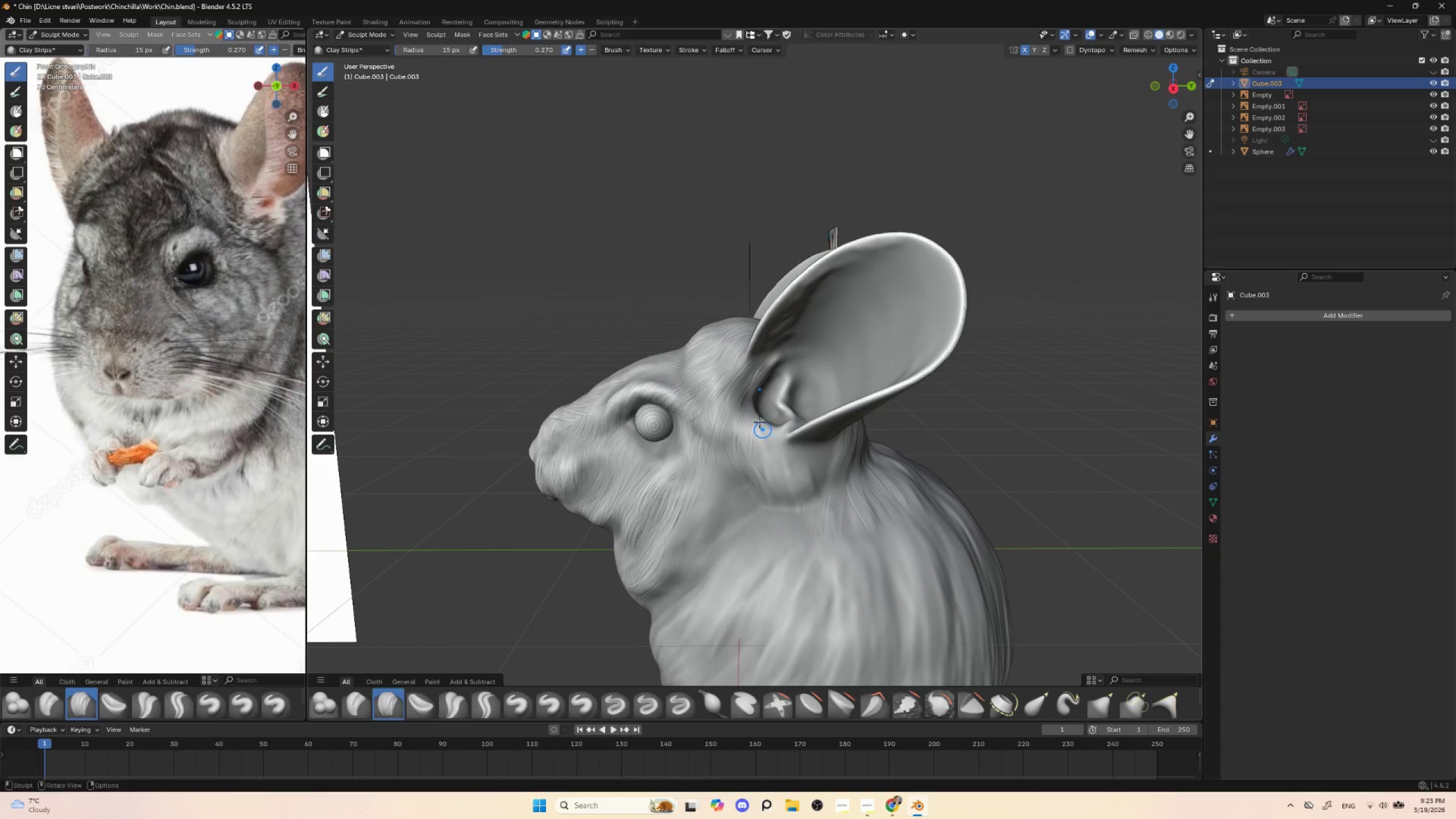 
left_click_drag(start_coordinate=[757, 424], to_coordinate=[766, 479])
 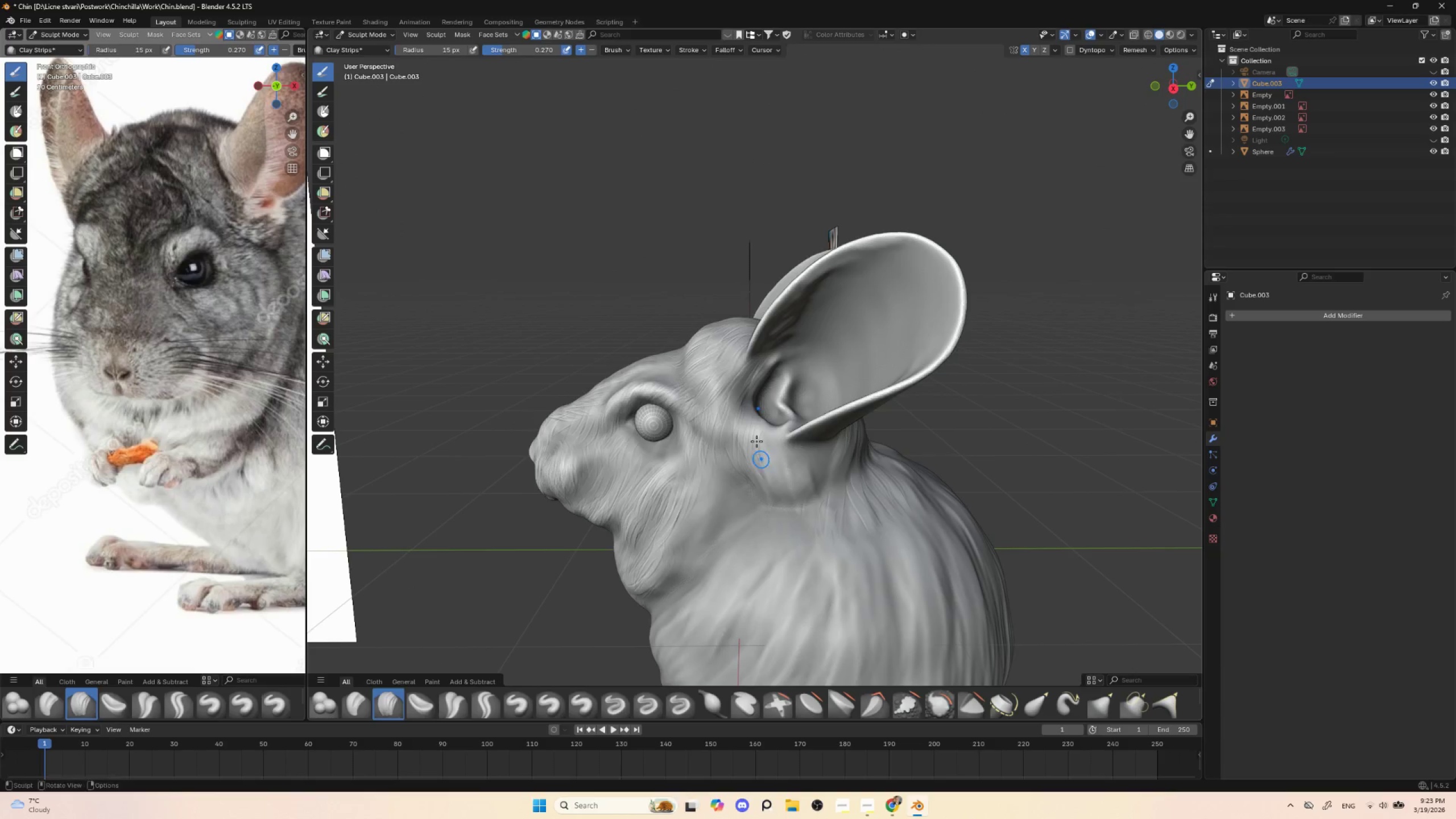 
left_click_drag(start_coordinate=[756, 436], to_coordinate=[770, 486])
 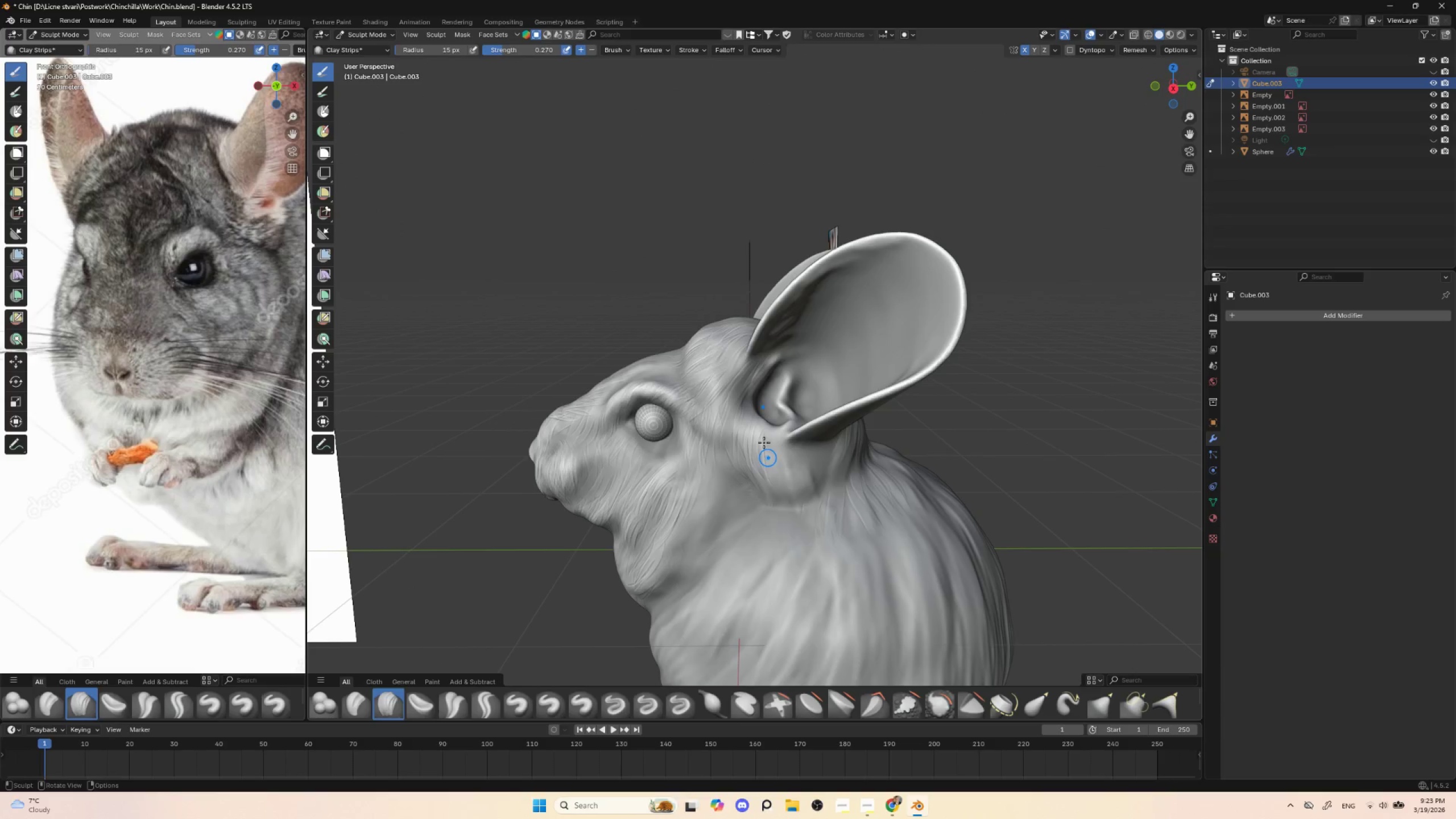 
left_click_drag(start_coordinate=[763, 432], to_coordinate=[776, 490])
 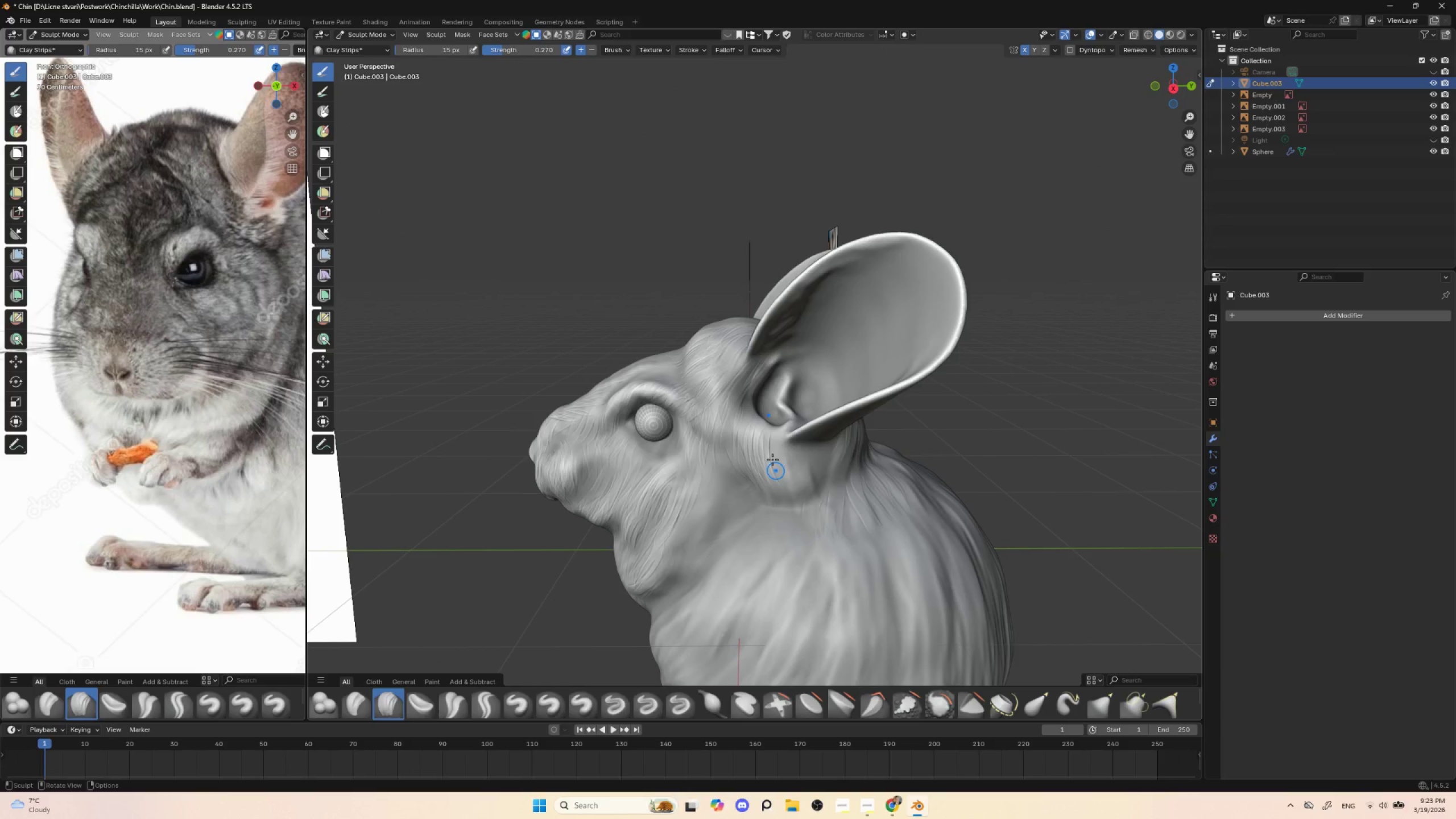 
left_click_drag(start_coordinate=[769, 443], to_coordinate=[785, 500])
 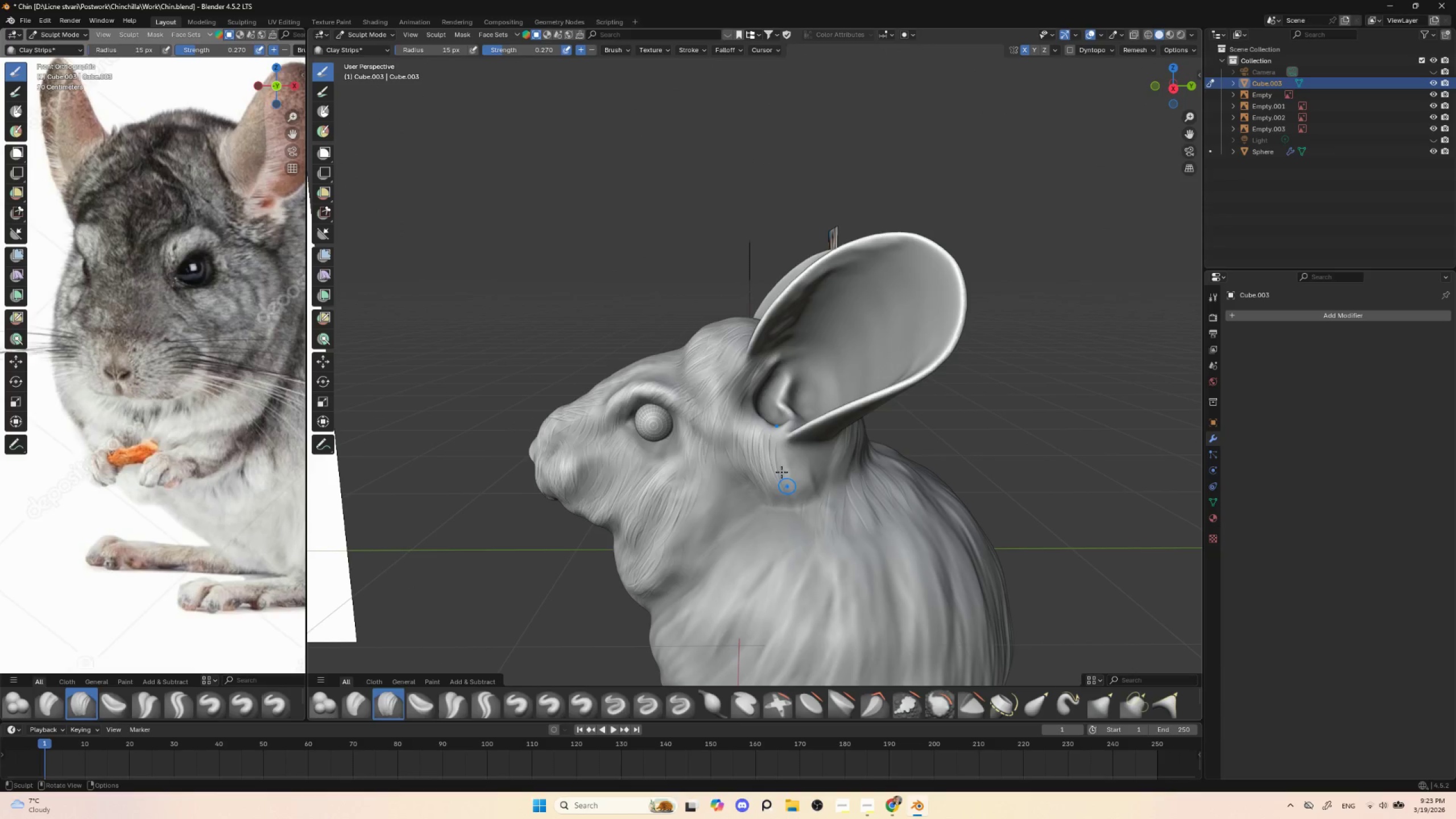 
left_click_drag(start_coordinate=[772, 448], to_coordinate=[791, 497])
 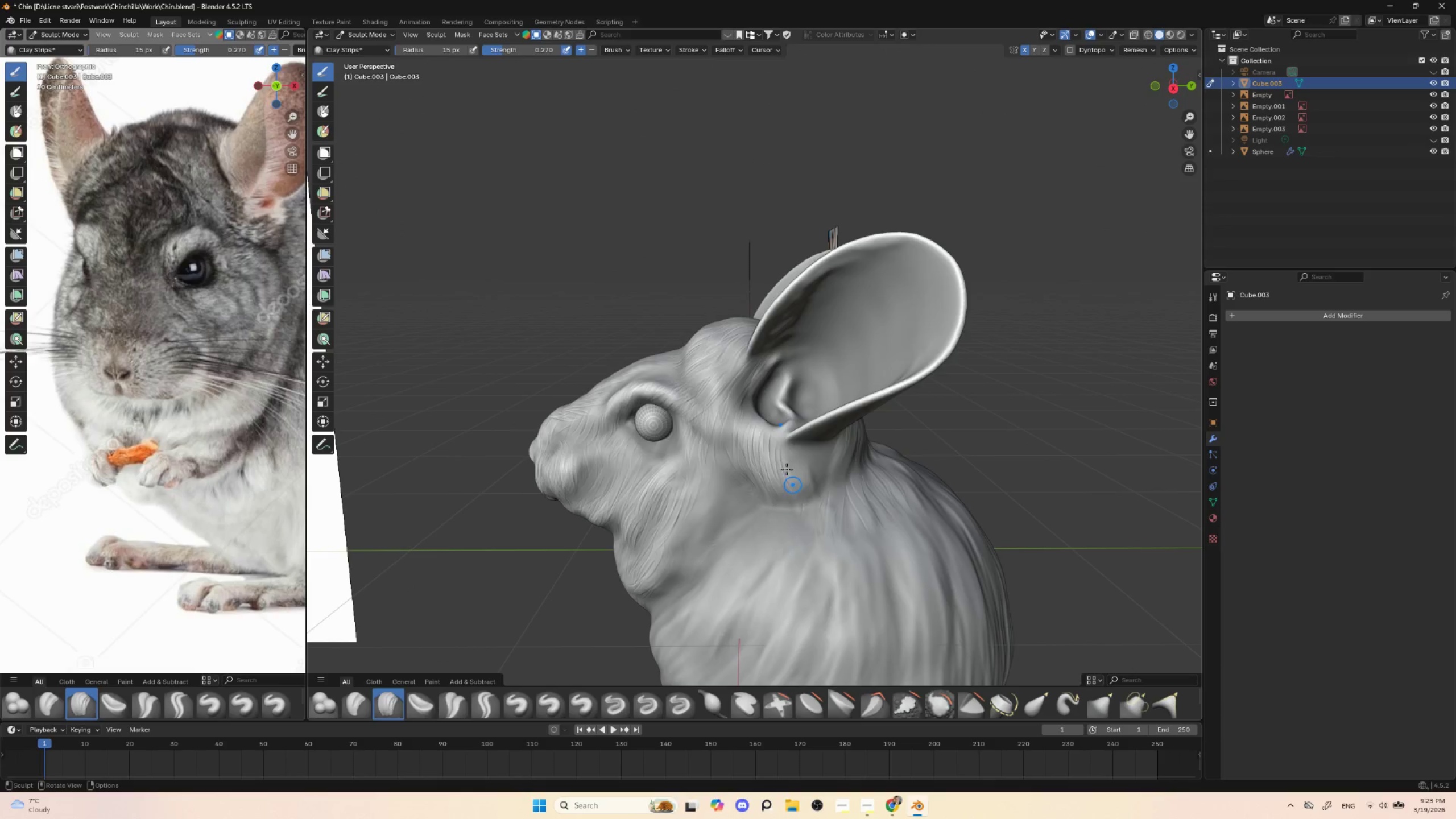 
left_click_drag(start_coordinate=[780, 444], to_coordinate=[800, 489])
 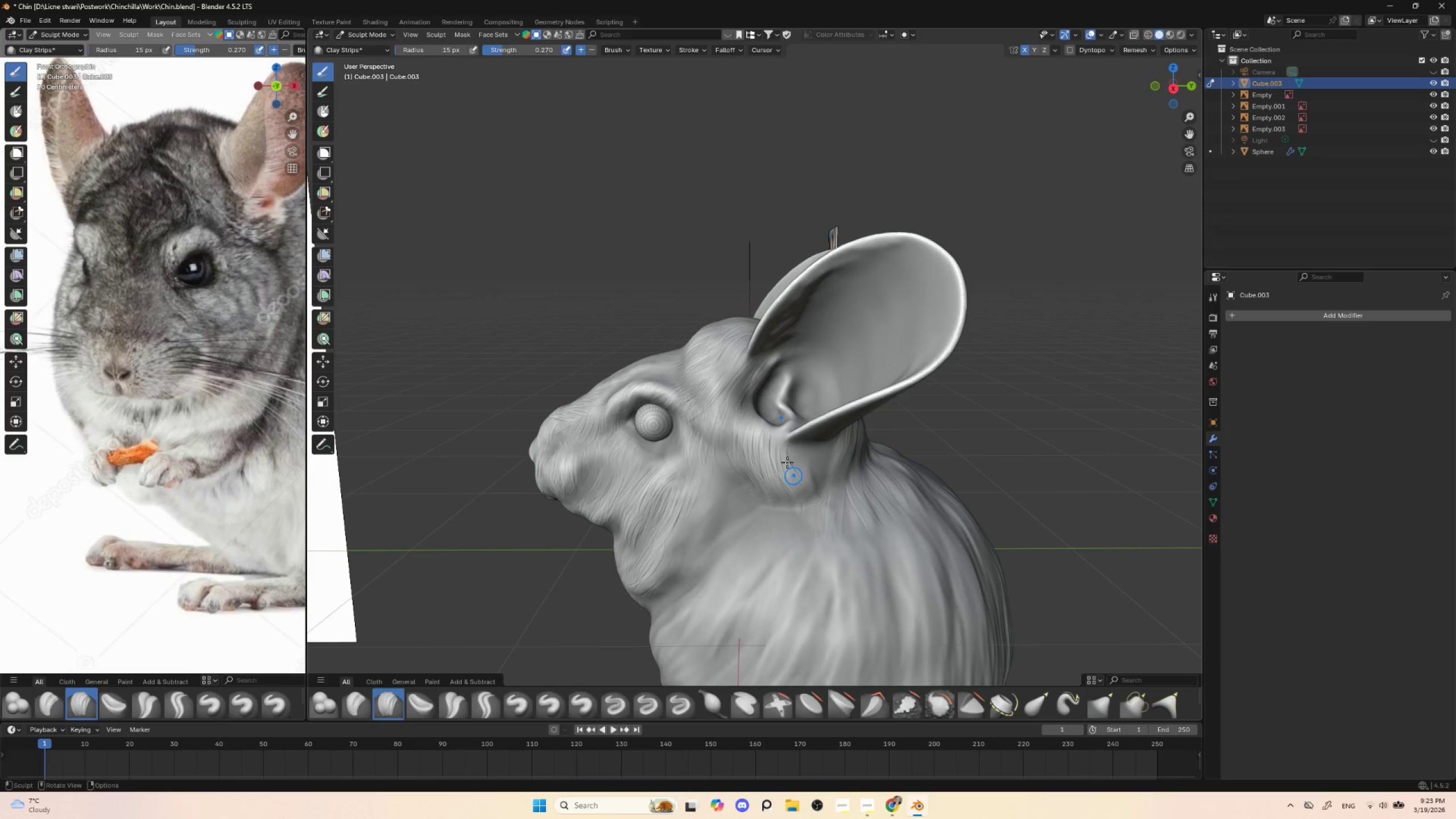 
left_click_drag(start_coordinate=[784, 445], to_coordinate=[789, 504])
 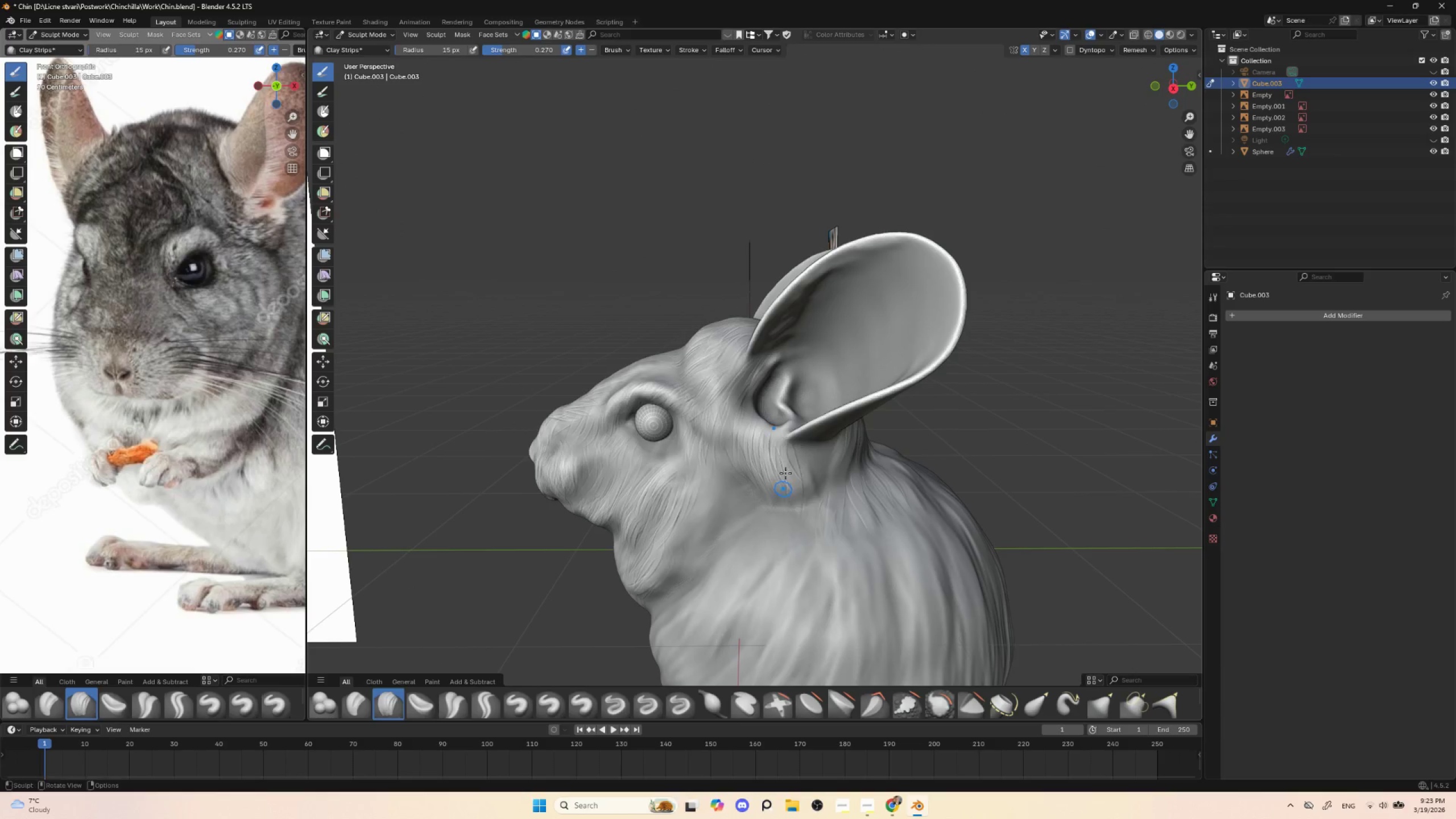 
left_click_drag(start_coordinate=[800, 453], to_coordinate=[799, 487])
 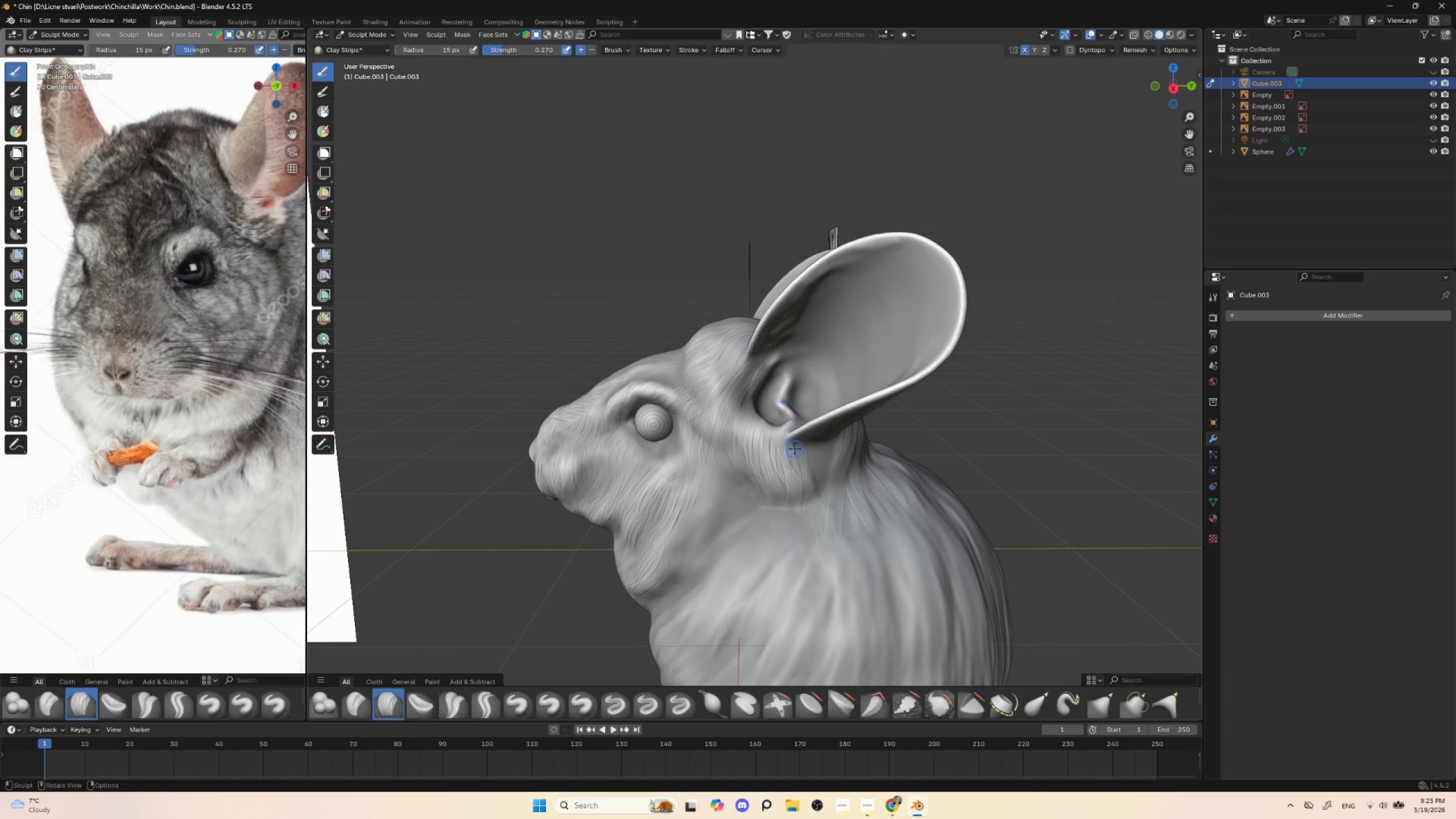 
left_click_drag(start_coordinate=[795, 448], to_coordinate=[800, 497])
 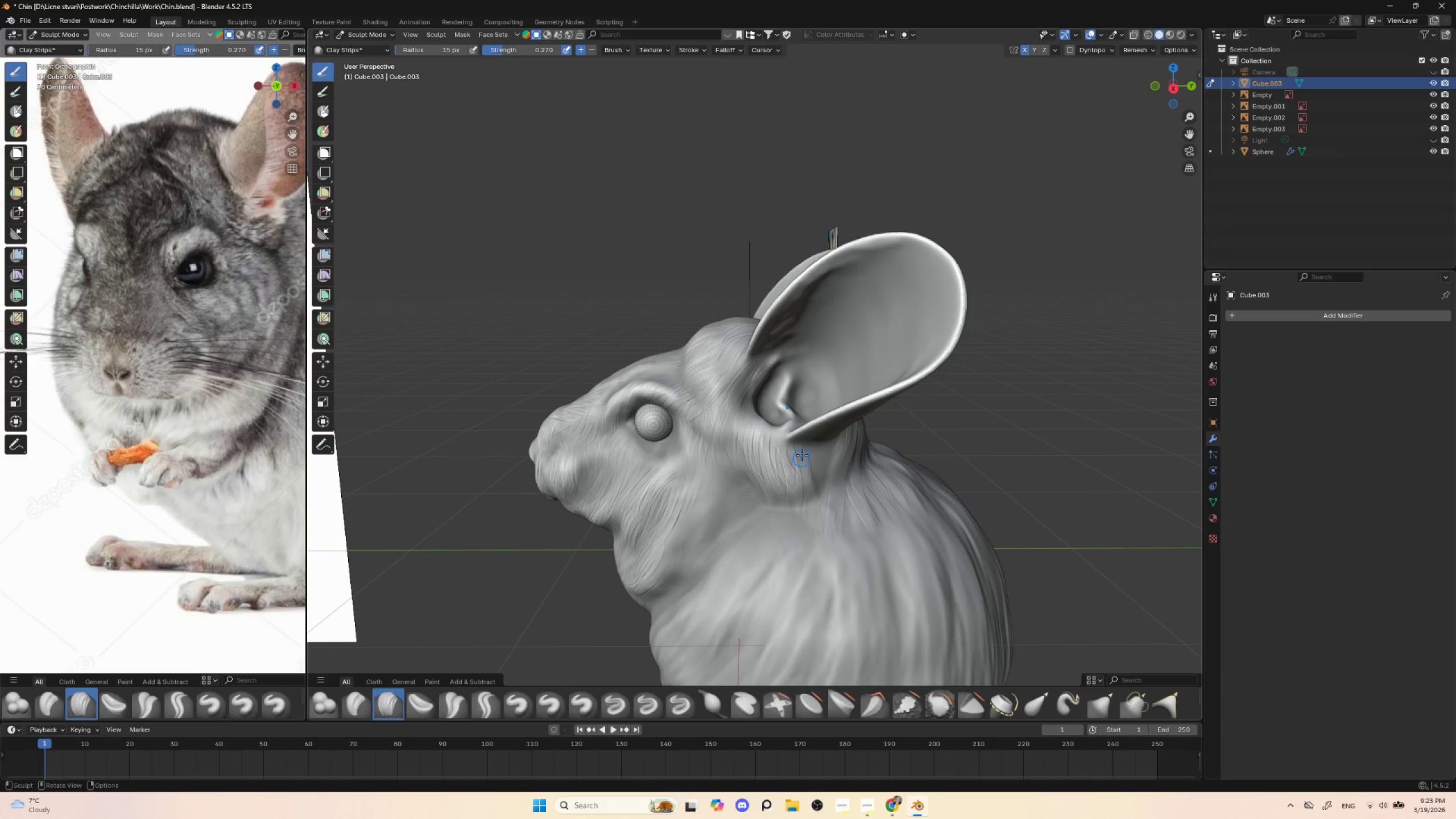 
left_click_drag(start_coordinate=[803, 453], to_coordinate=[809, 497])
 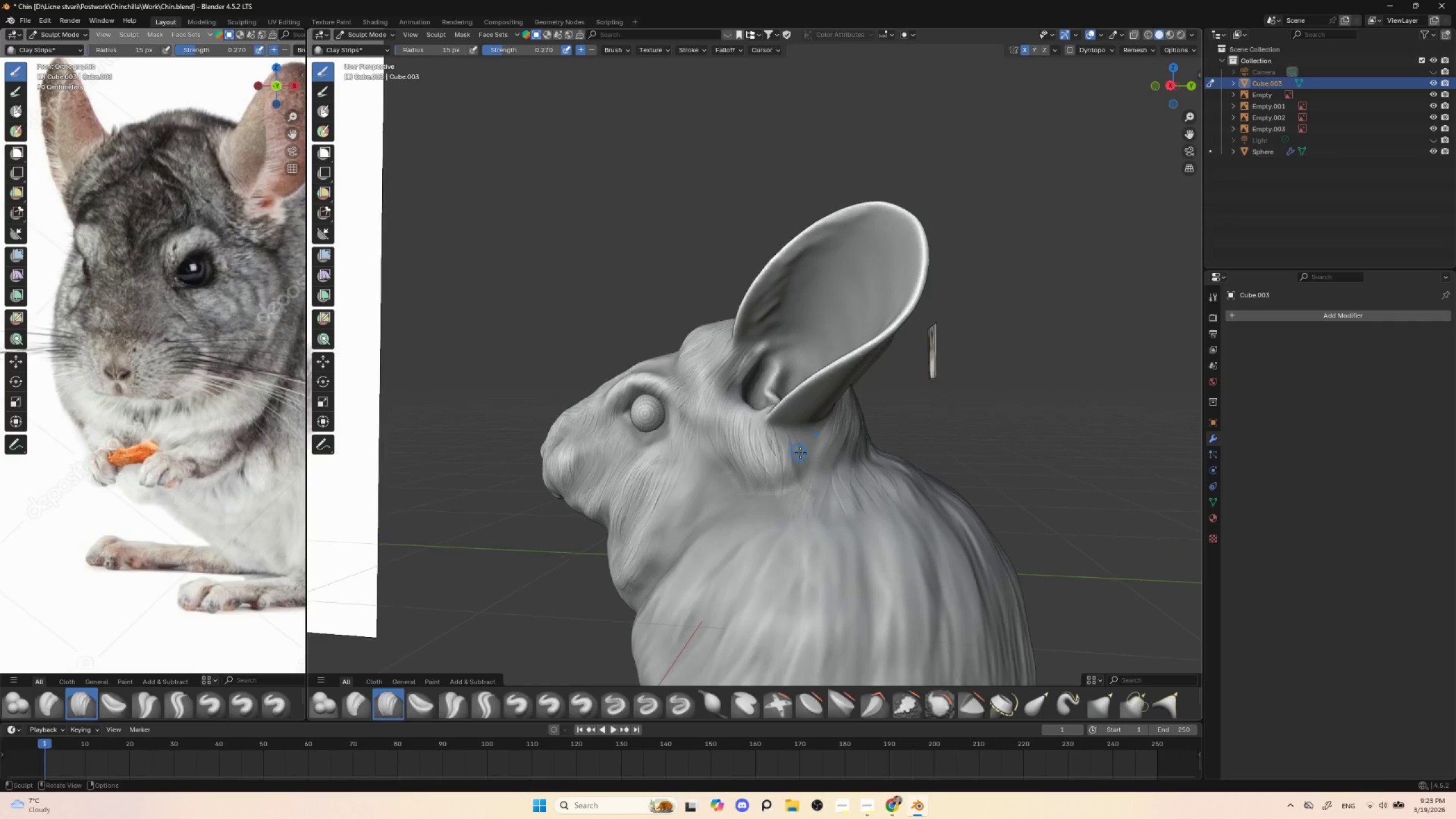 
left_click_drag(start_coordinate=[806, 429], to_coordinate=[797, 474])
 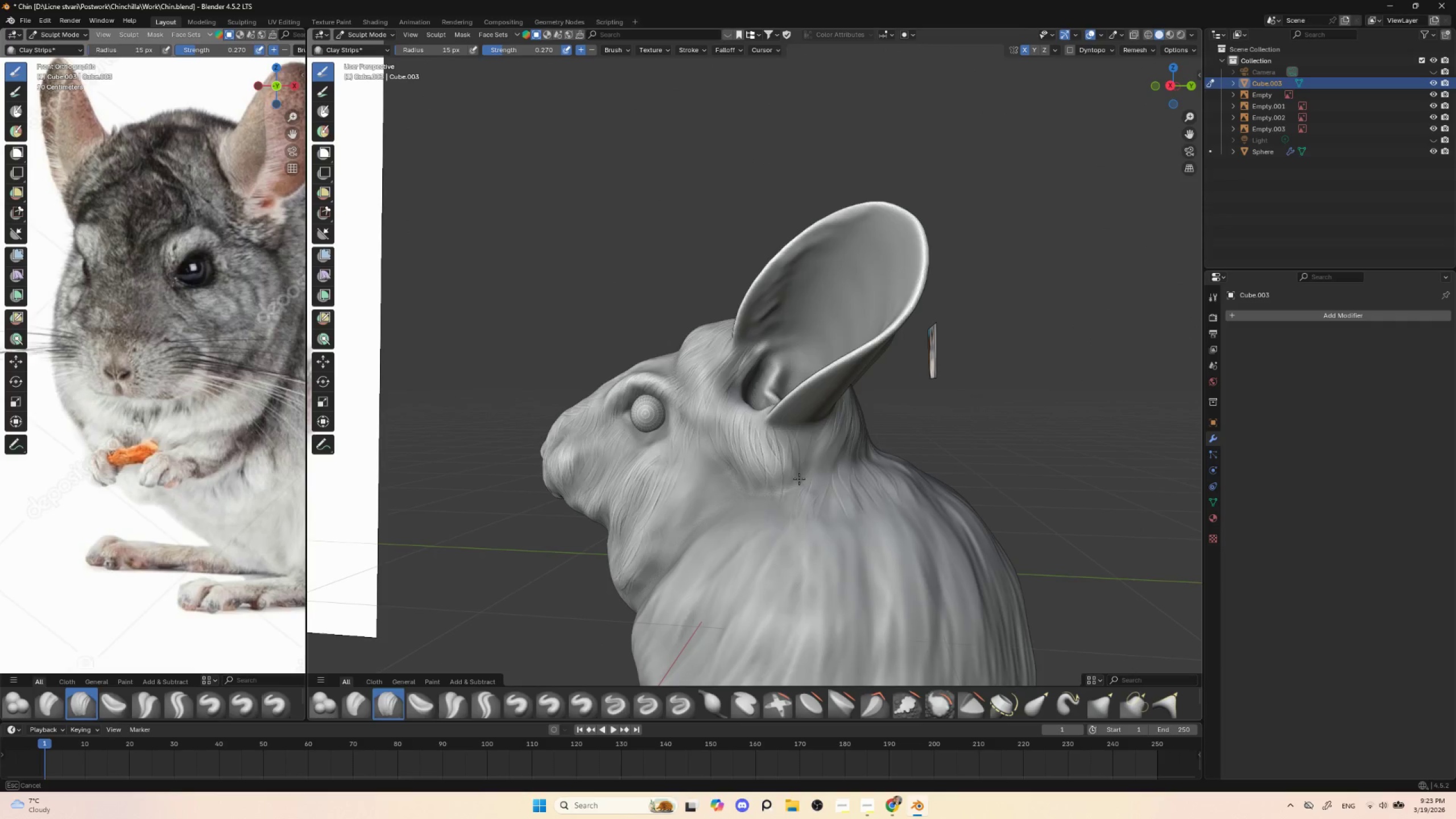 
left_click_drag(start_coordinate=[808, 432], to_coordinate=[806, 480])
 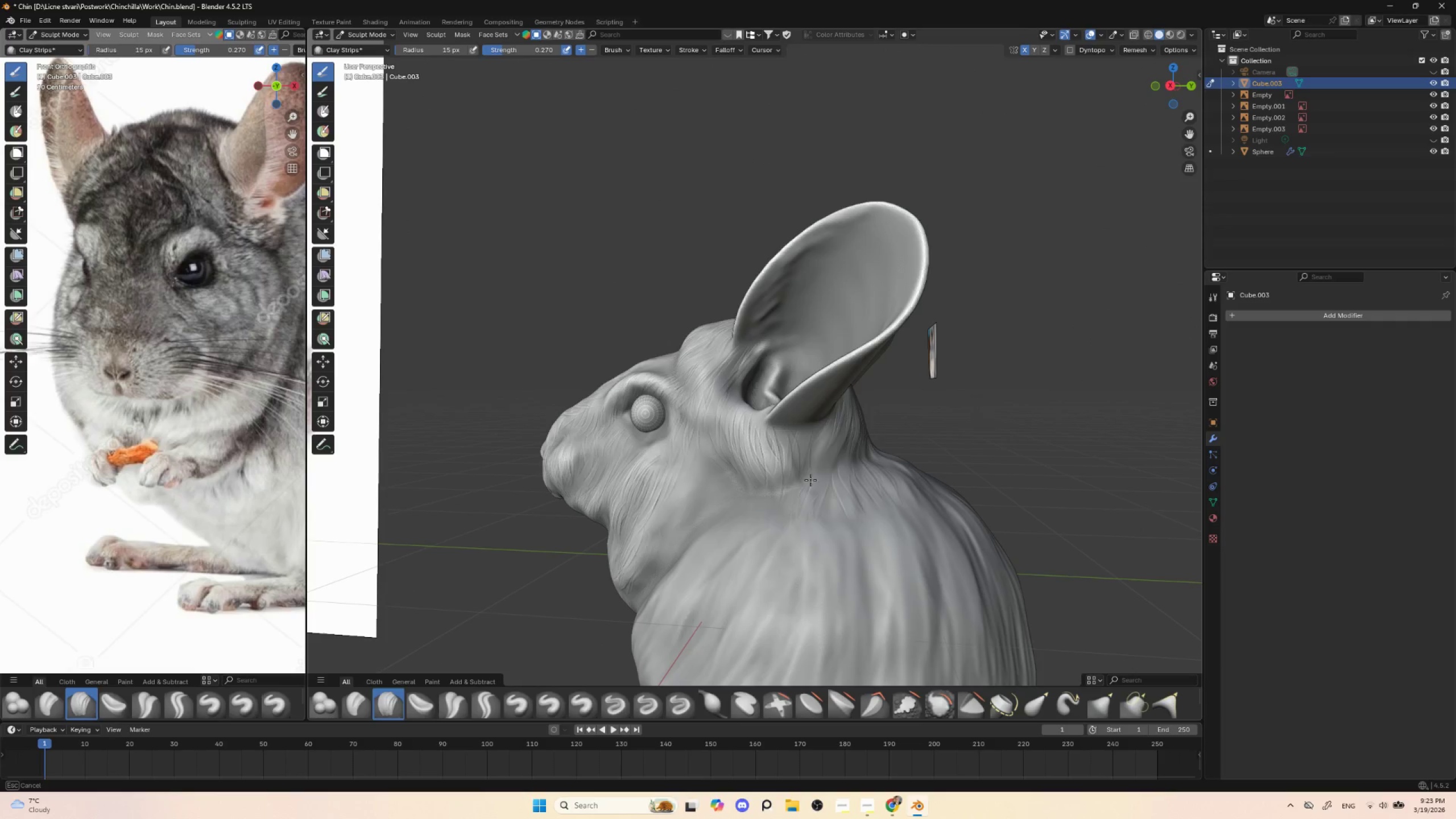 
left_click_drag(start_coordinate=[813, 439], to_coordinate=[810, 481])
 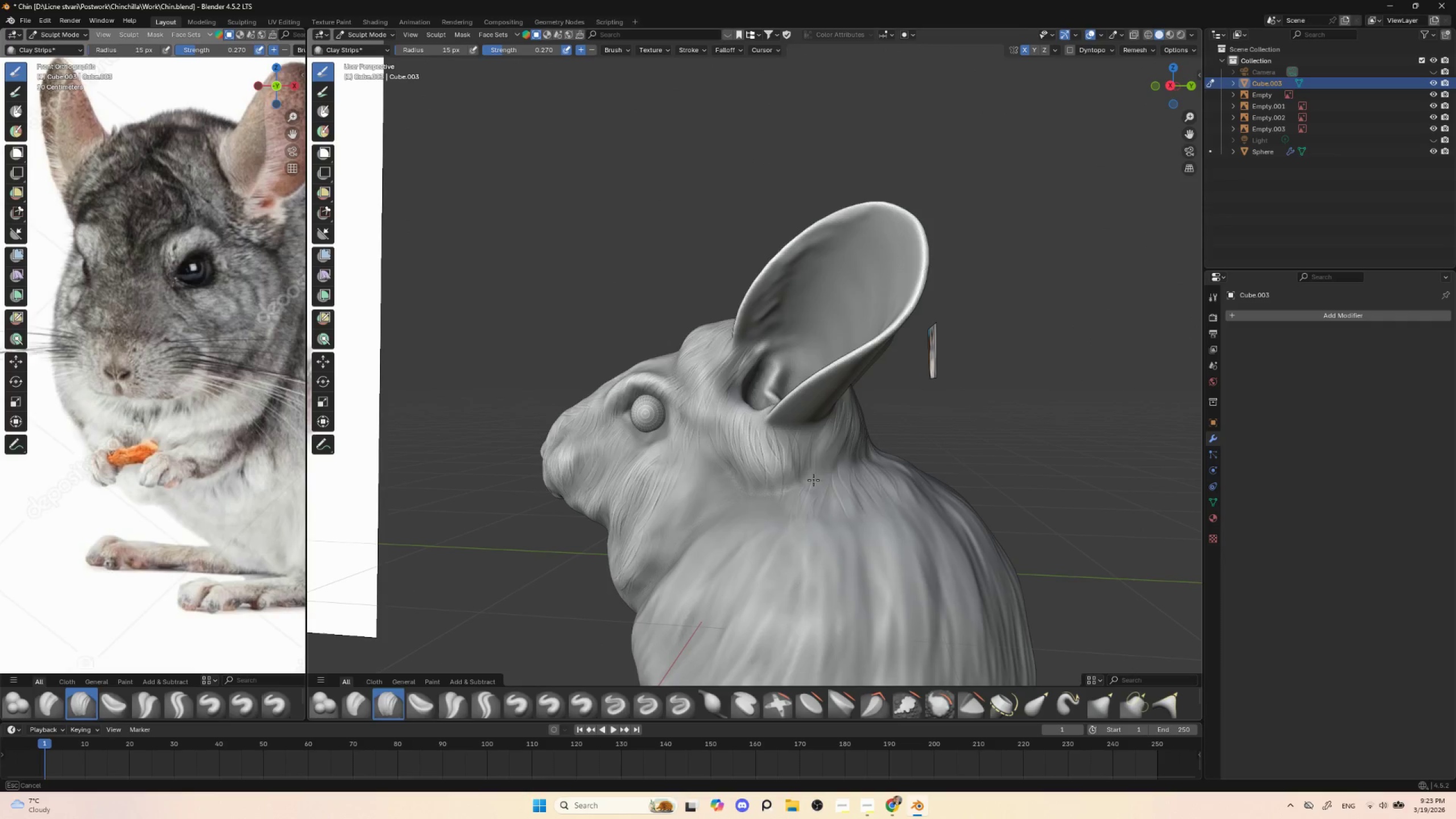 
left_click_drag(start_coordinate=[813, 432], to_coordinate=[810, 481])
 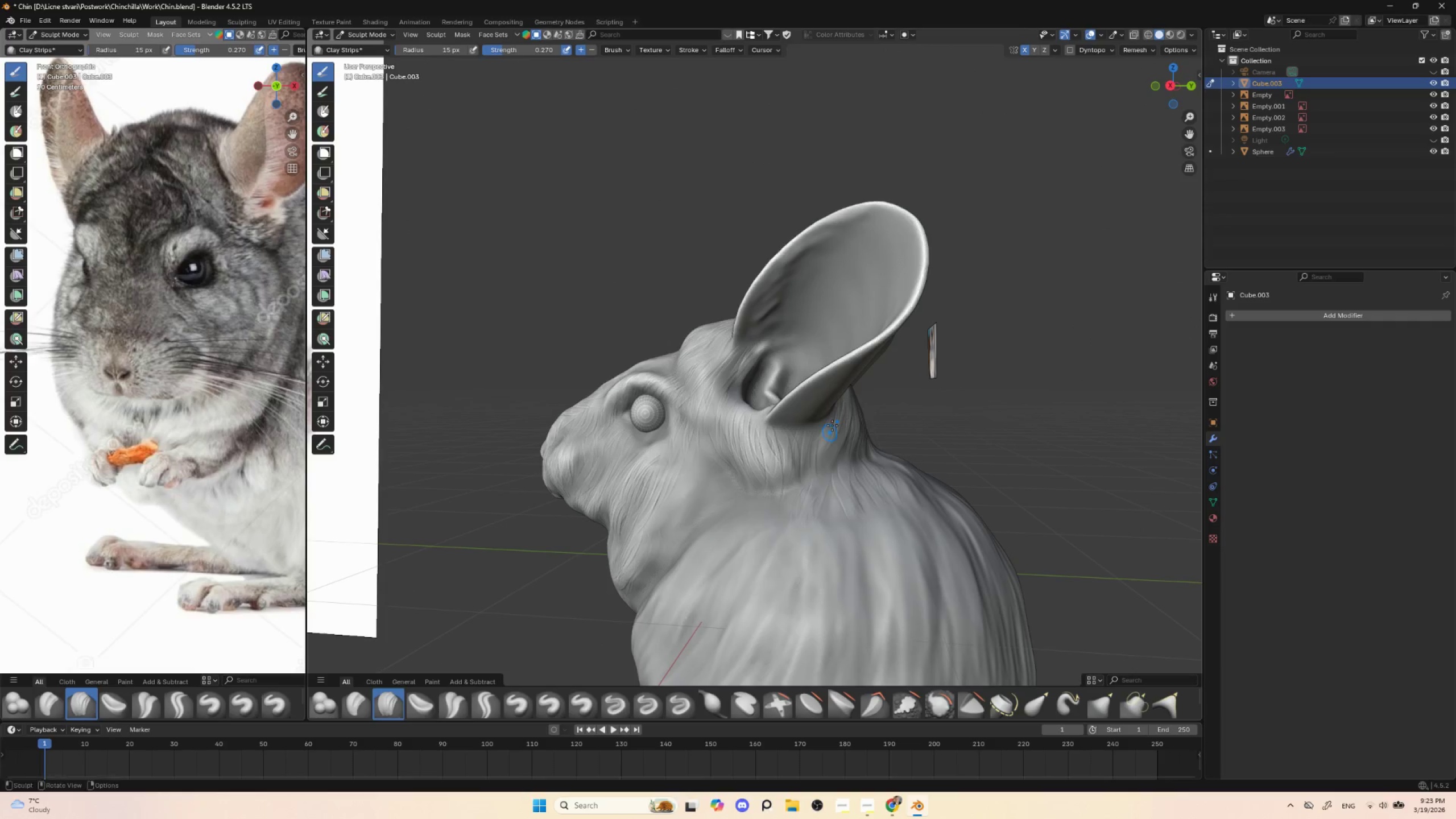 
left_click_drag(start_coordinate=[831, 426], to_coordinate=[820, 485])
 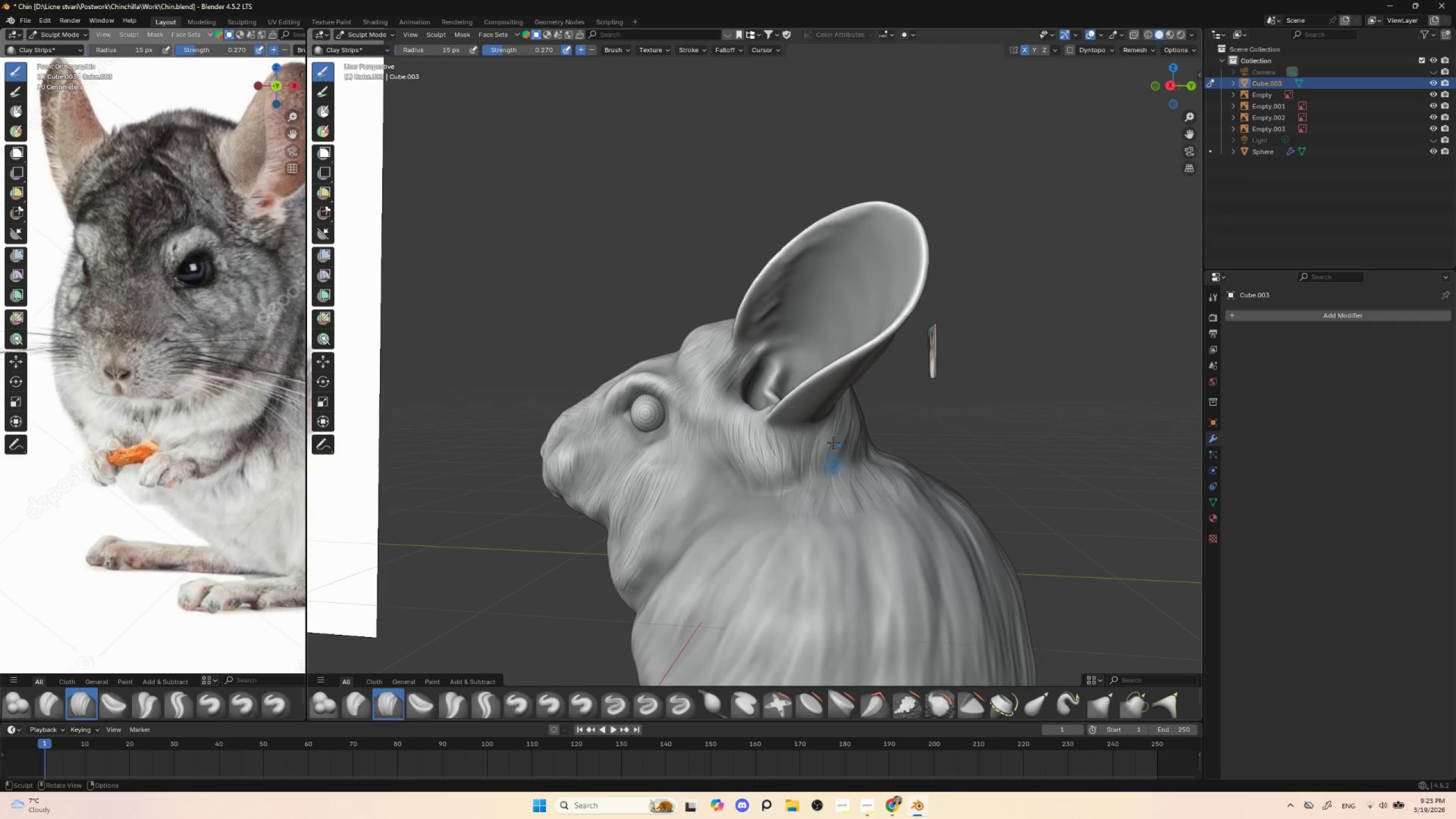 
left_click_drag(start_coordinate=[829, 439], to_coordinate=[824, 498])
 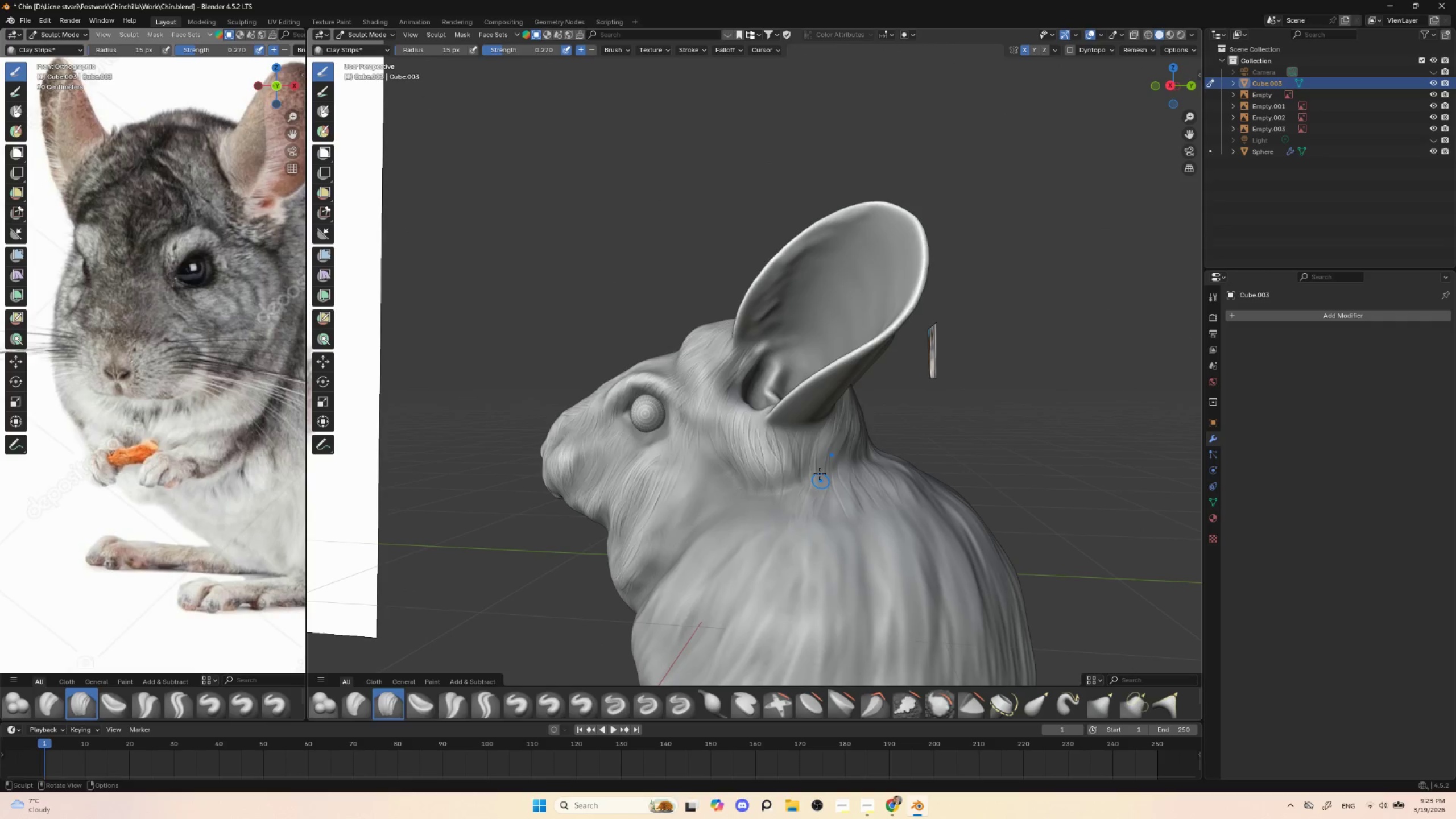 
left_click_drag(start_coordinate=[824, 457], to_coordinate=[817, 519])
 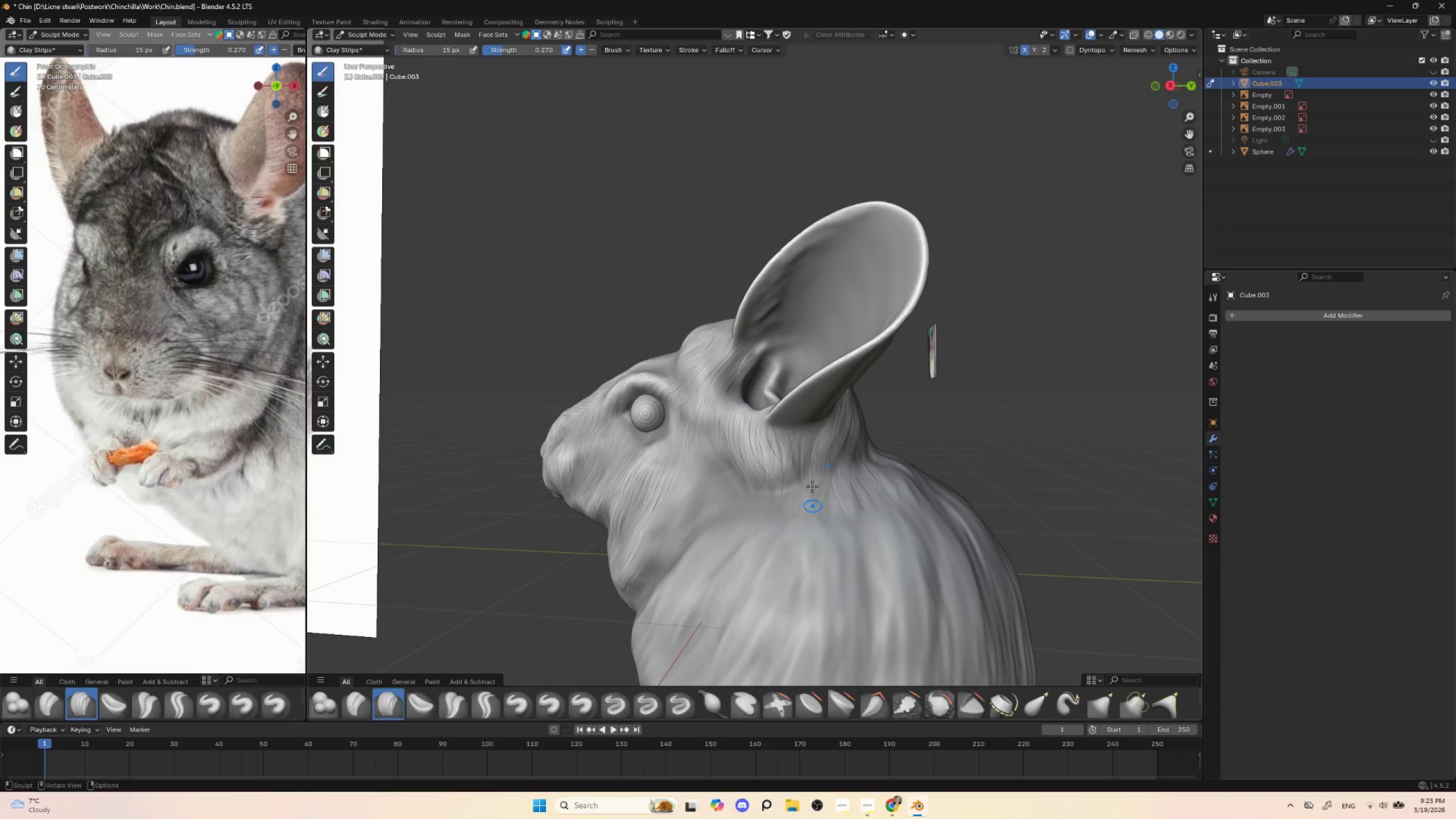 
left_click_drag(start_coordinate=[822, 474], to_coordinate=[805, 532])
 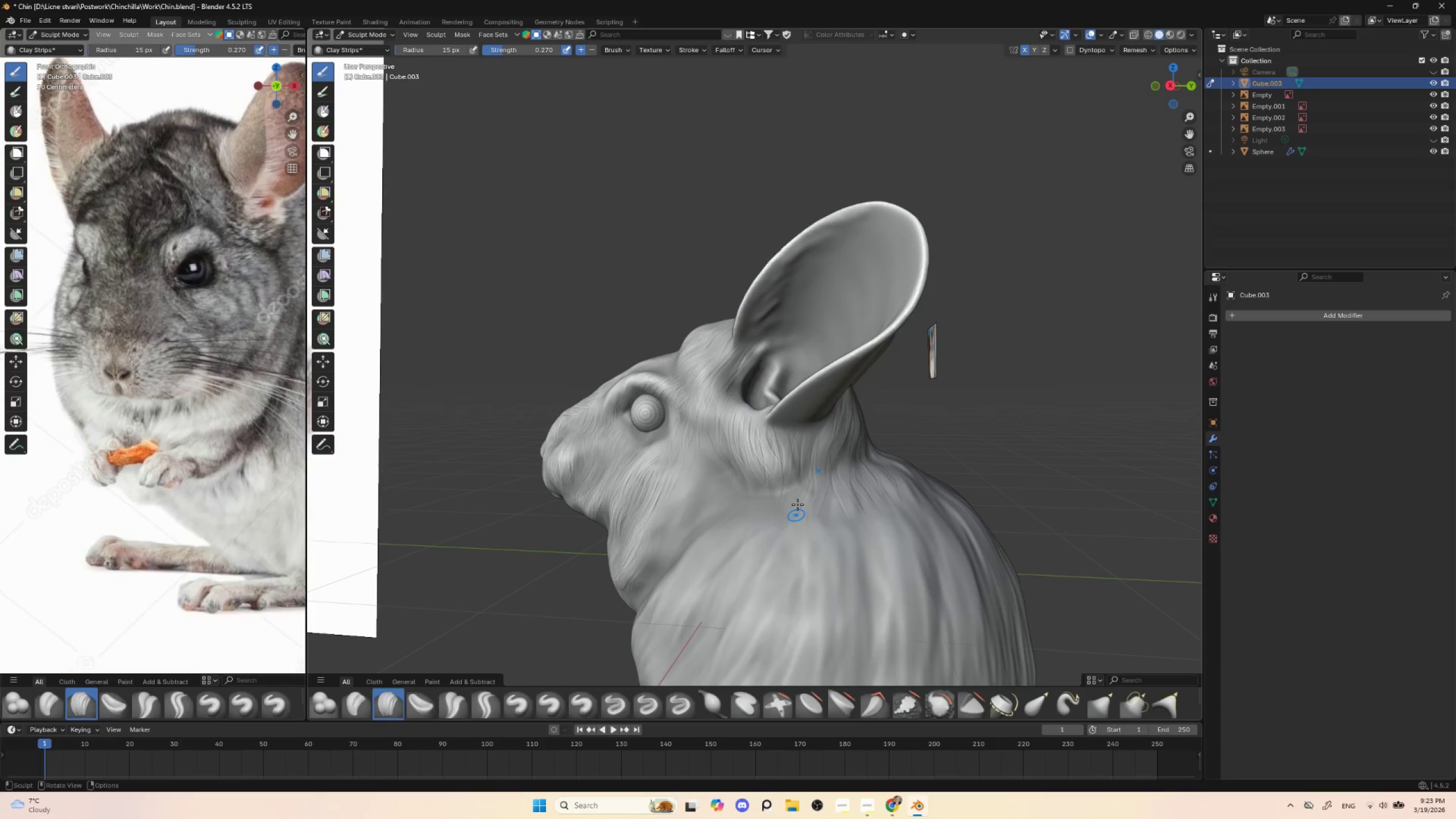 
left_click_drag(start_coordinate=[814, 480], to_coordinate=[797, 539])
 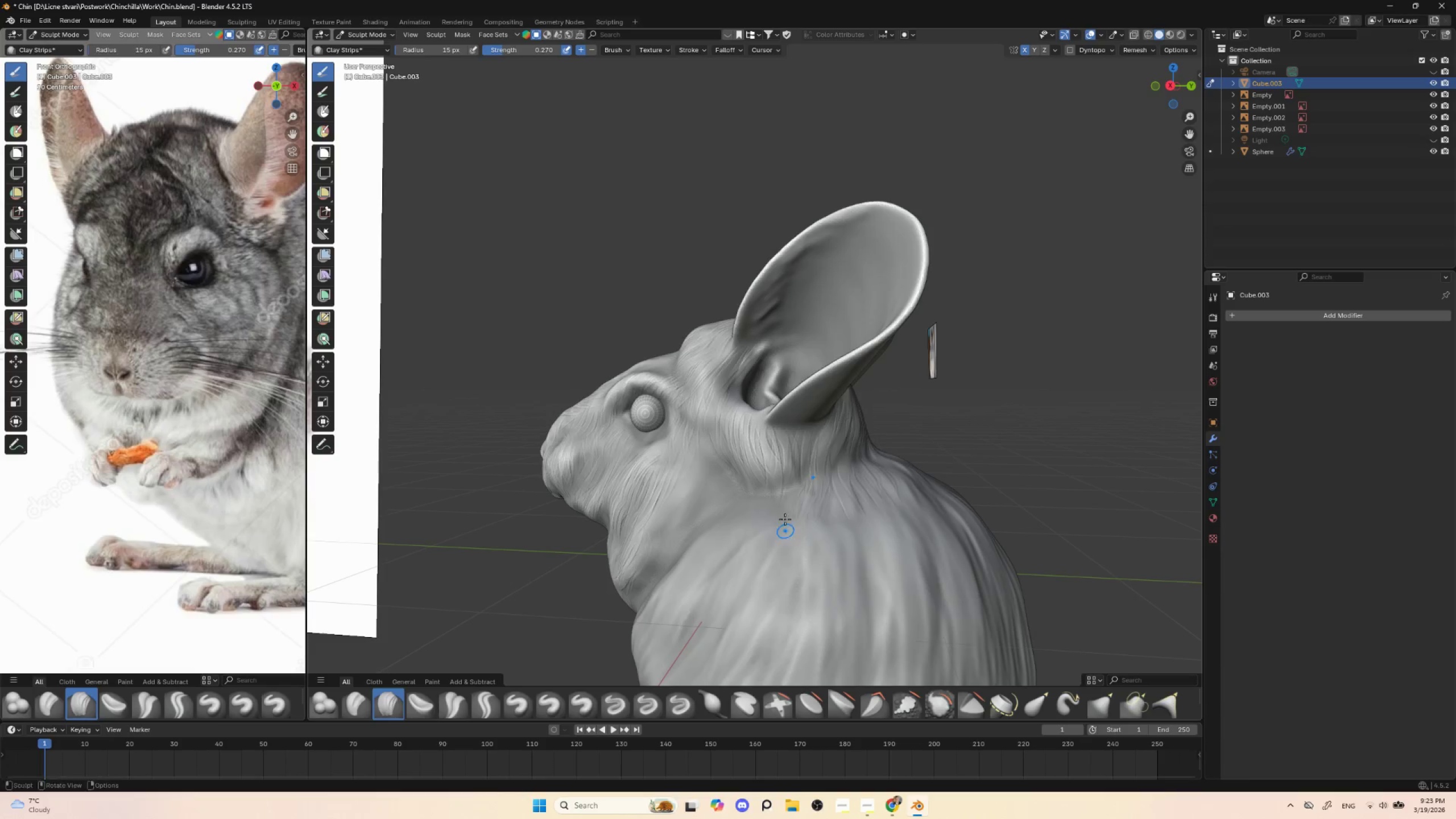 
left_click_drag(start_coordinate=[803, 478], to_coordinate=[777, 532])
 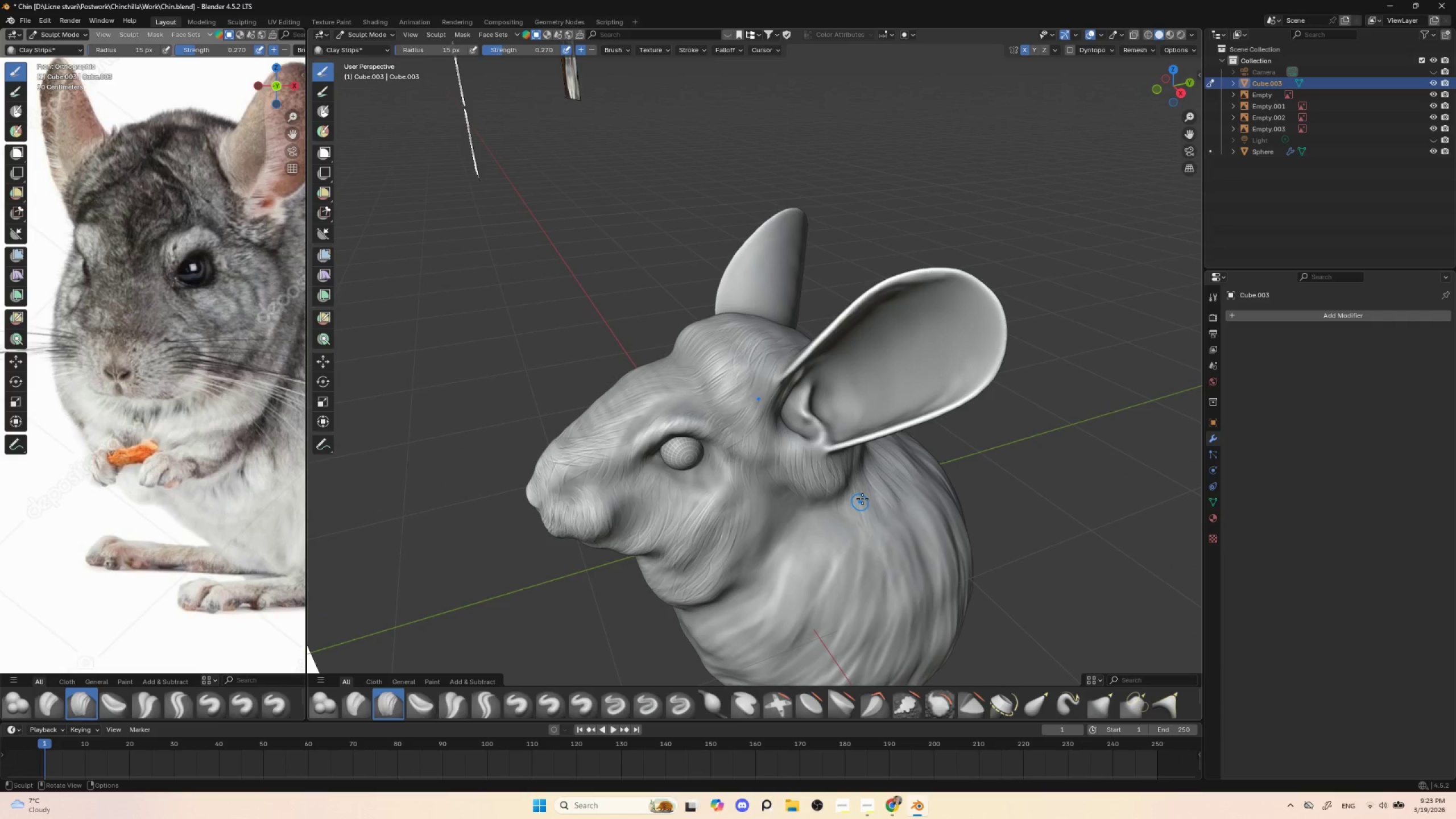 
hold_key(key=ShiftLeft, duration=0.42)
 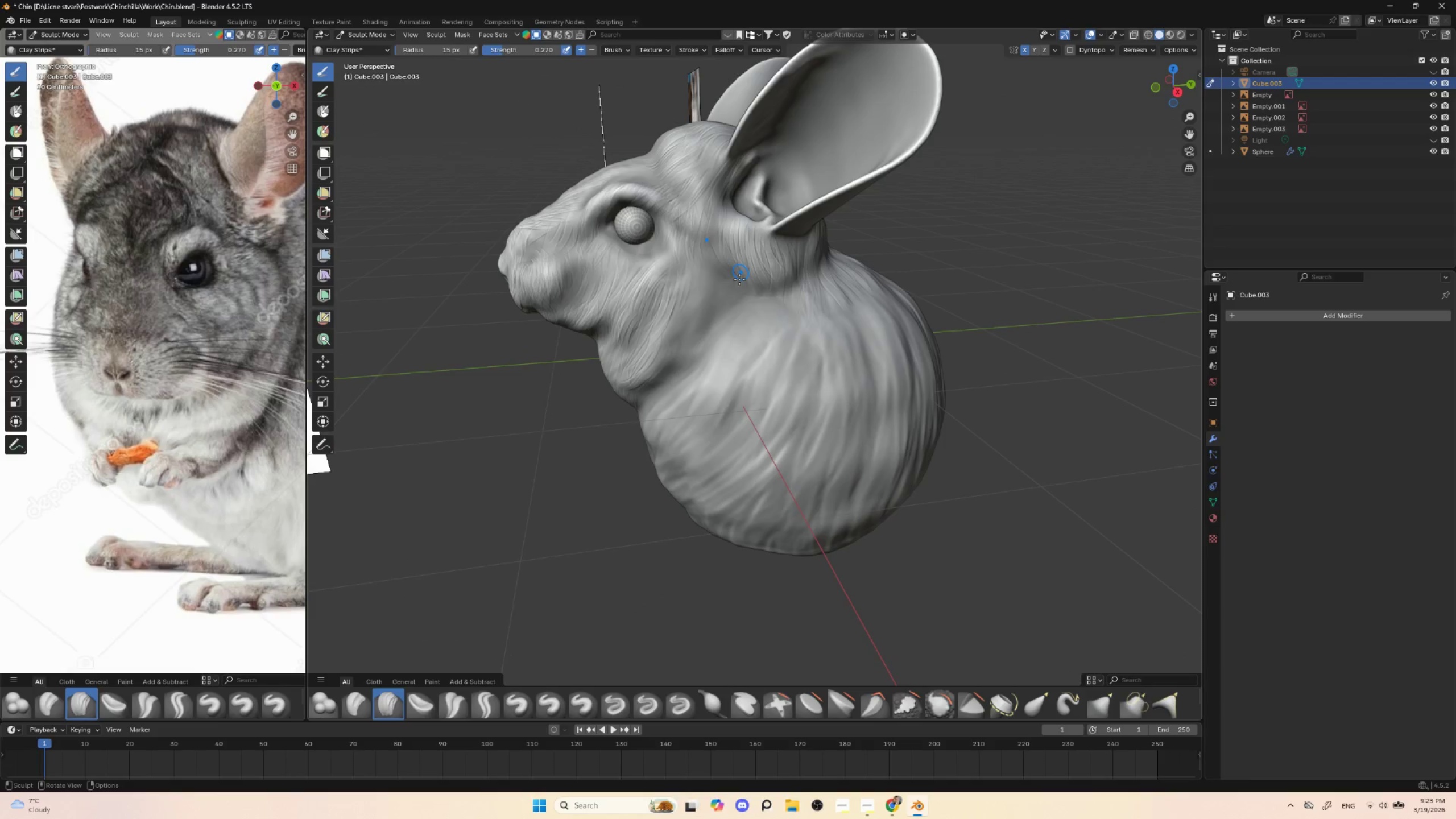 
left_click([694, 289])
 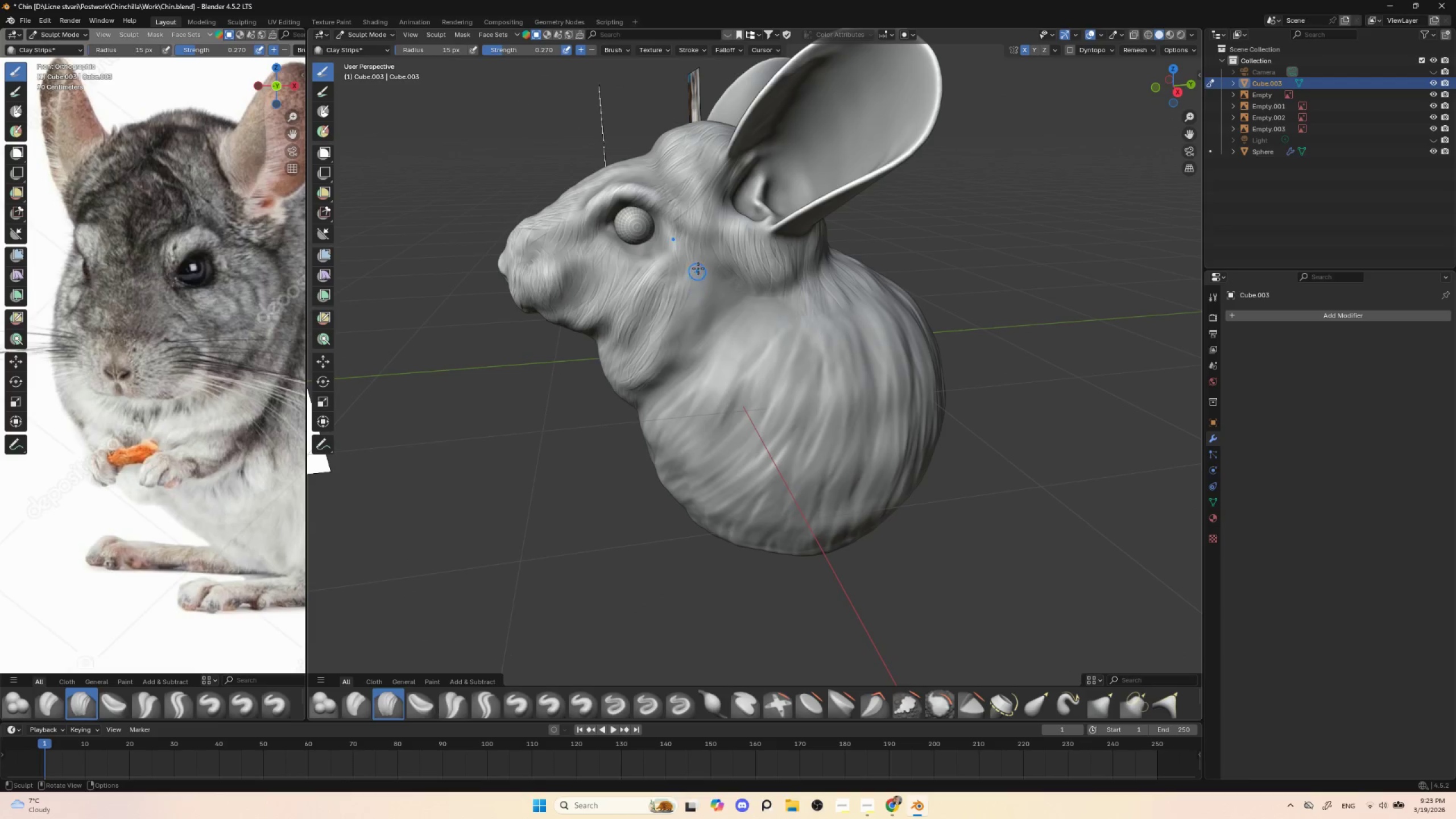 
left_click_drag(start_coordinate=[708, 255], to_coordinate=[701, 307])
 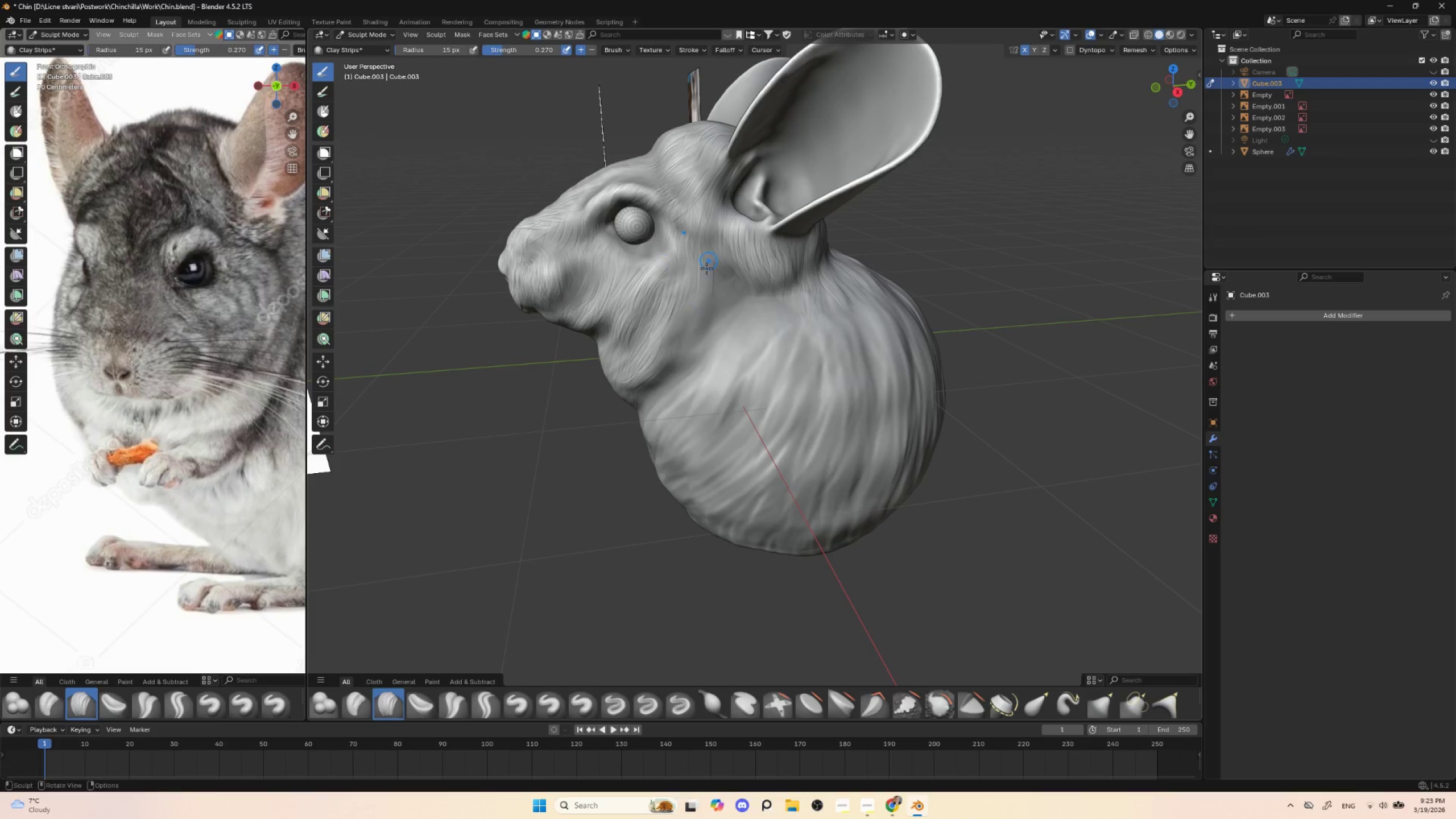 
left_click_drag(start_coordinate=[707, 266], to_coordinate=[690, 316])
 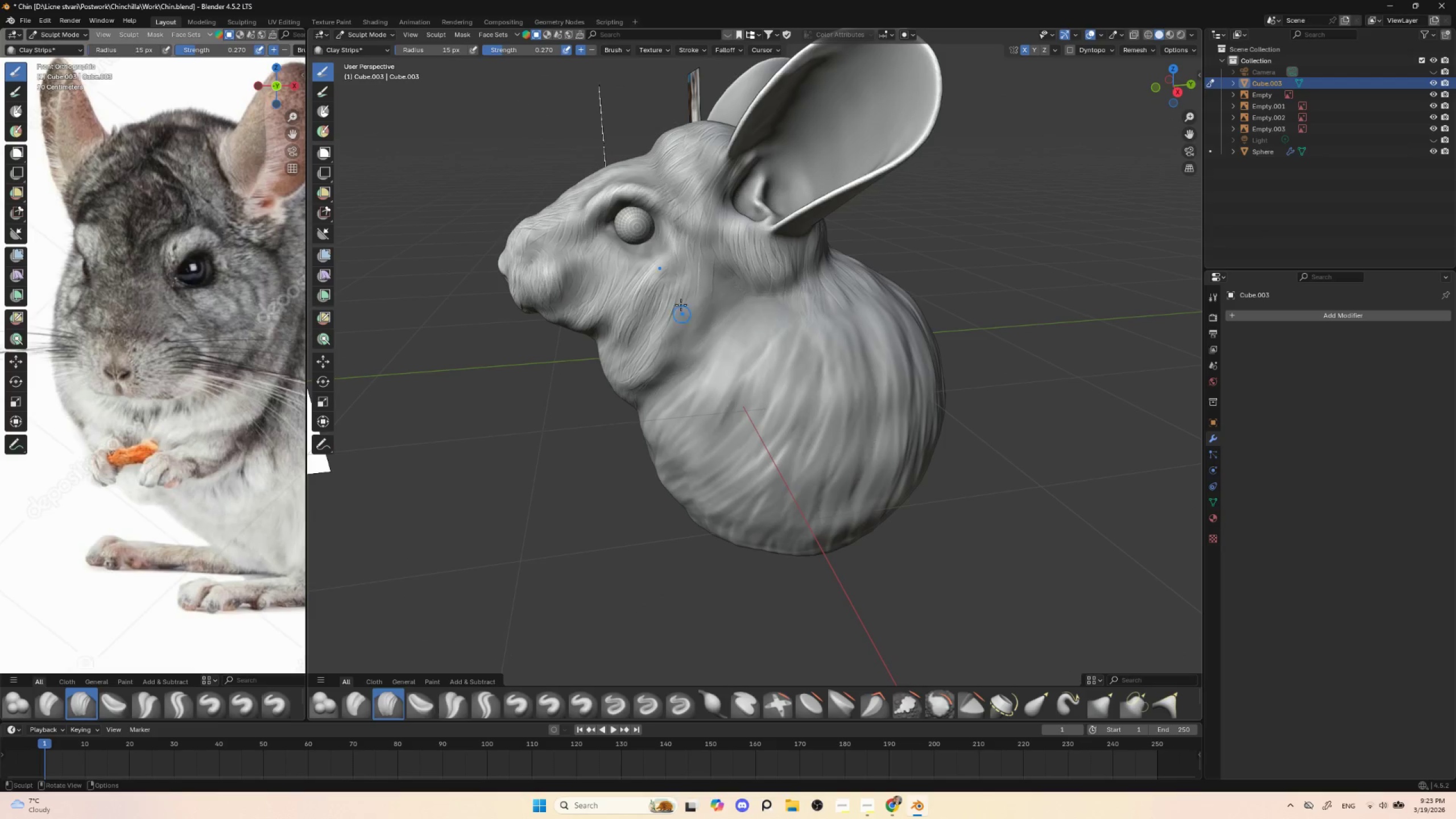 
left_click_drag(start_coordinate=[696, 272], to_coordinate=[681, 333])
 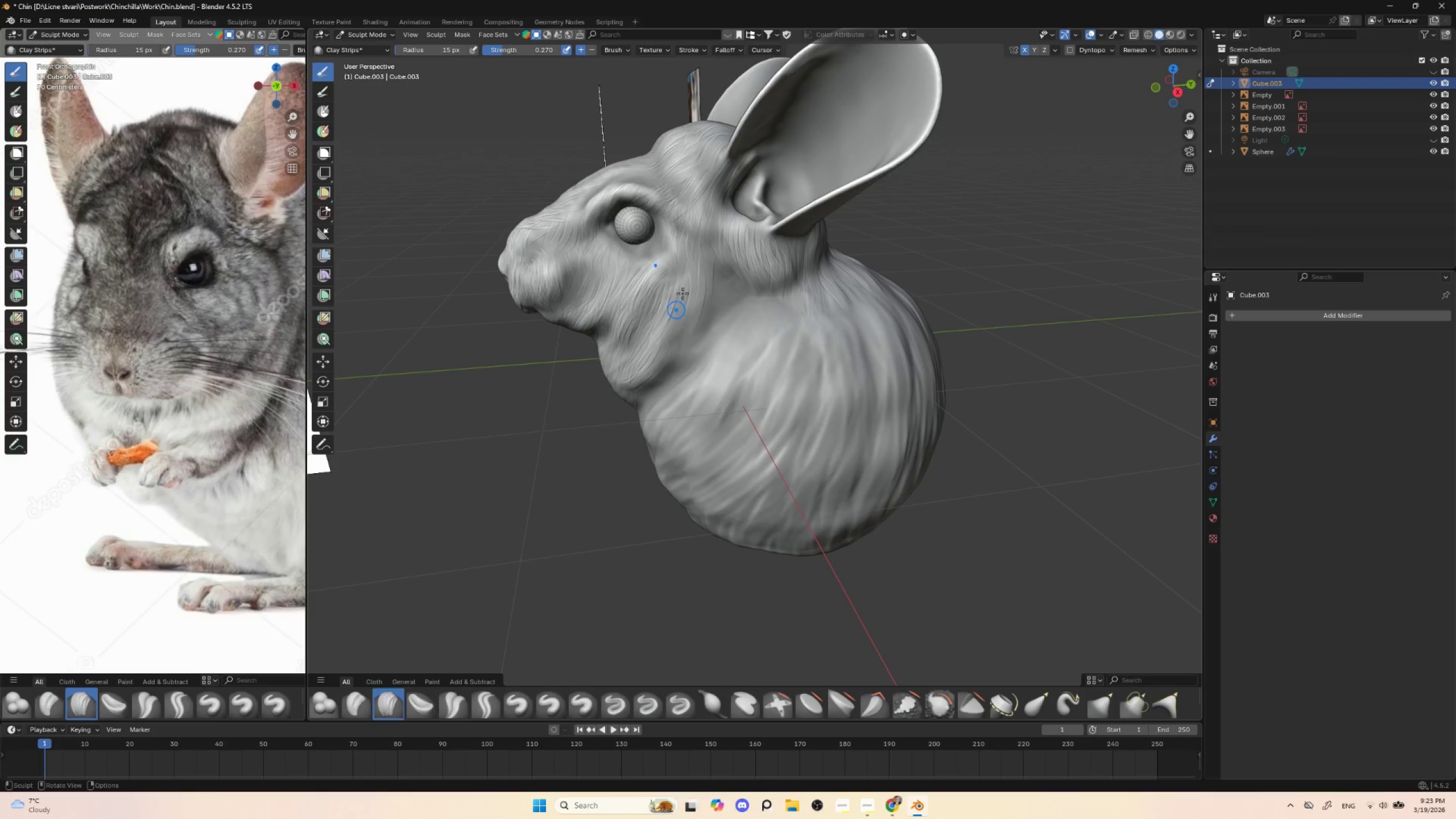 
left_click_drag(start_coordinate=[698, 279], to_coordinate=[684, 328])
 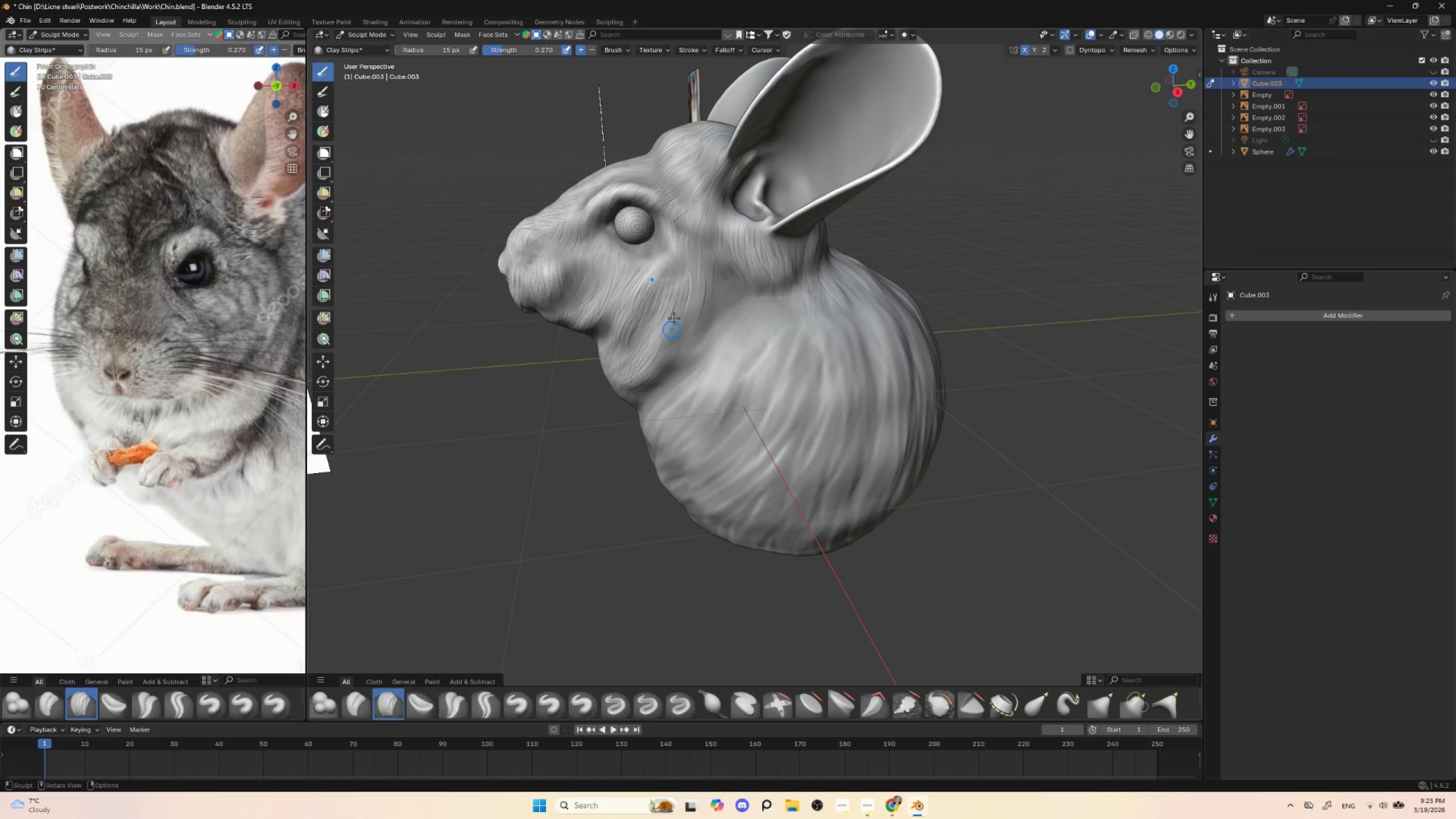 
left_click_drag(start_coordinate=[691, 300], to_coordinate=[672, 342])
 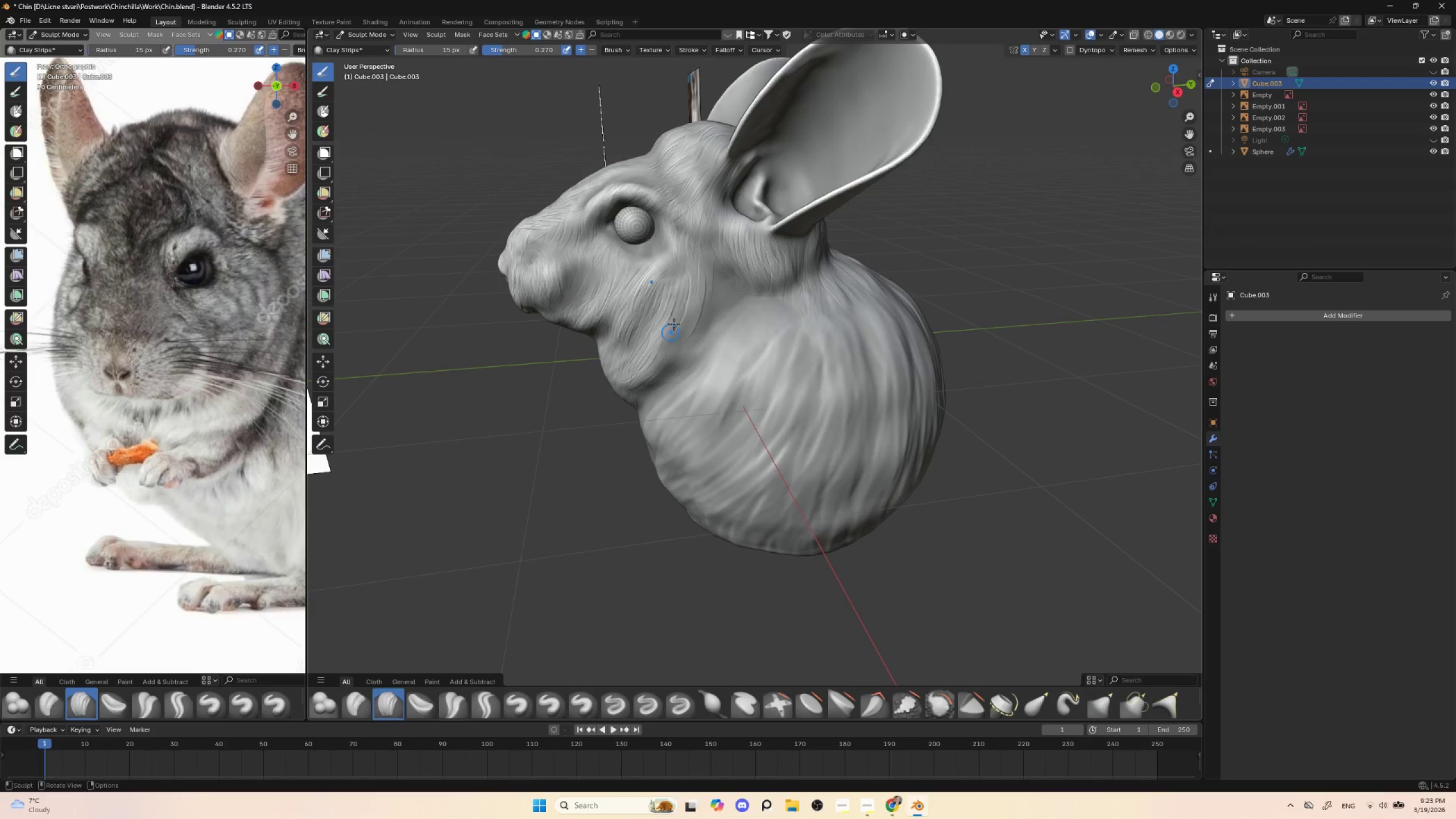 
left_click_drag(start_coordinate=[699, 296], to_coordinate=[680, 336])
 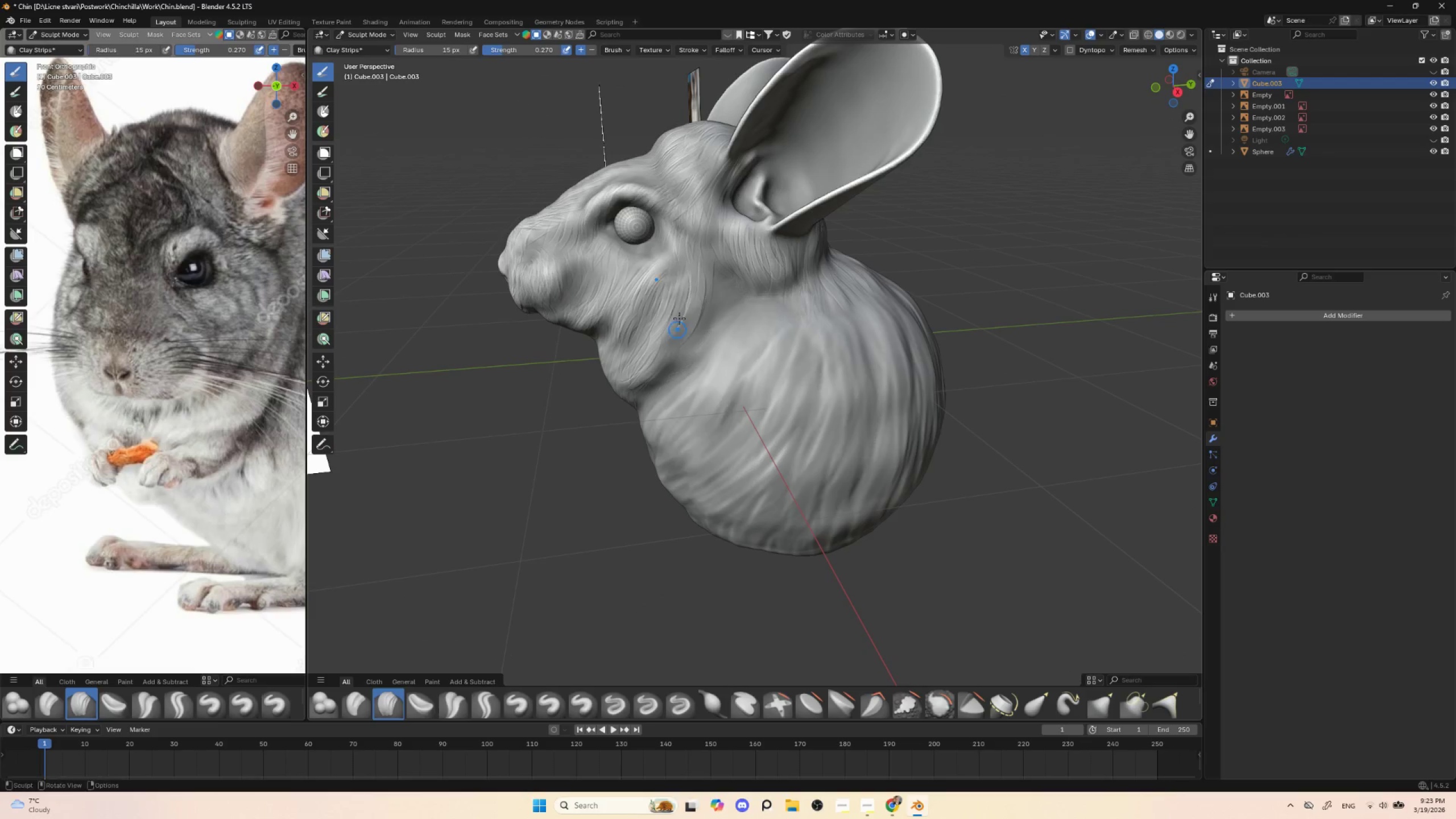 
left_click_drag(start_coordinate=[693, 294], to_coordinate=[672, 336])
 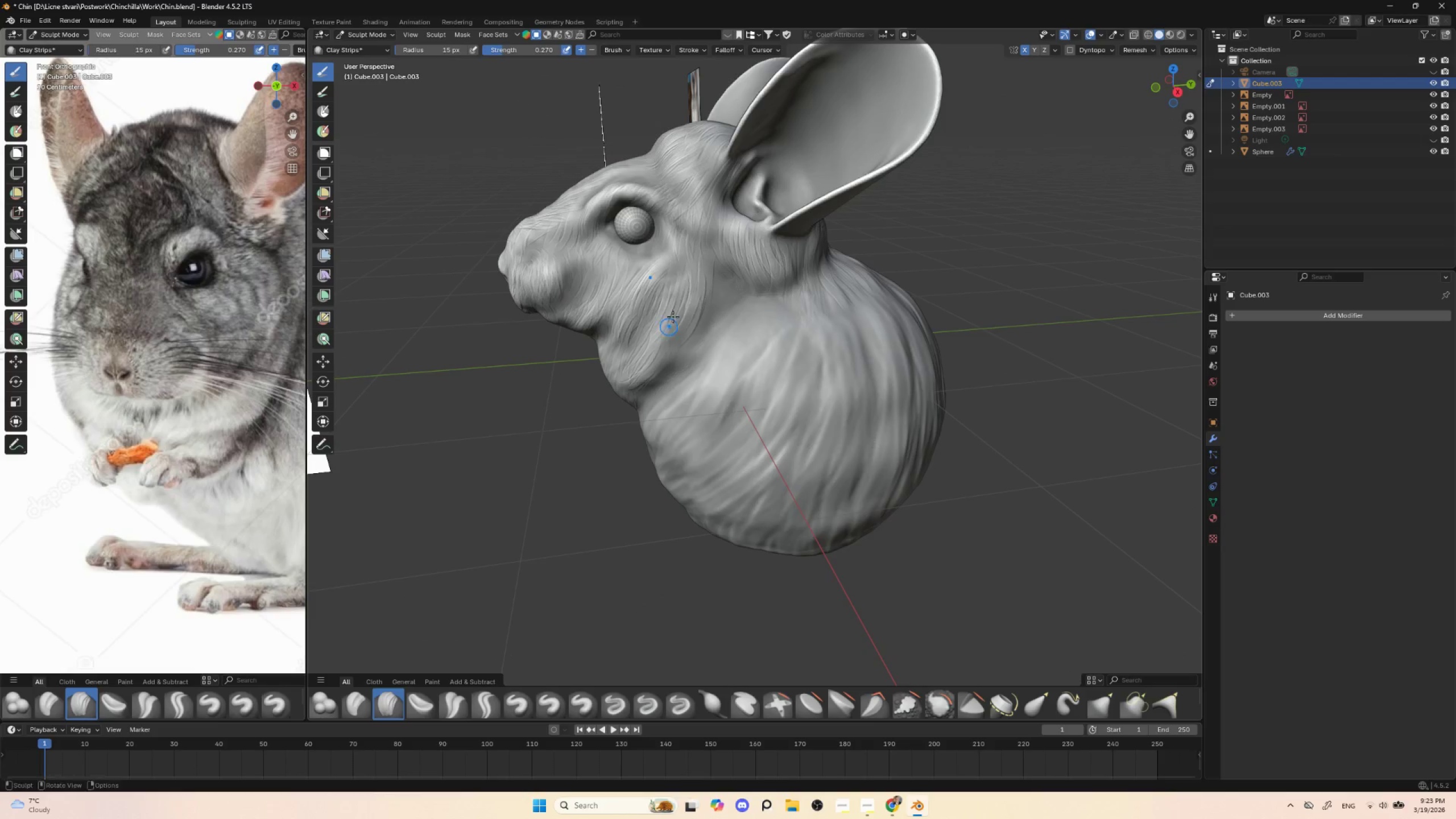 
left_click_drag(start_coordinate=[690, 297], to_coordinate=[672, 341])
 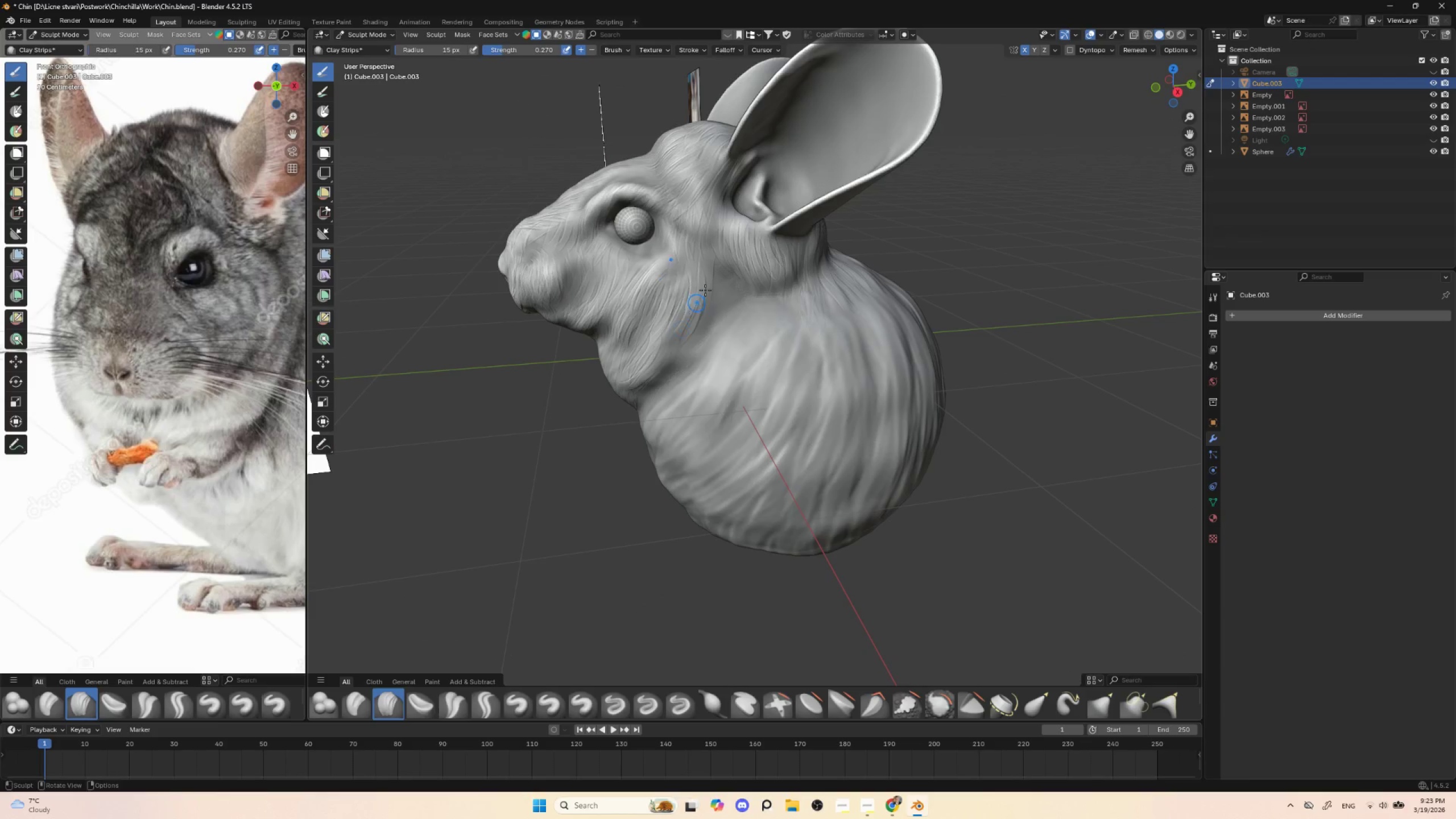 
left_click_drag(start_coordinate=[708, 286], to_coordinate=[690, 333])
 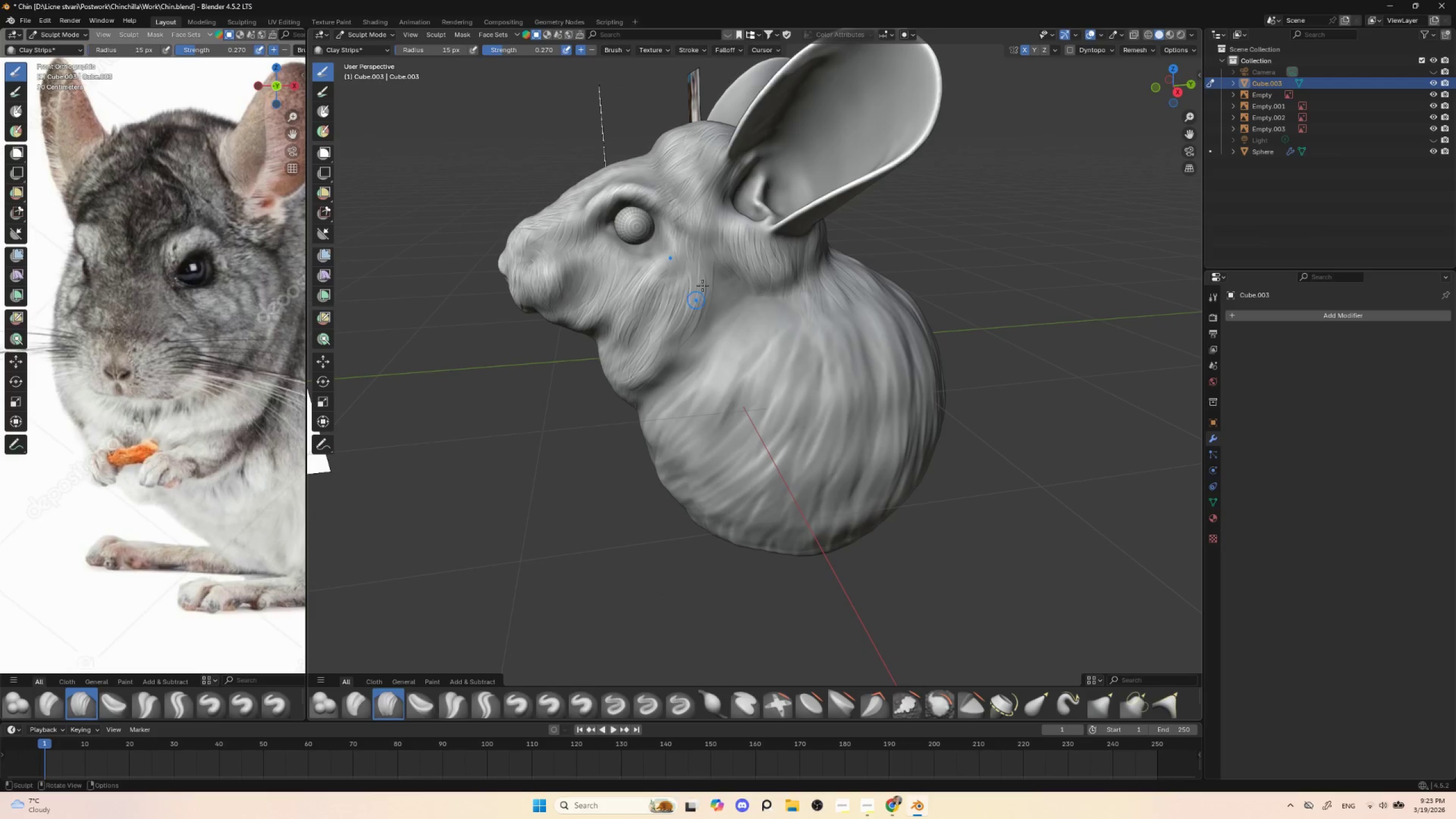 
left_click_drag(start_coordinate=[711, 275], to_coordinate=[689, 342])
 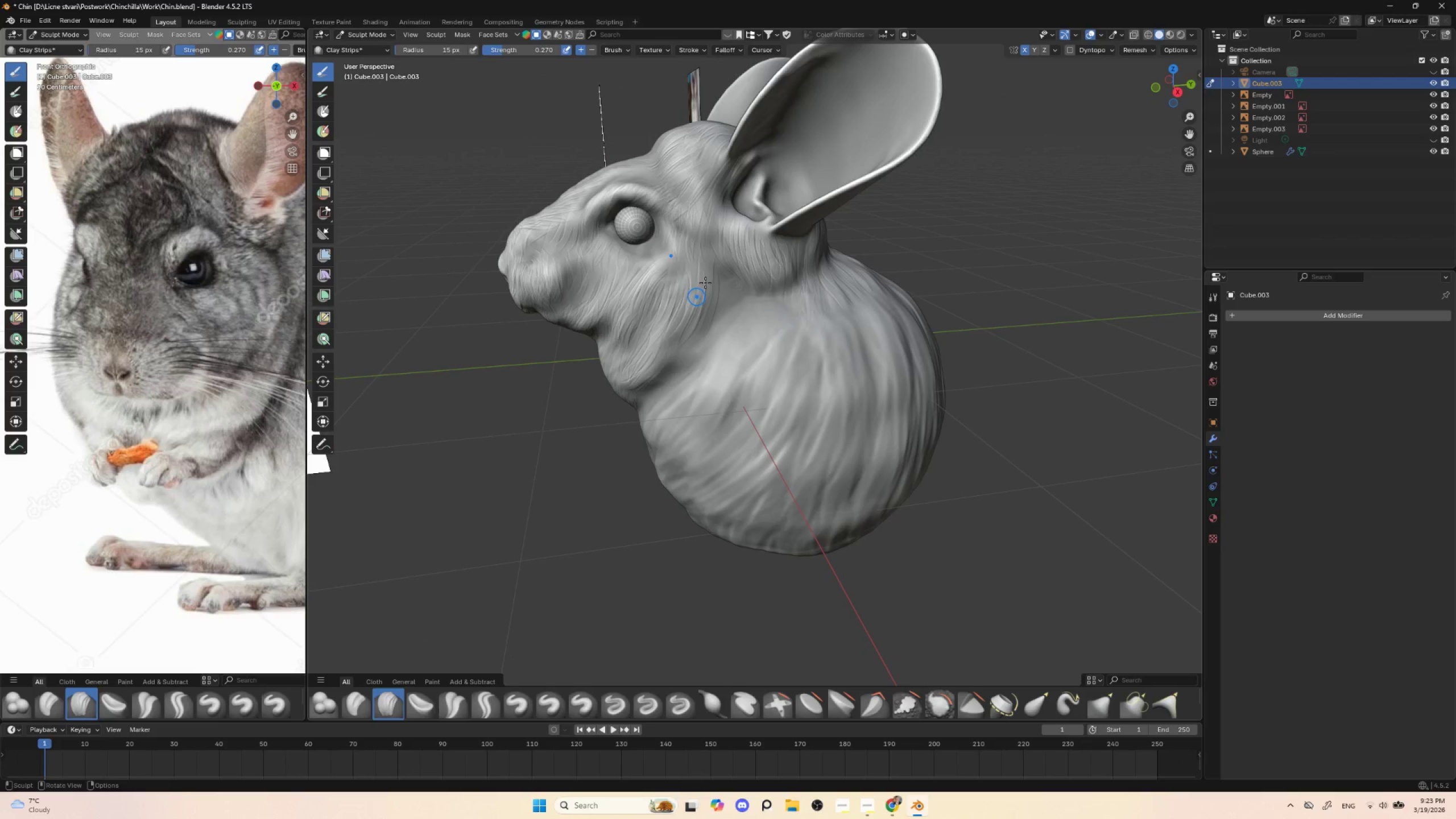 
left_click_drag(start_coordinate=[715, 276], to_coordinate=[688, 340])
 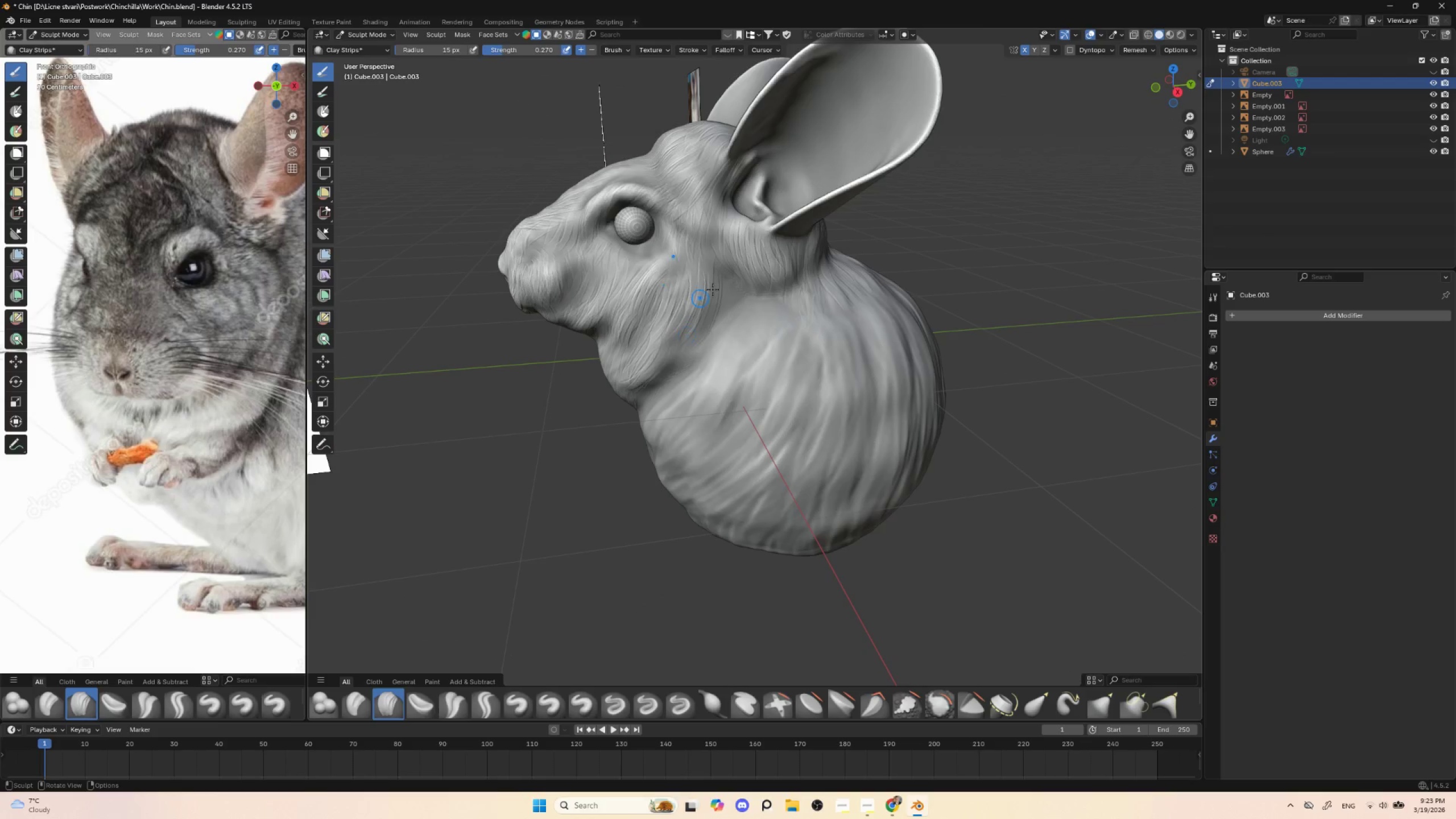 
left_click_drag(start_coordinate=[715, 289], to_coordinate=[686, 350])
 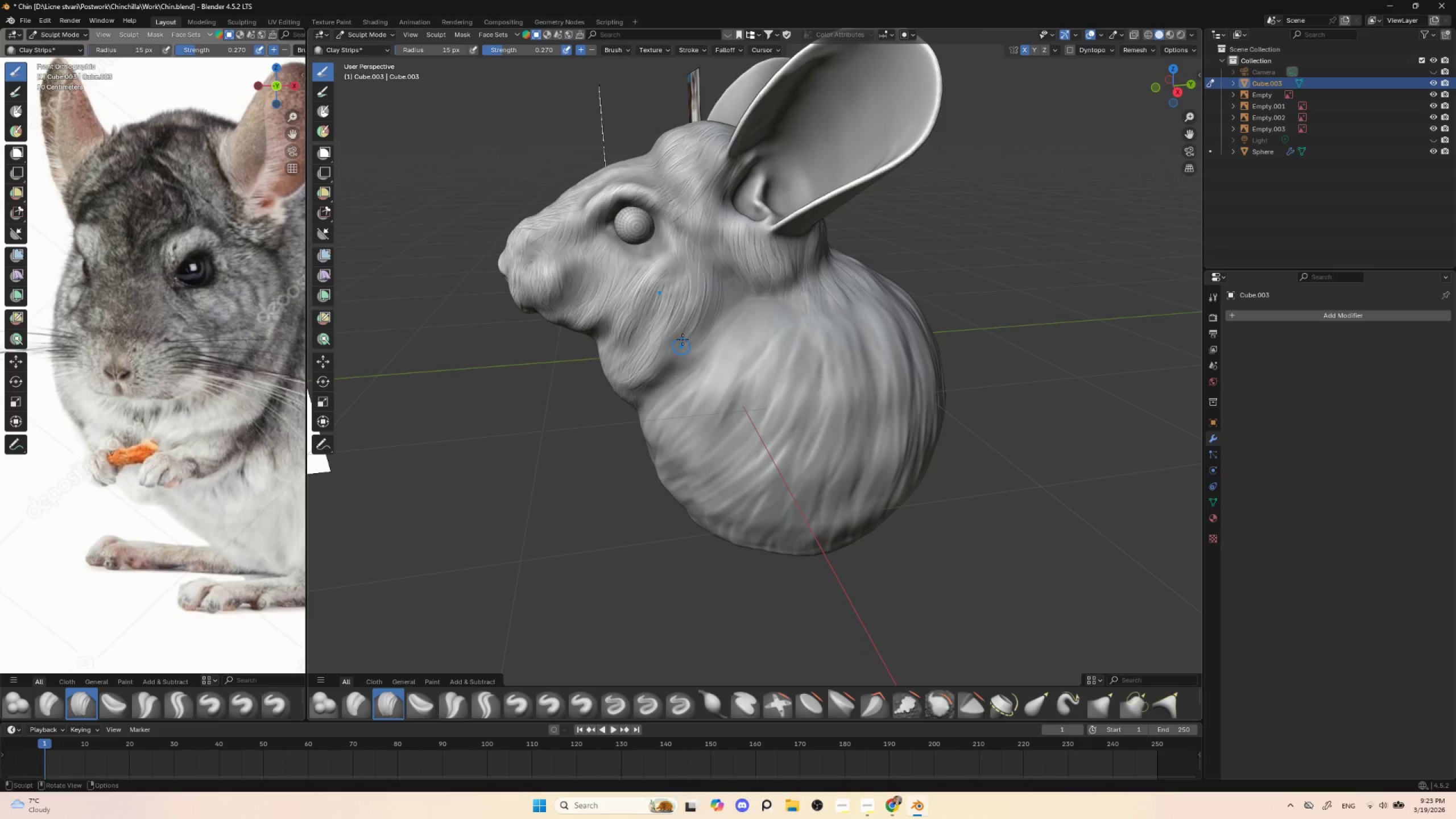 
left_click_drag(start_coordinate=[702, 316], to_coordinate=[671, 369])
 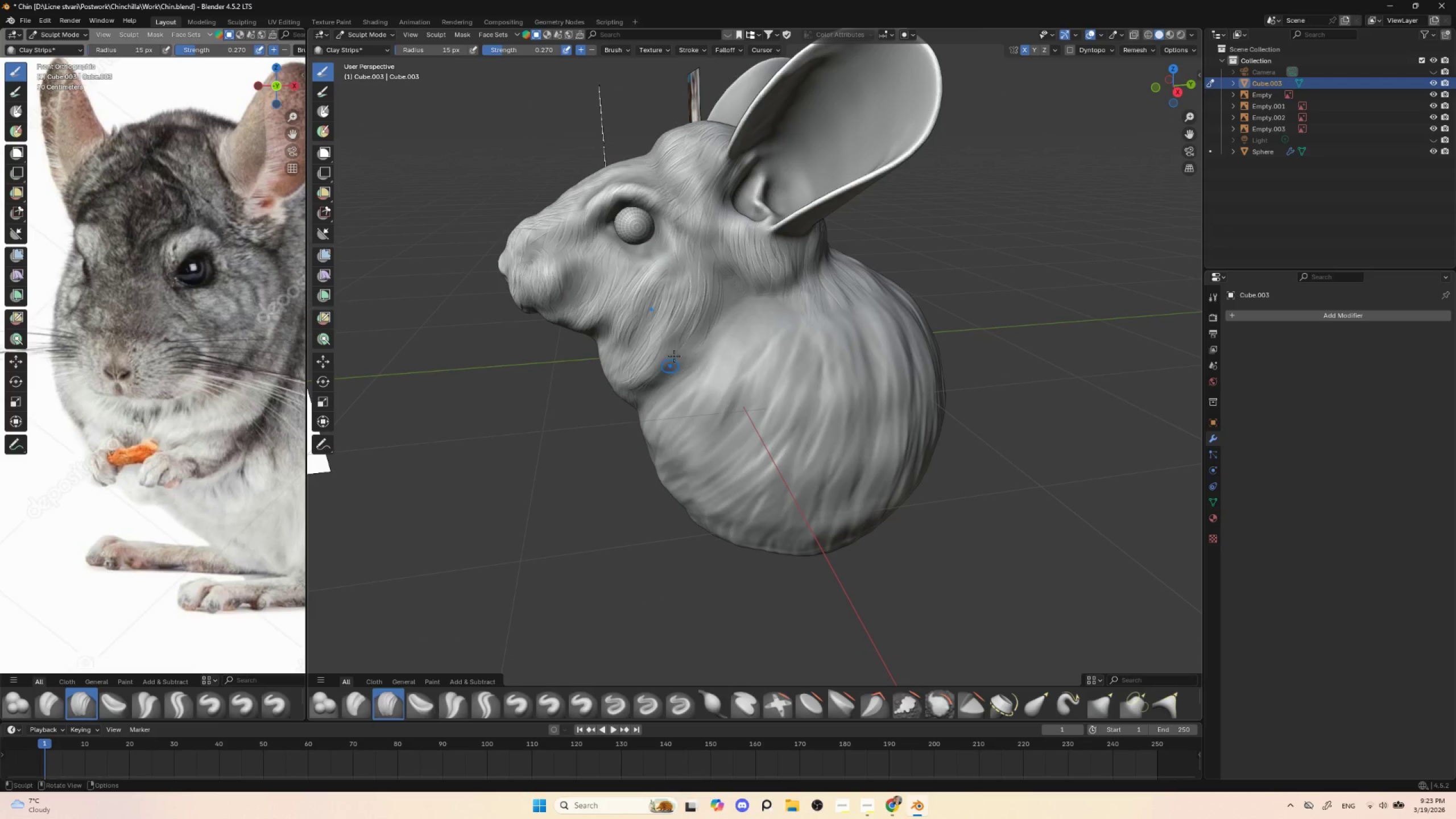 
left_click_drag(start_coordinate=[698, 328], to_coordinate=[671, 380])
 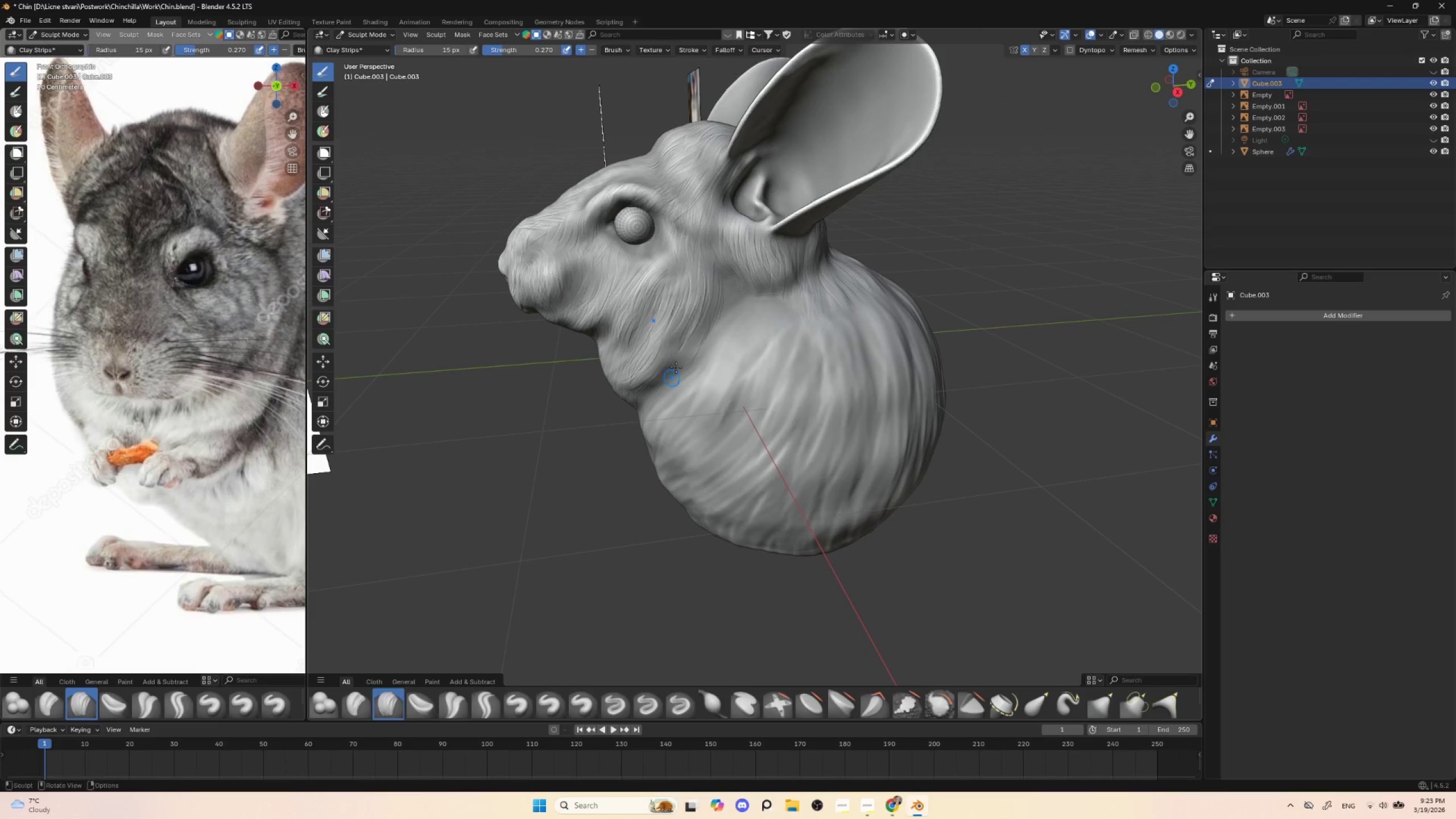 
left_click_drag(start_coordinate=[693, 341], to_coordinate=[661, 393])
 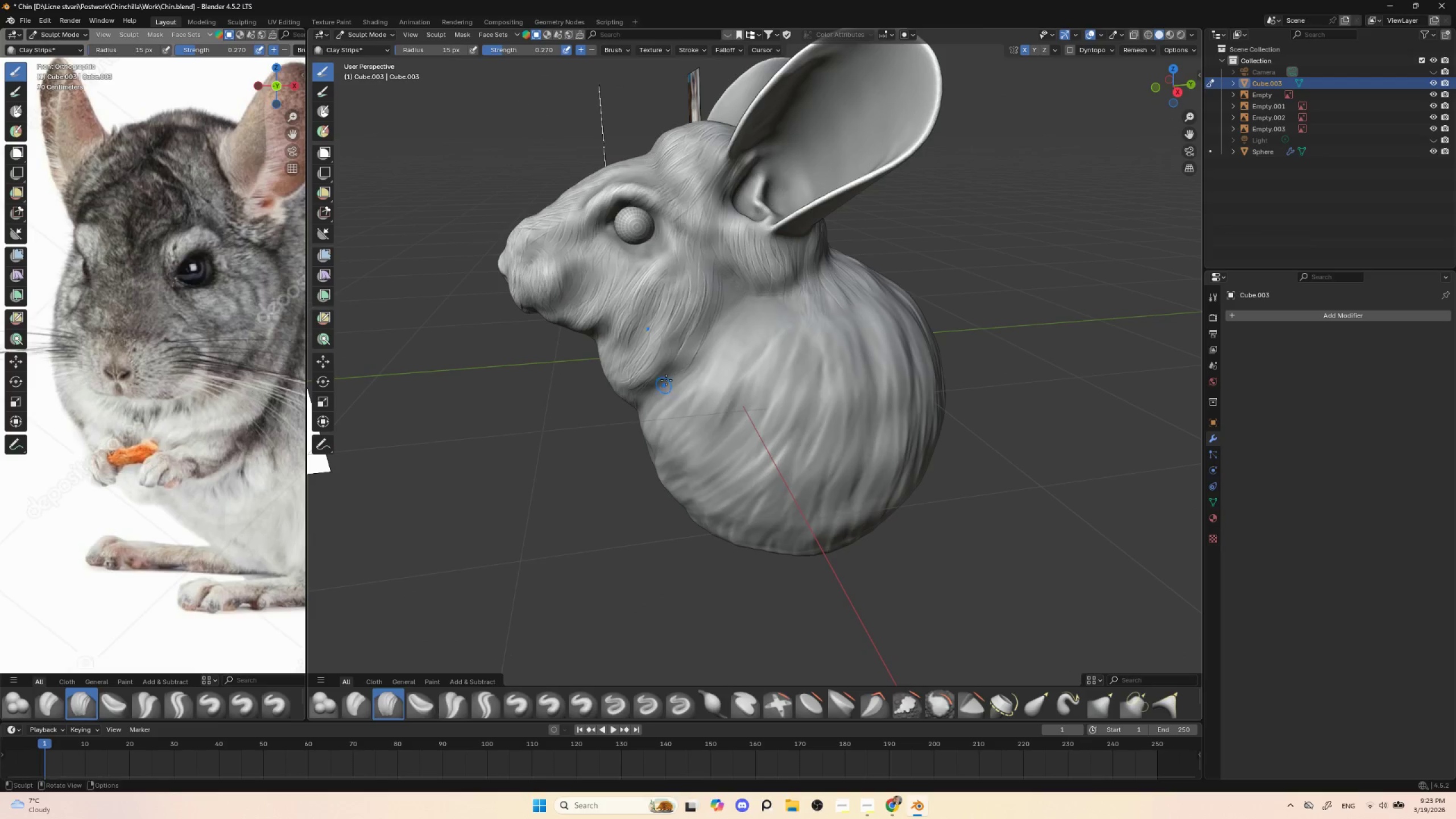 
left_click_drag(start_coordinate=[676, 354], to_coordinate=[658, 406])
 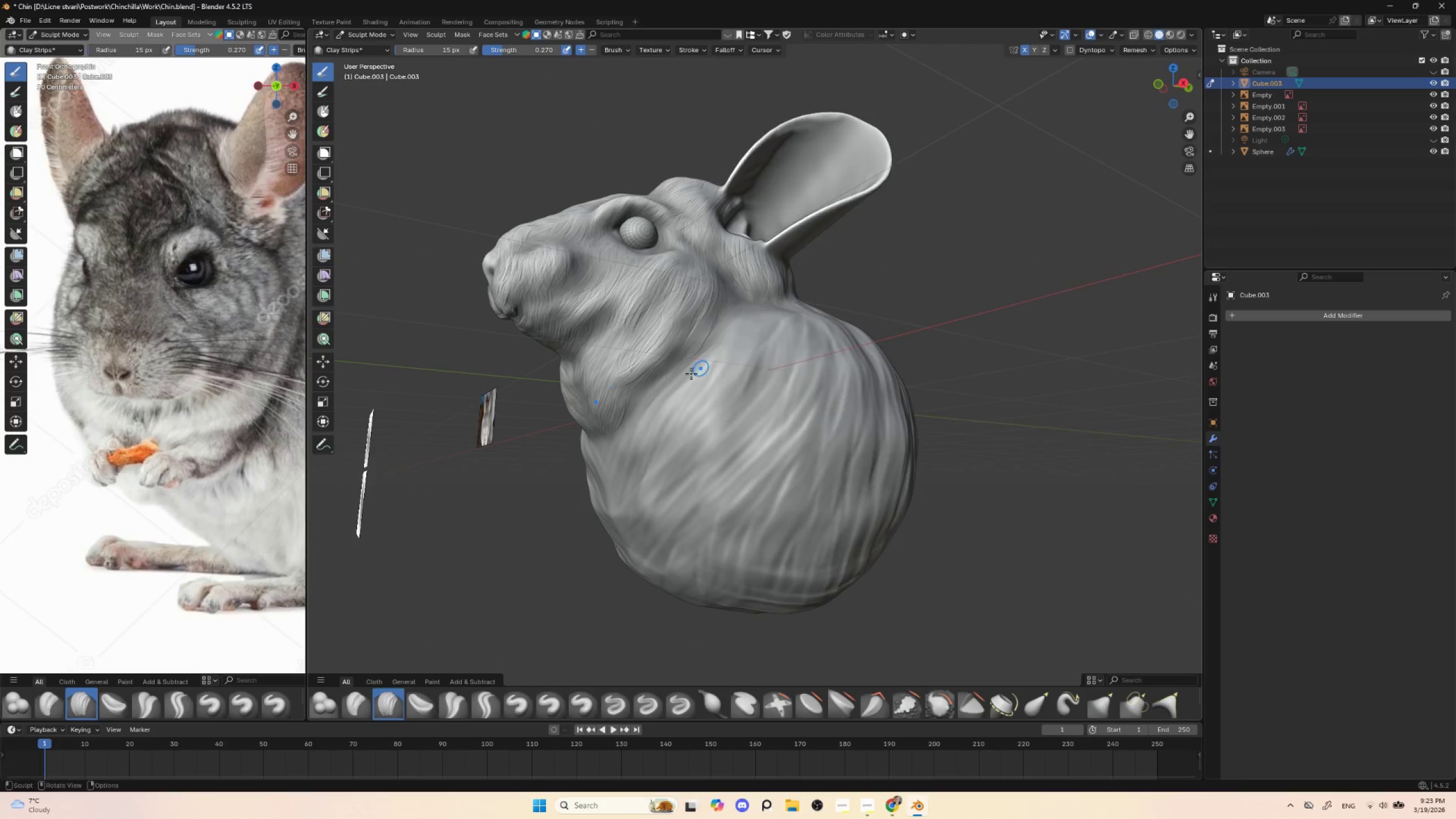 
left_click_drag(start_coordinate=[690, 347], to_coordinate=[655, 399])
 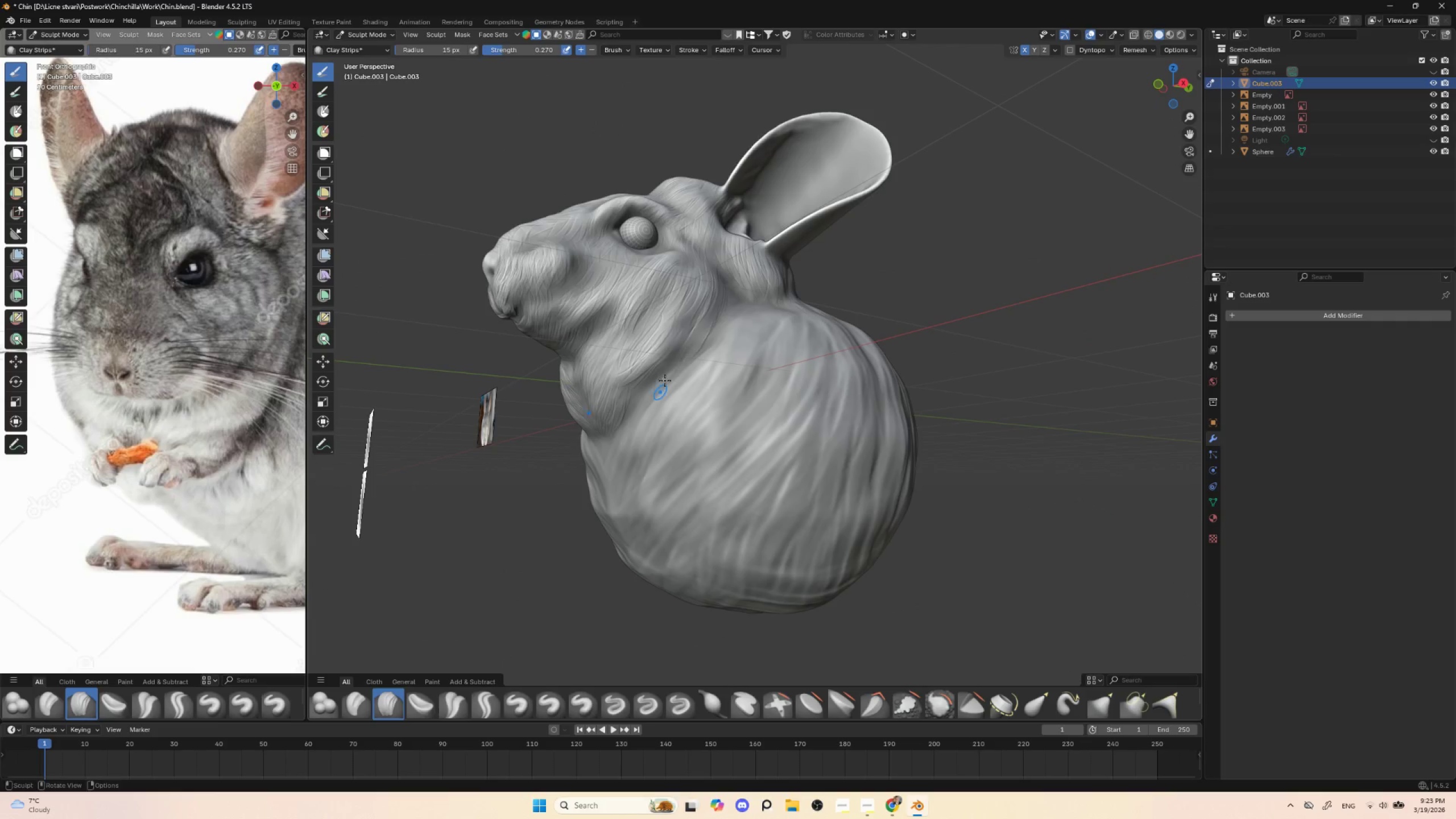 
left_click_drag(start_coordinate=[668, 362], to_coordinate=[652, 414])
 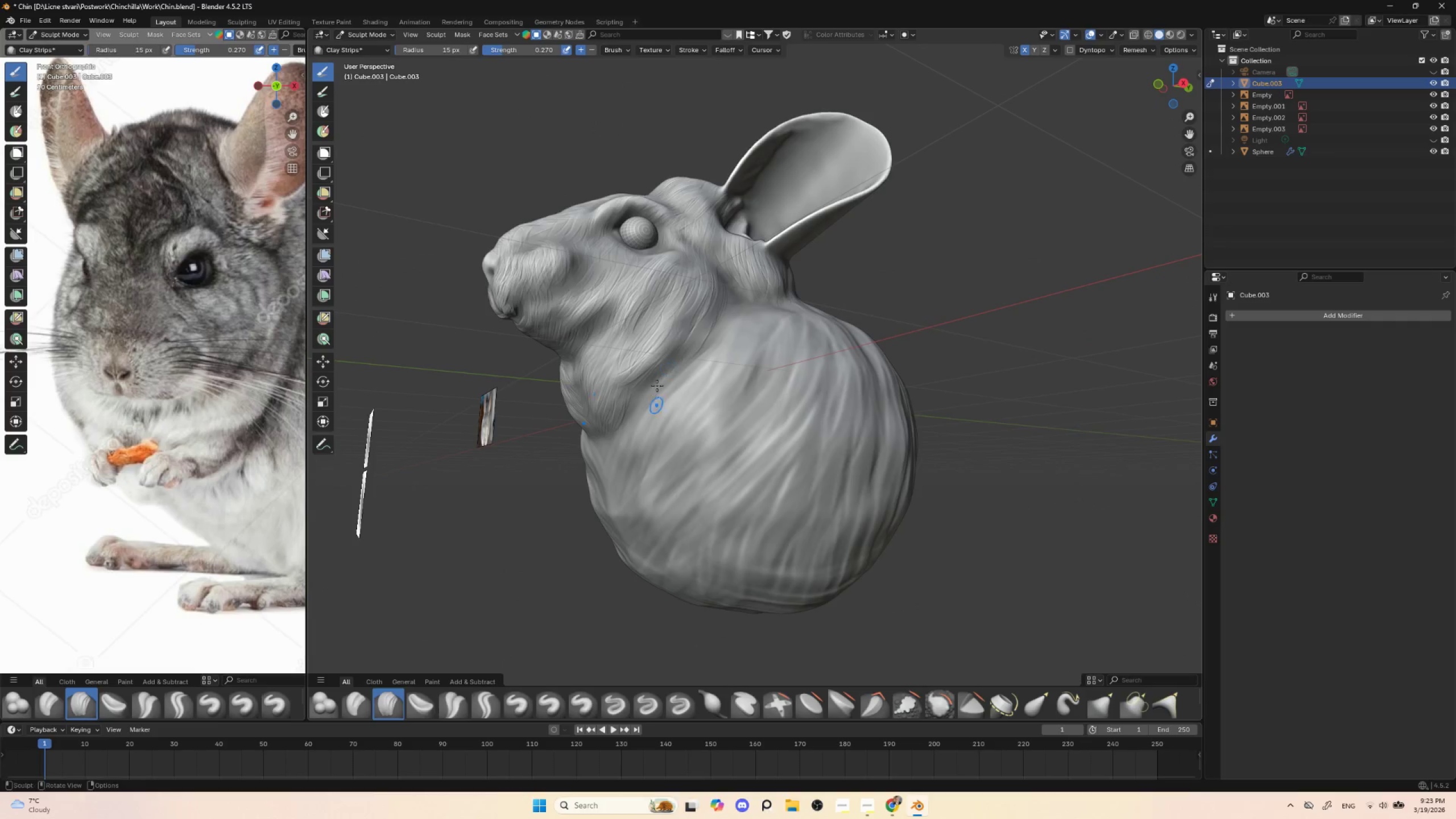 
left_click_drag(start_coordinate=[652, 374], to_coordinate=[639, 422])
 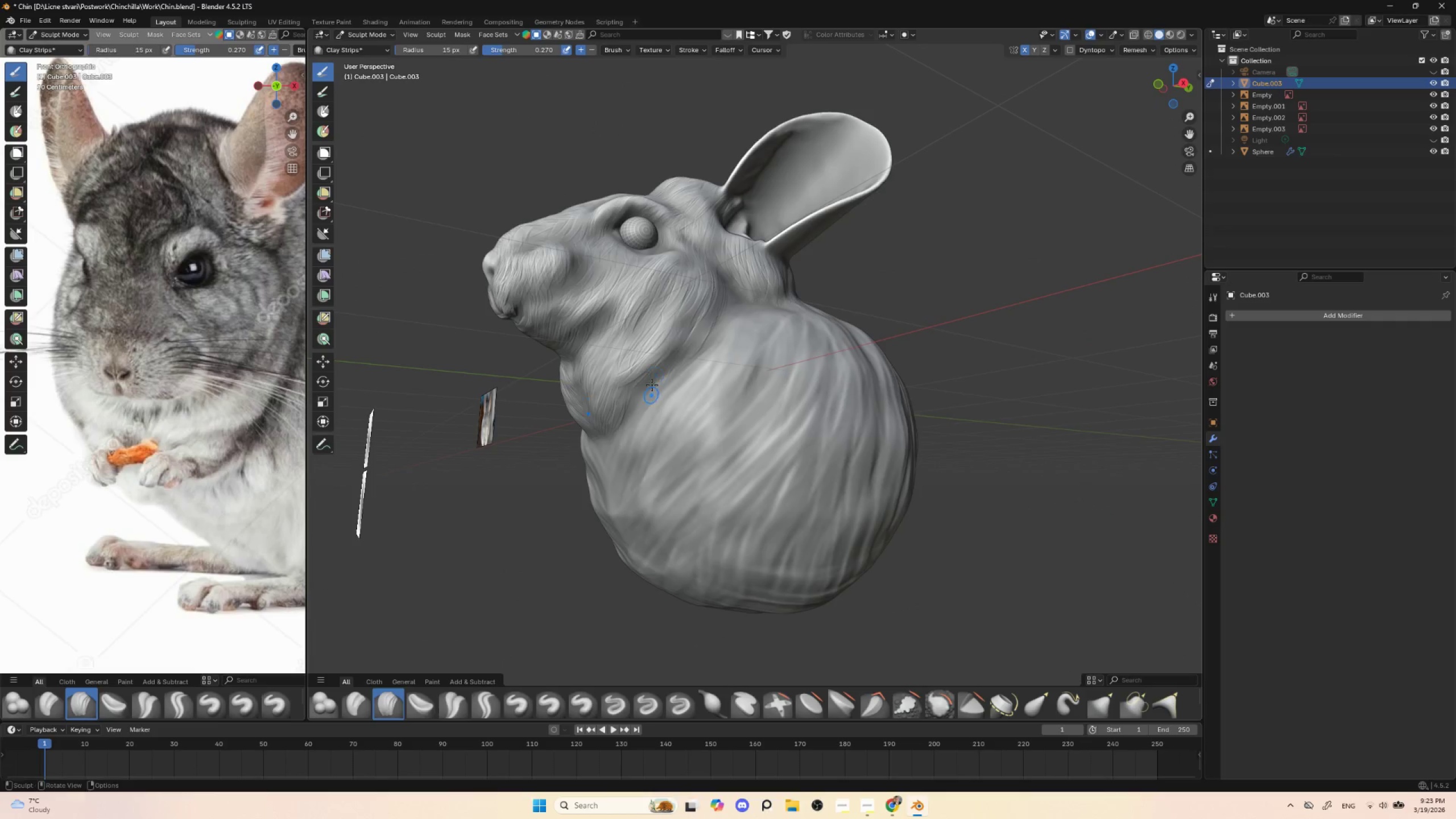 
left_click_drag(start_coordinate=[646, 388], to_coordinate=[639, 425])
 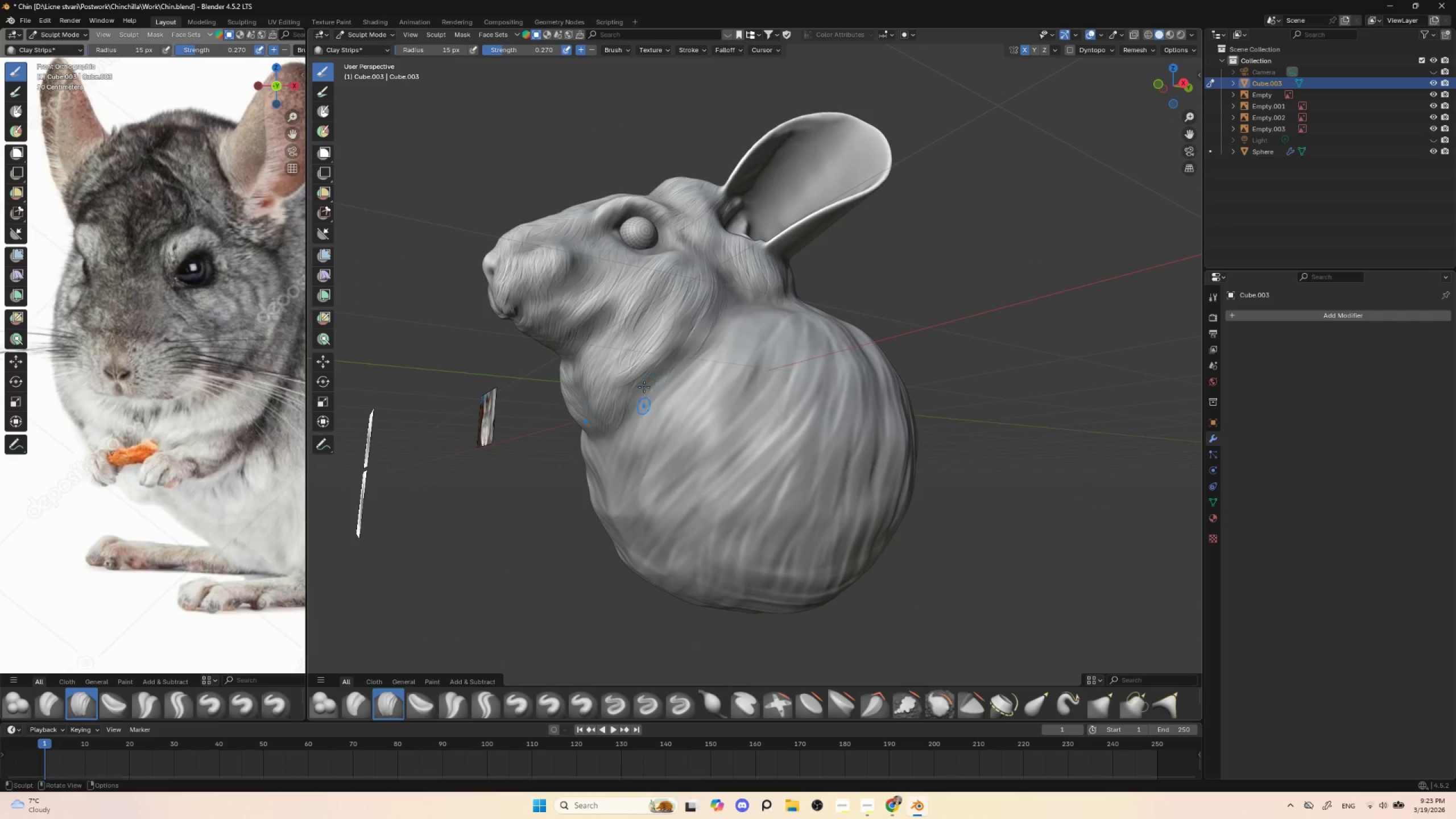 
left_click_drag(start_coordinate=[642, 383], to_coordinate=[632, 441])
 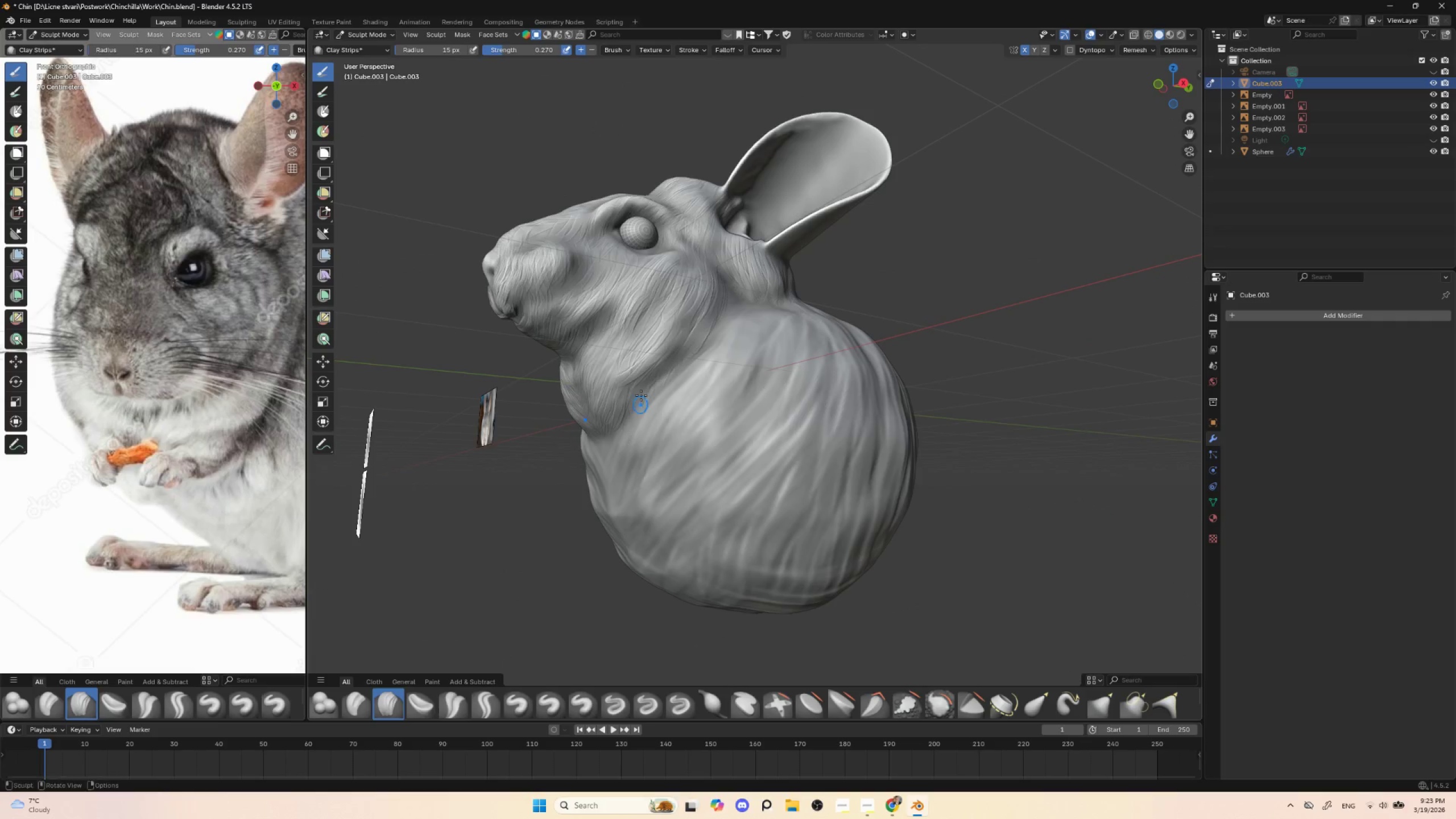 
left_click_drag(start_coordinate=[638, 396], to_coordinate=[632, 446])
 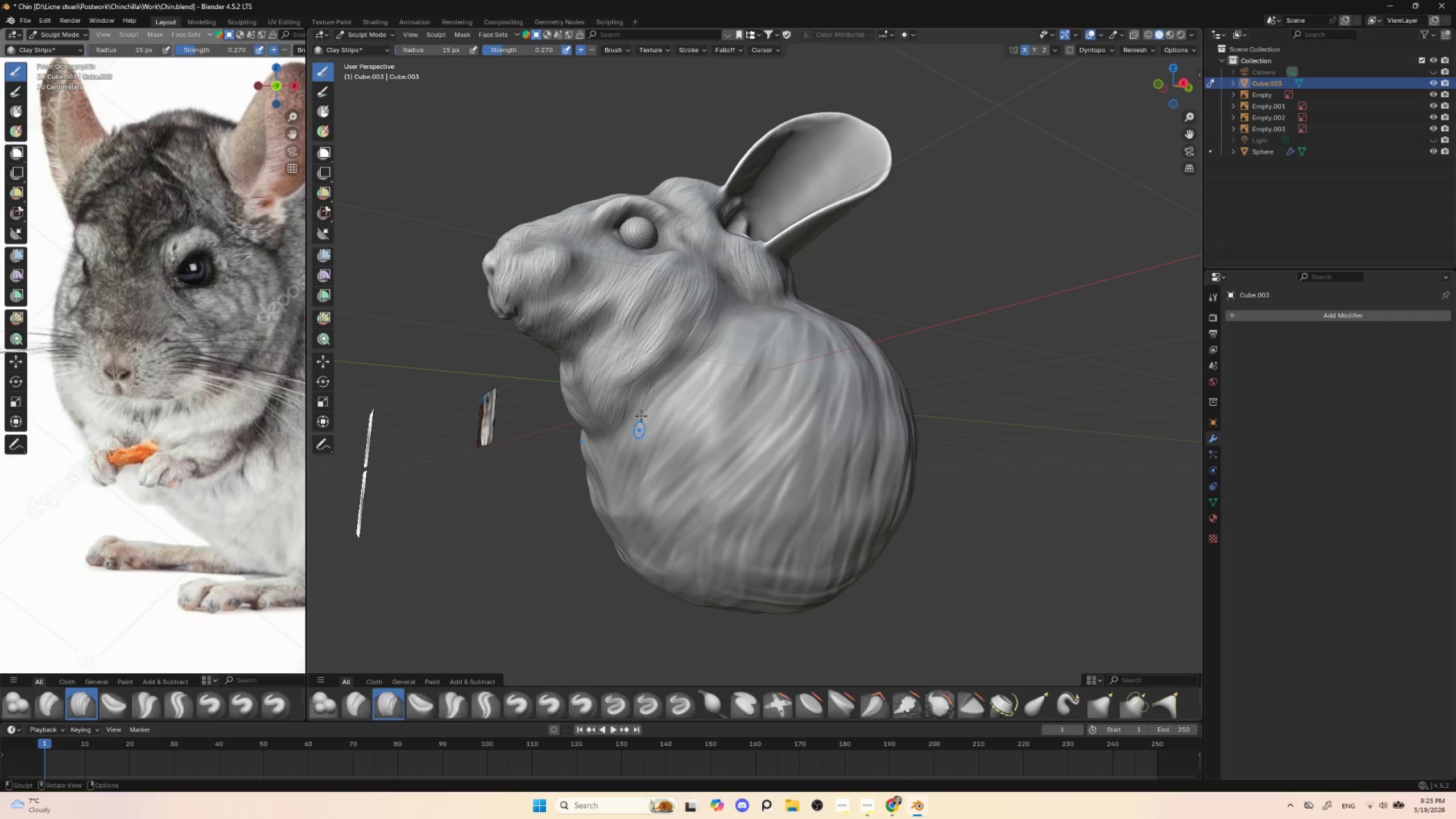 
left_click_drag(start_coordinate=[636, 400], to_coordinate=[624, 452])
 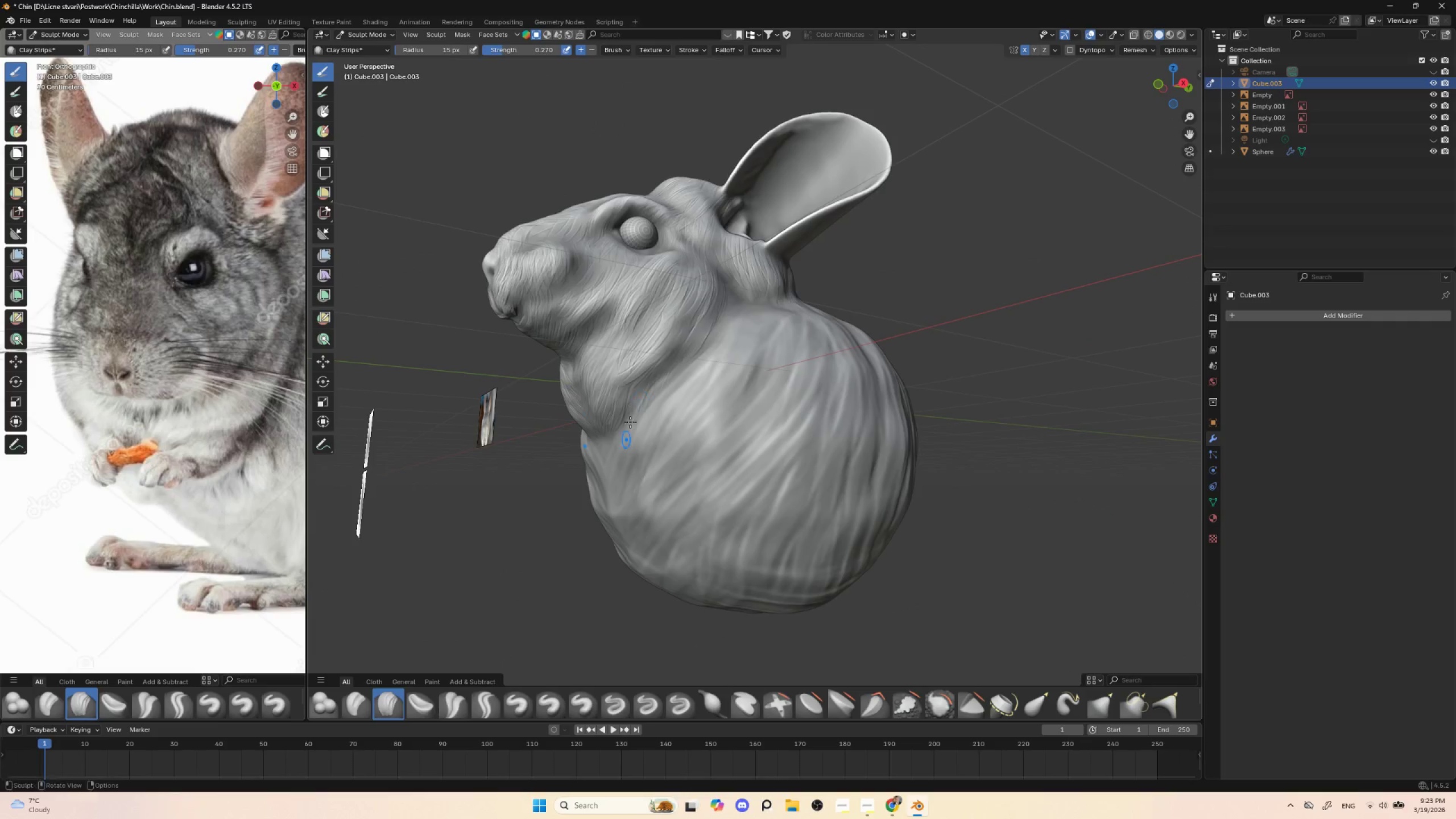 
left_click_drag(start_coordinate=[632, 413], to_coordinate=[615, 457])
 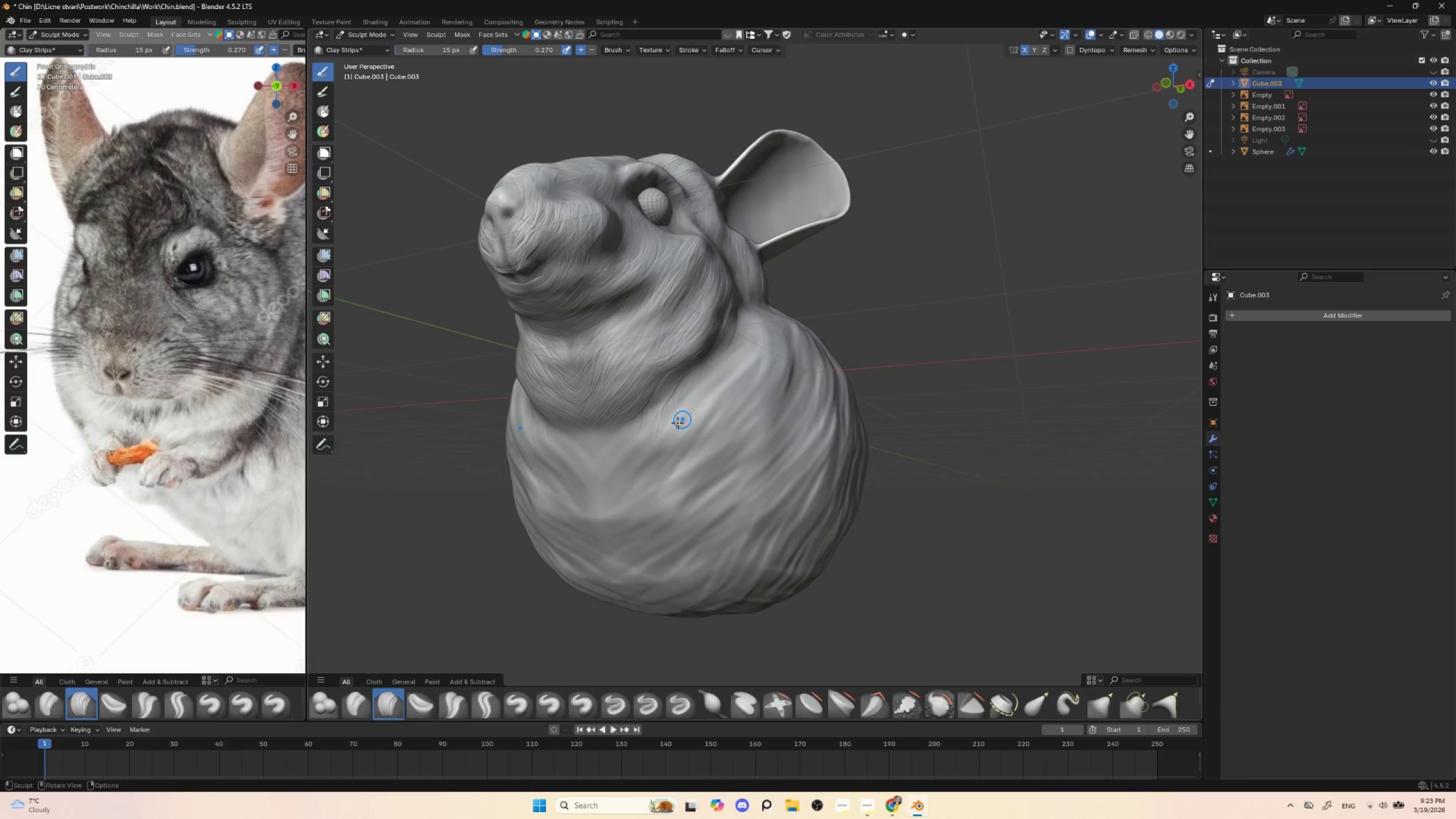 
left_click_drag(start_coordinate=[655, 400], to_coordinate=[615, 451])
 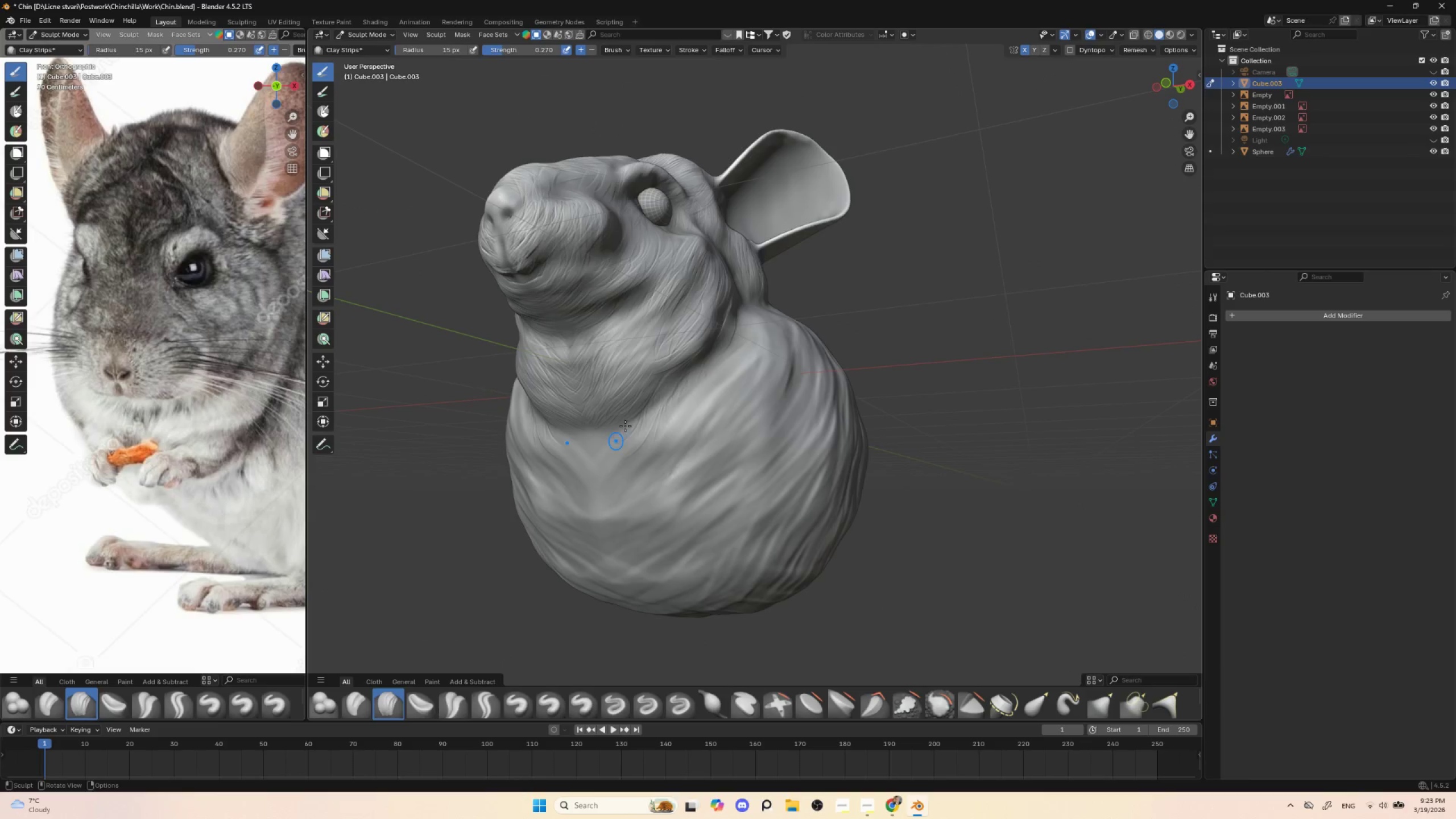 
left_click_drag(start_coordinate=[652, 400], to_coordinate=[616, 448])
 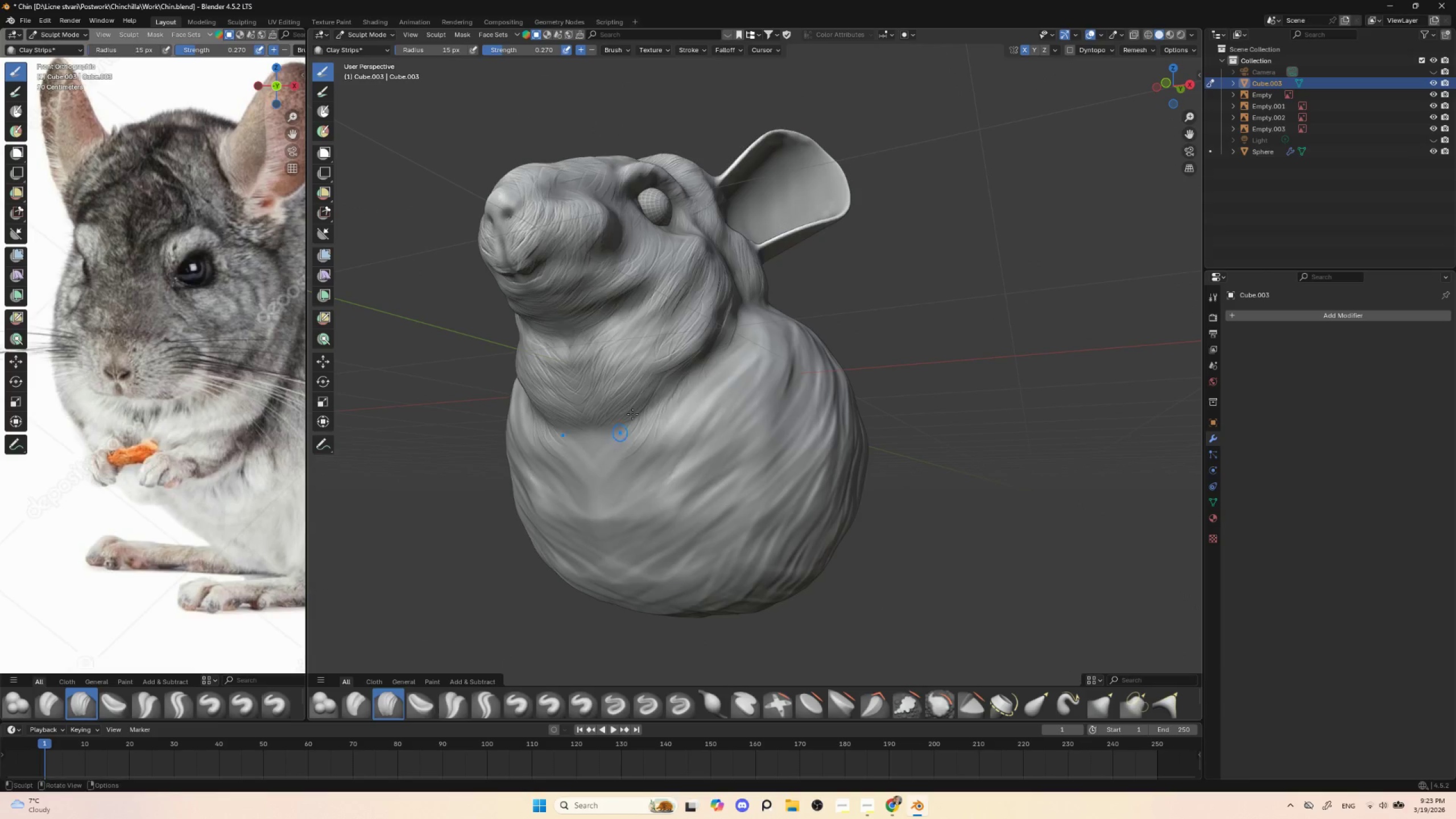 
left_click_drag(start_coordinate=[648, 404], to_coordinate=[610, 449])
 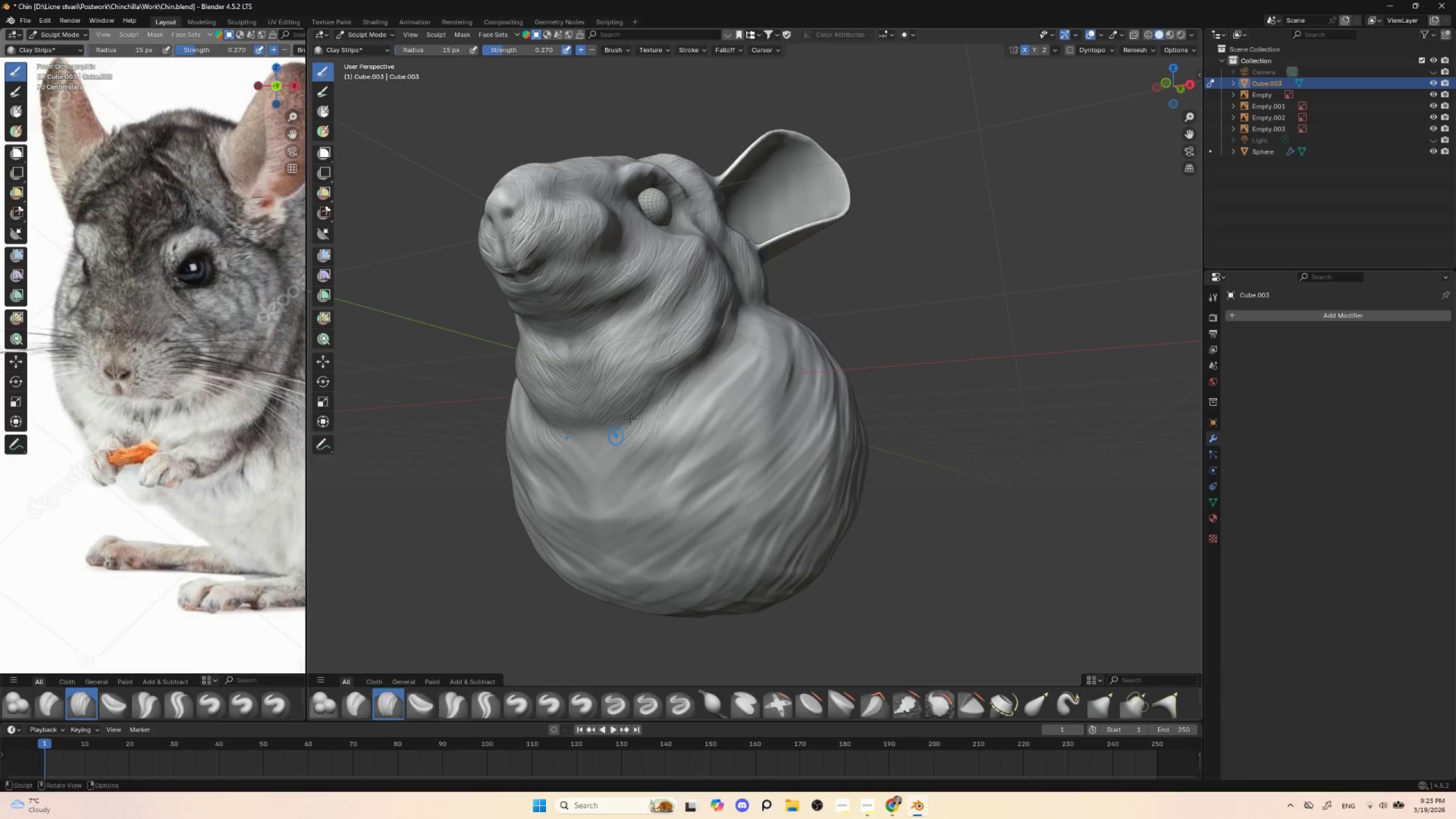 
left_click_drag(start_coordinate=[647, 404], to_coordinate=[607, 449])
 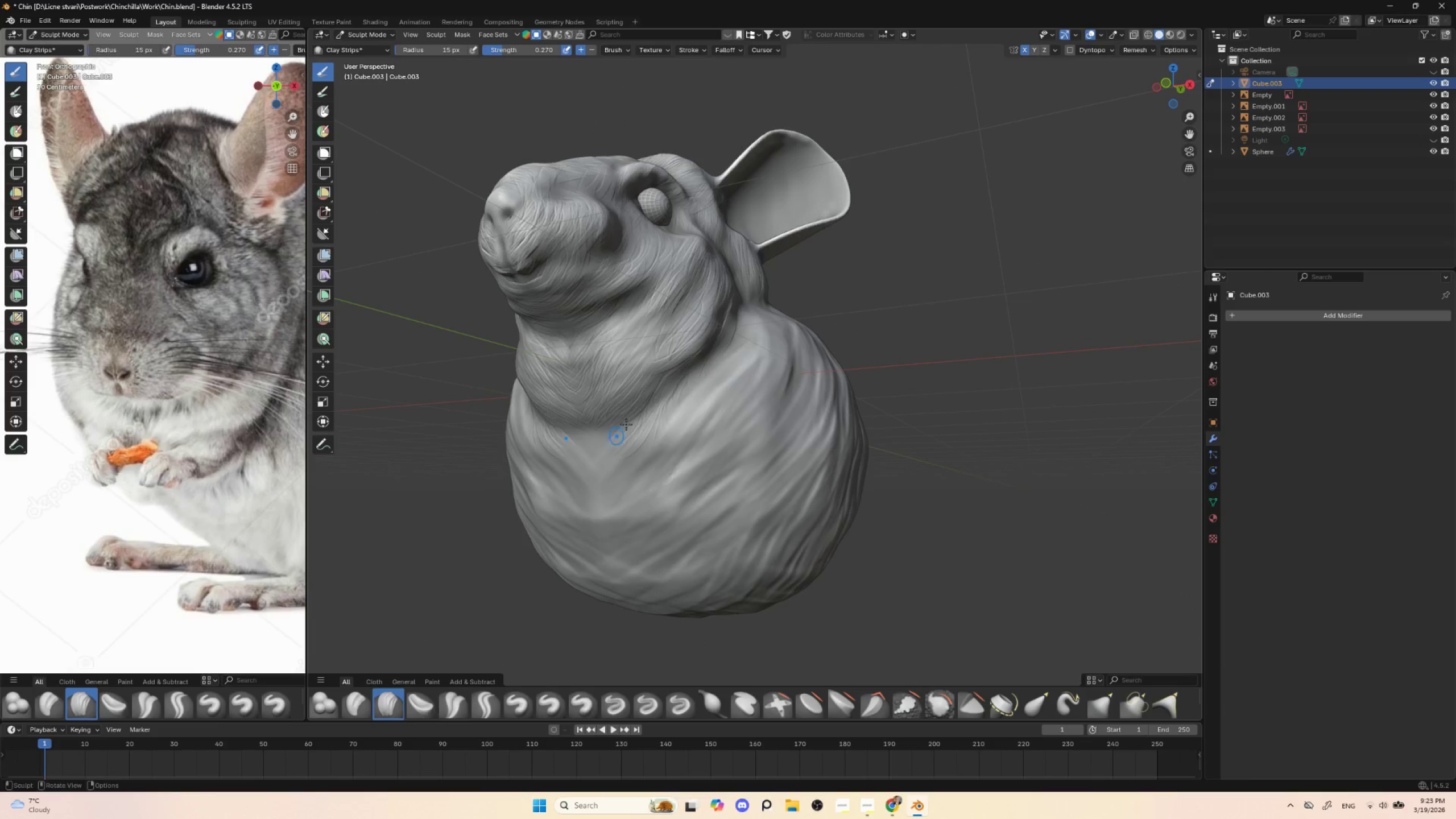 
left_click_drag(start_coordinate=[640, 409], to_coordinate=[603, 452])
 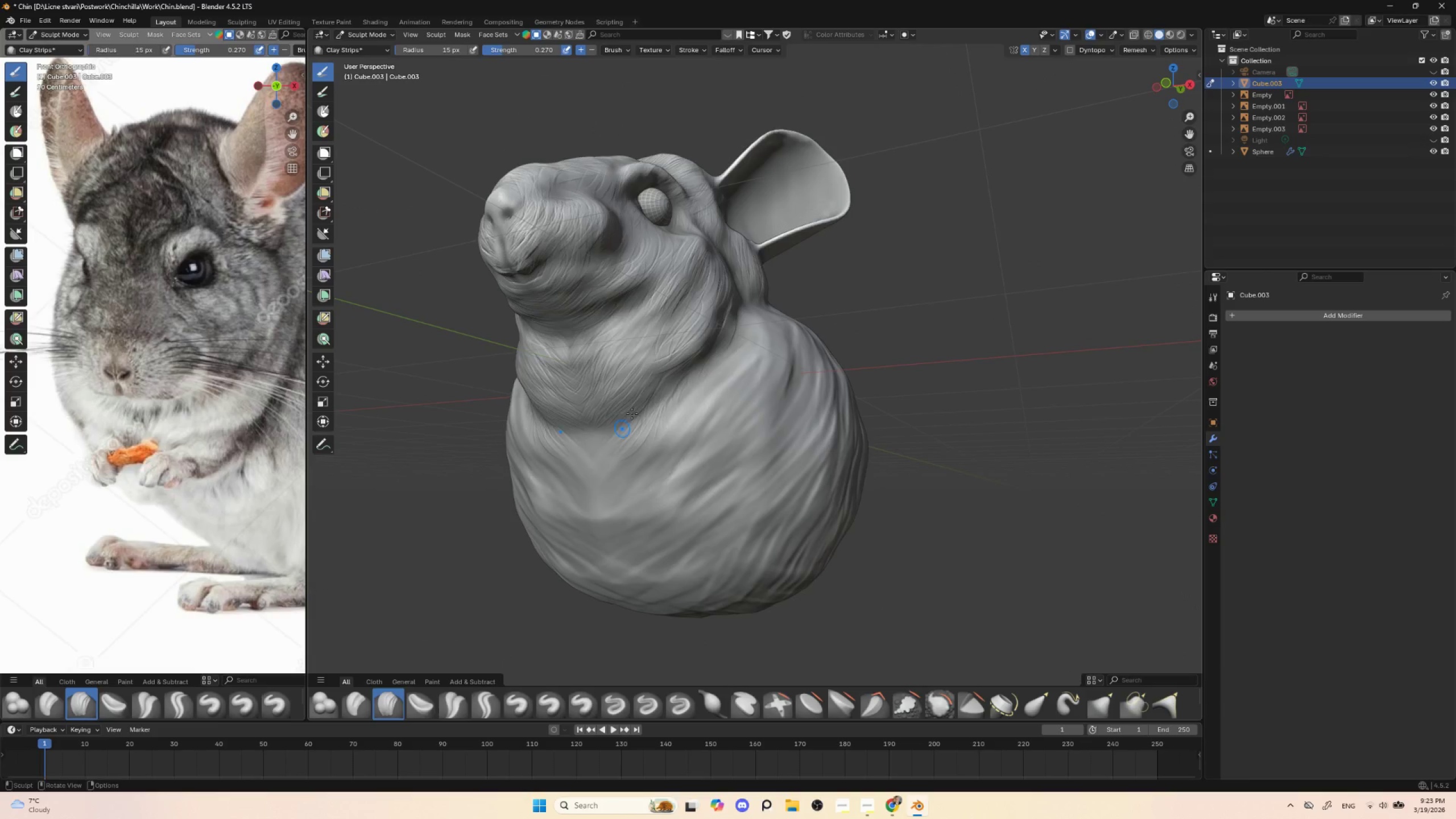 
left_click_drag(start_coordinate=[629, 415], to_coordinate=[598, 458])
 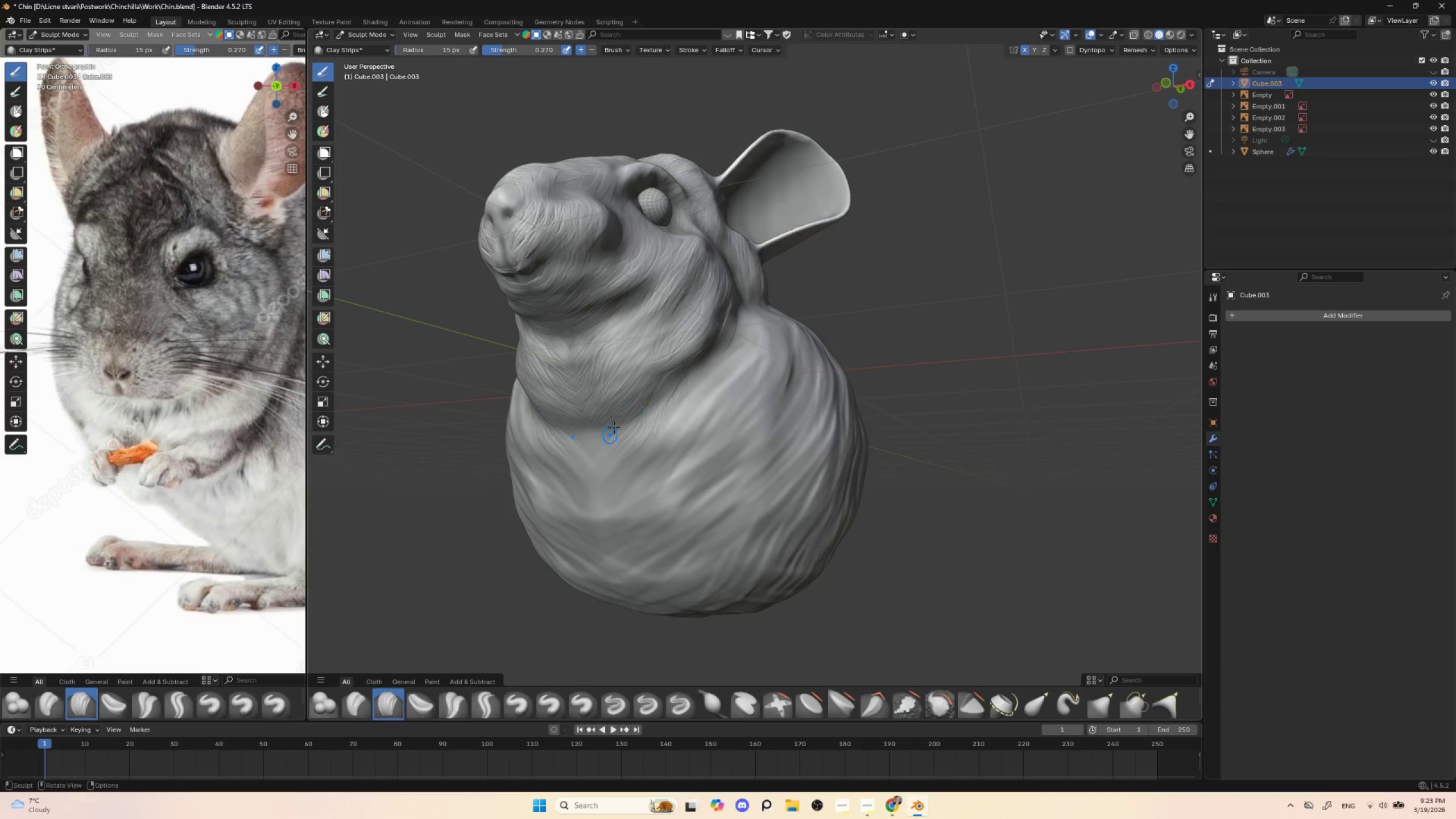 
left_click_drag(start_coordinate=[613, 426], to_coordinate=[595, 464])
 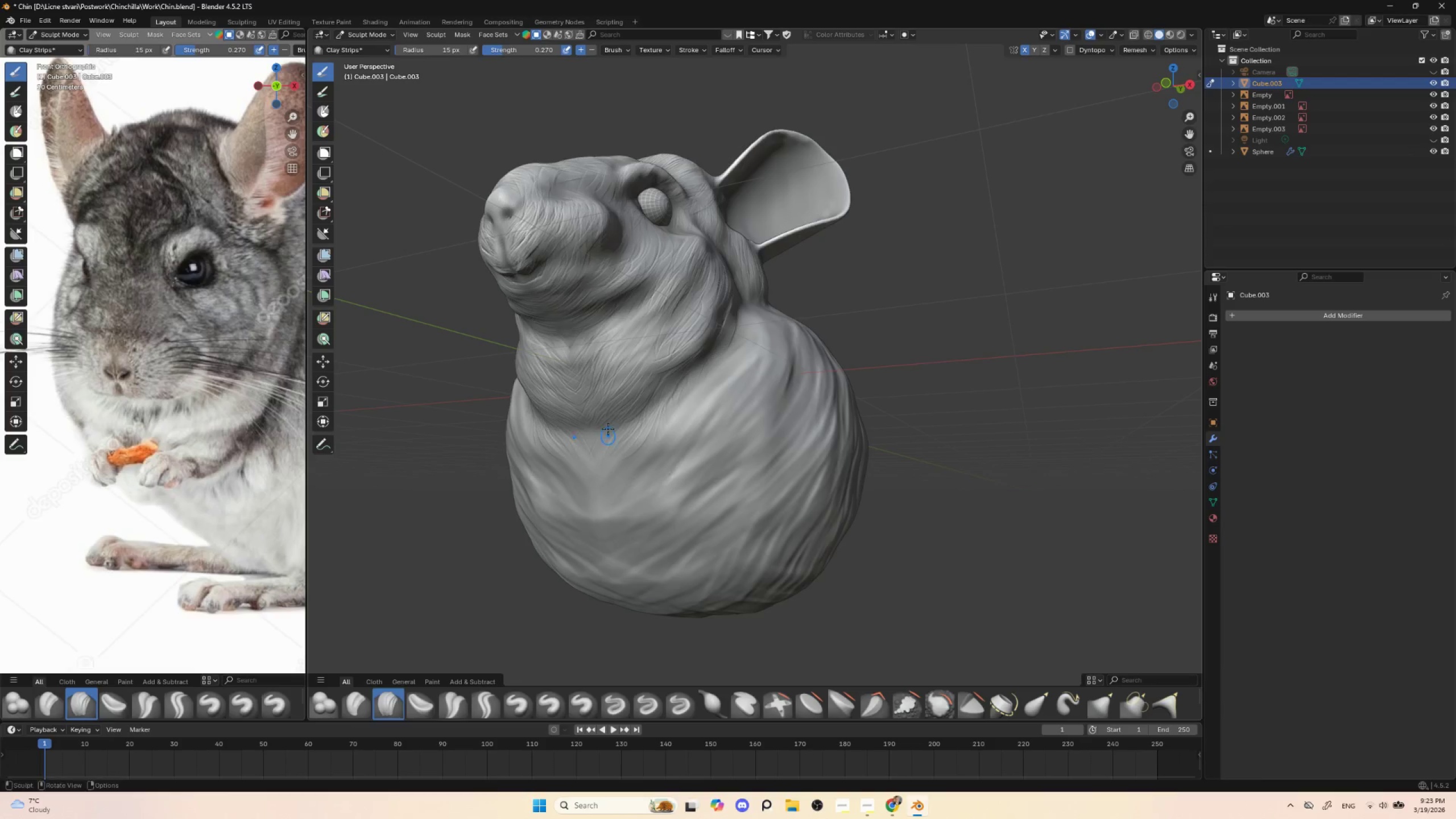 
left_click_drag(start_coordinate=[607, 429], to_coordinate=[593, 470])
 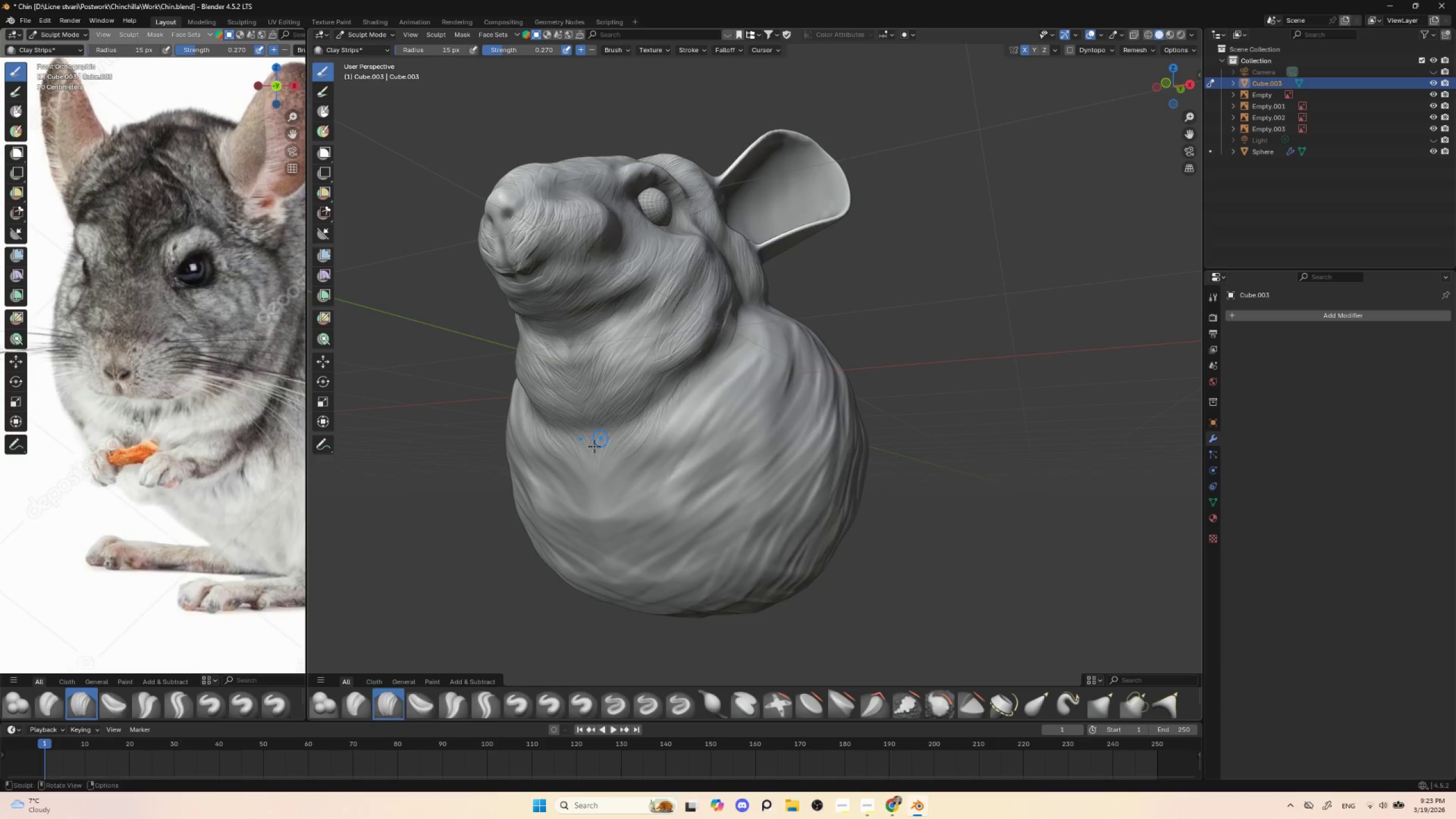 
left_click_drag(start_coordinate=[598, 440], to_coordinate=[589, 476])
 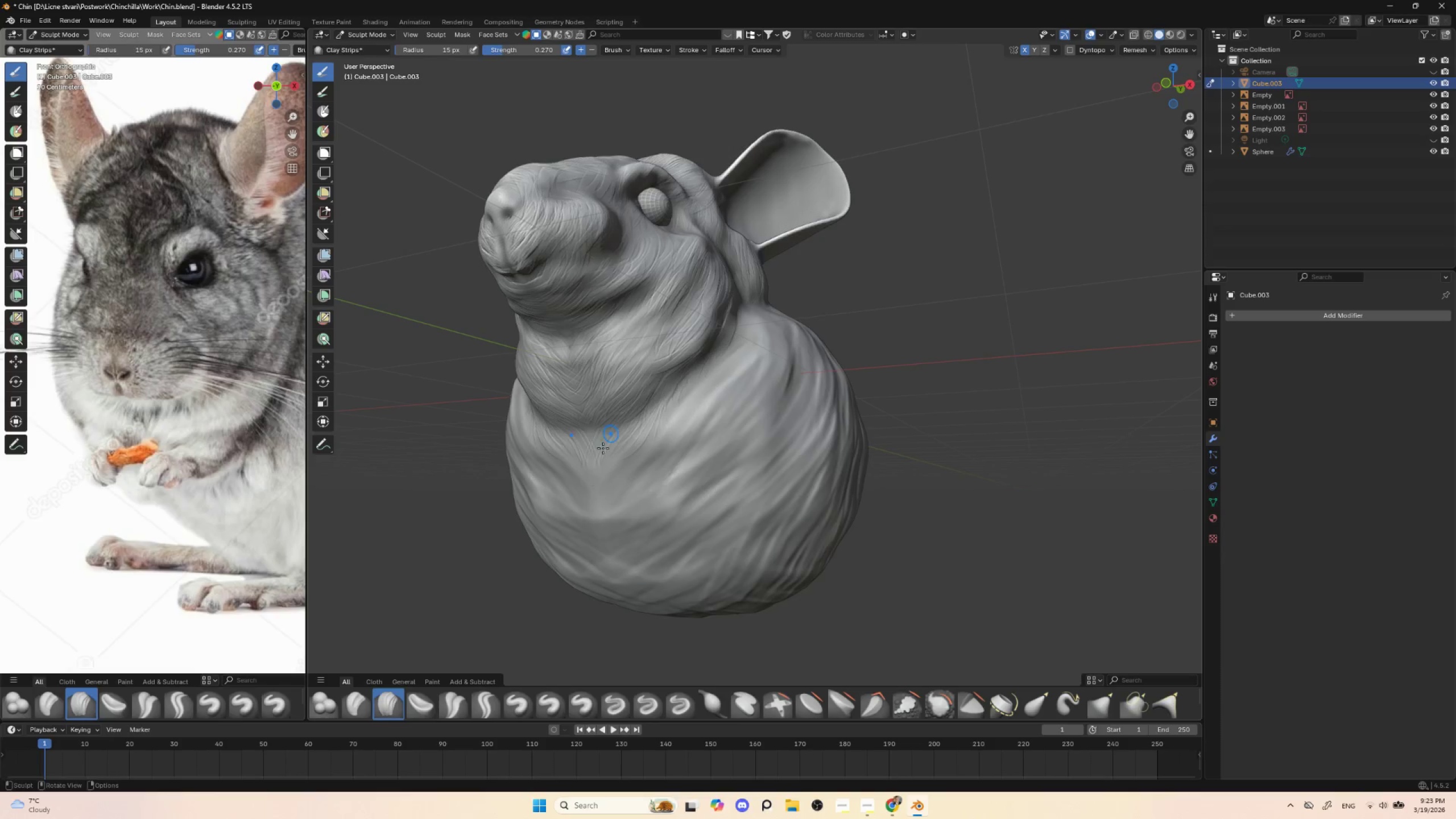 
left_click_drag(start_coordinate=[606, 441], to_coordinate=[598, 482])
 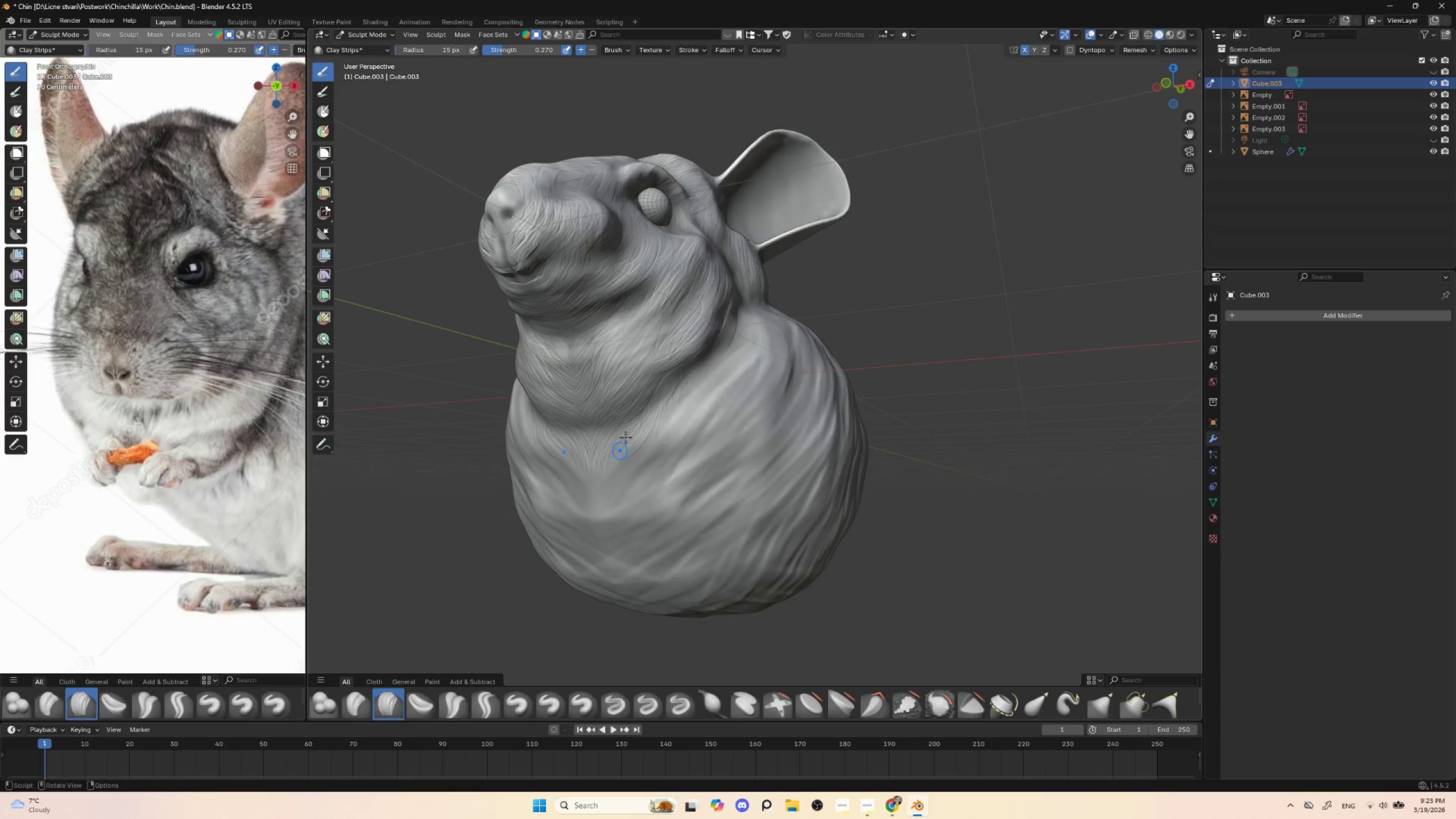 
left_click_drag(start_coordinate=[624, 439], to_coordinate=[606, 490])
 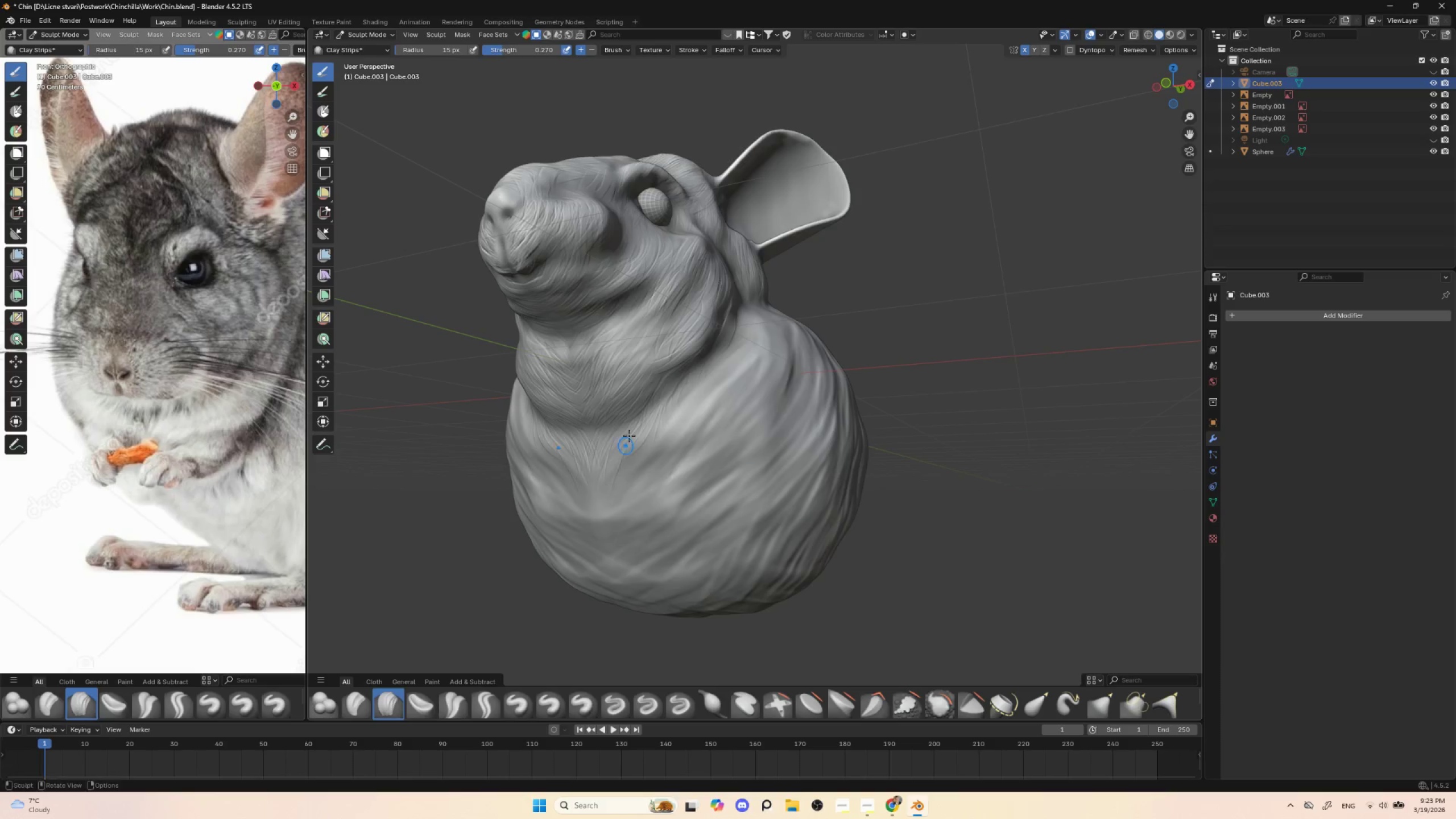 
left_click_drag(start_coordinate=[626, 439], to_coordinate=[610, 494])
 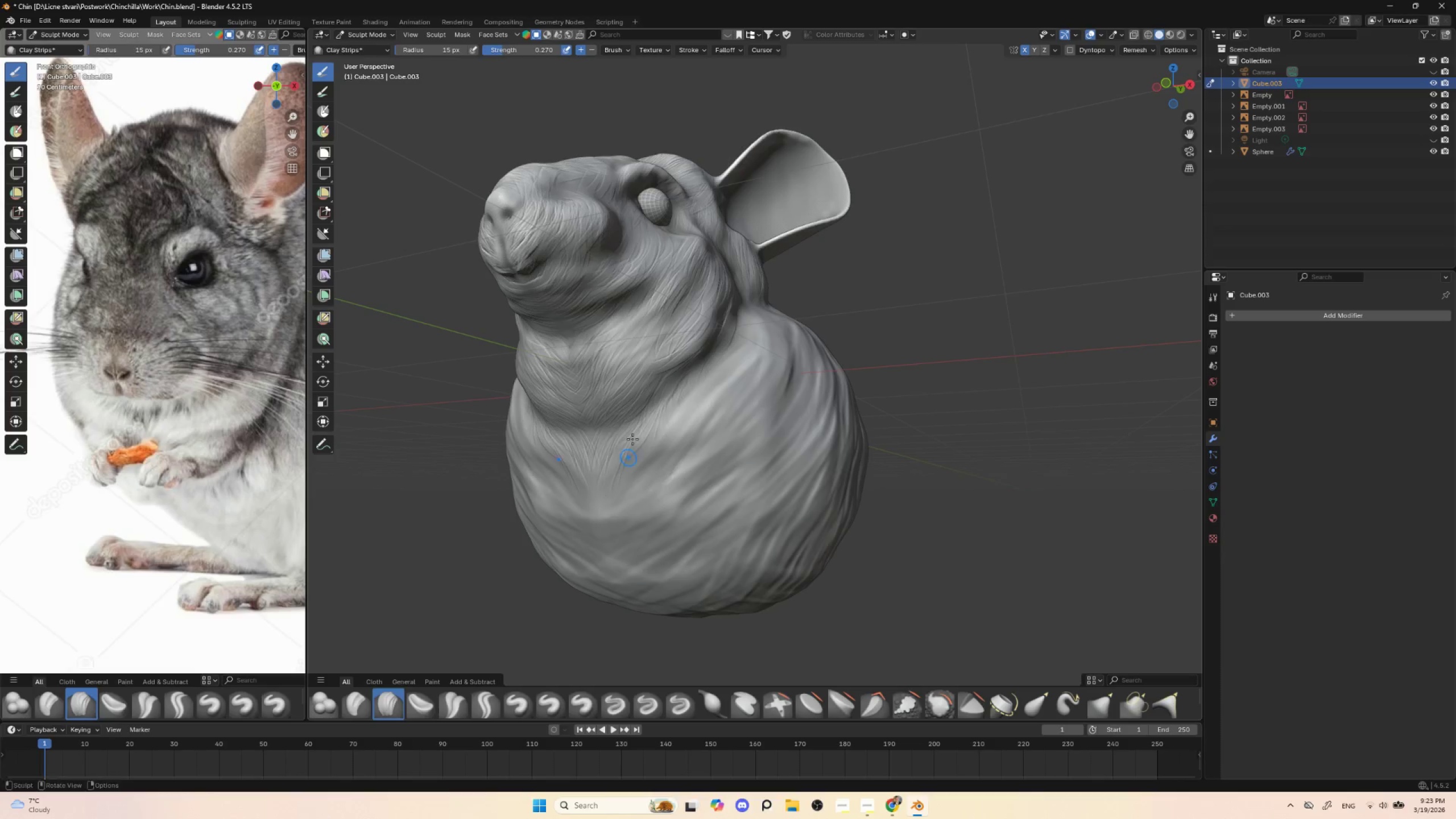 
left_click_drag(start_coordinate=[630, 437], to_coordinate=[617, 491])
 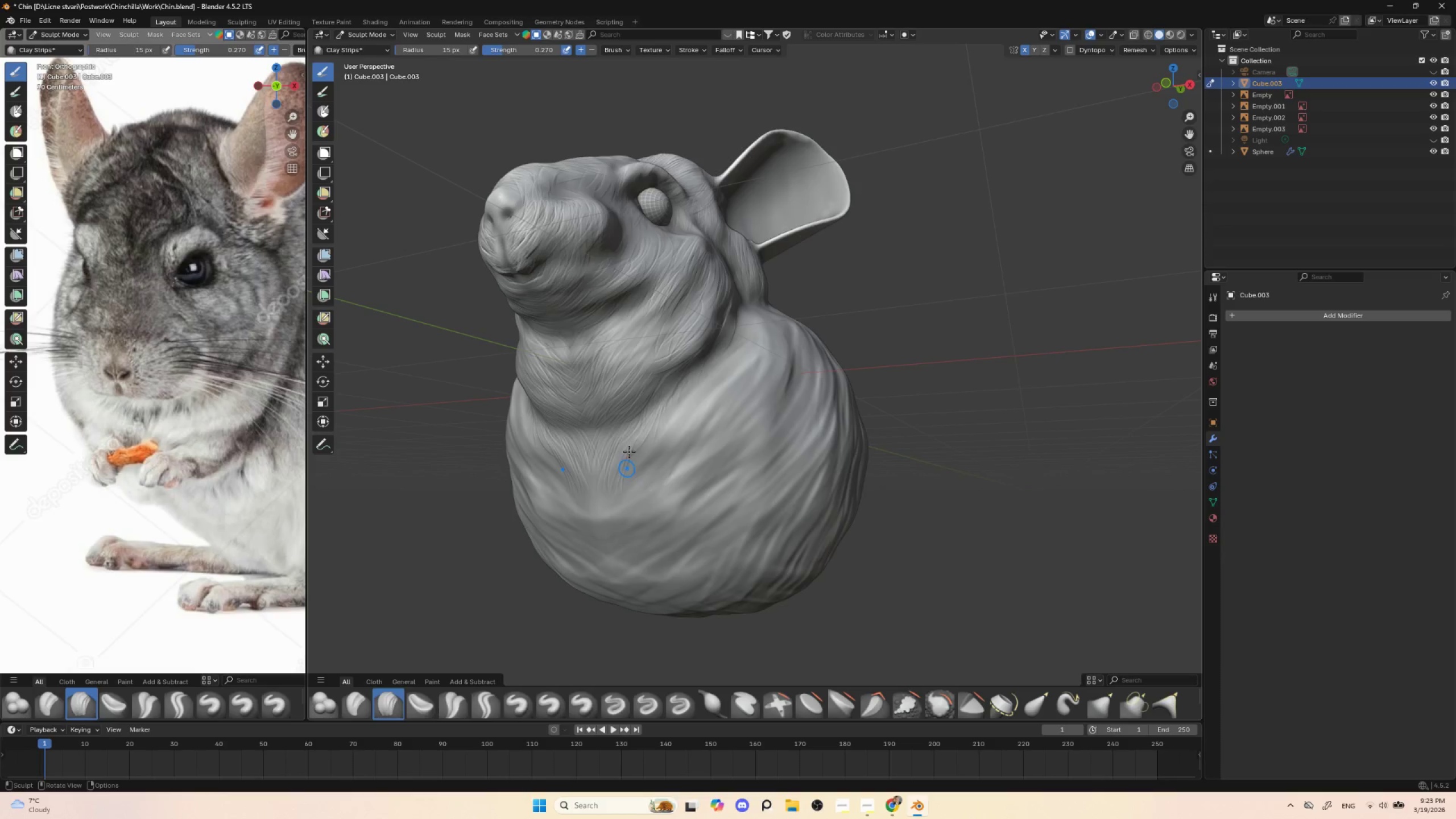 
left_click_drag(start_coordinate=[632, 437], to_coordinate=[613, 494])
 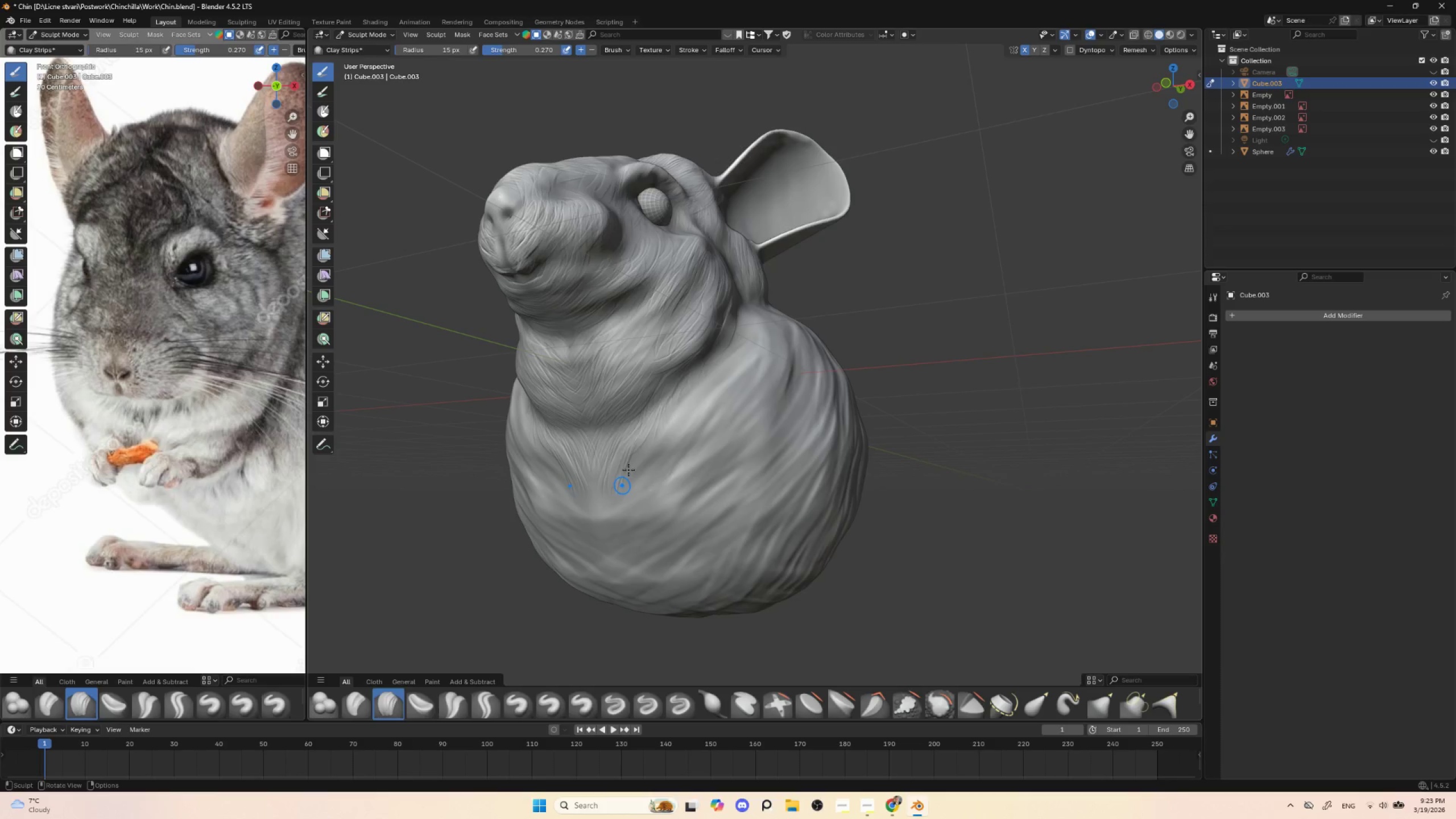 
left_click_drag(start_coordinate=[629, 432], to_coordinate=[607, 493])
 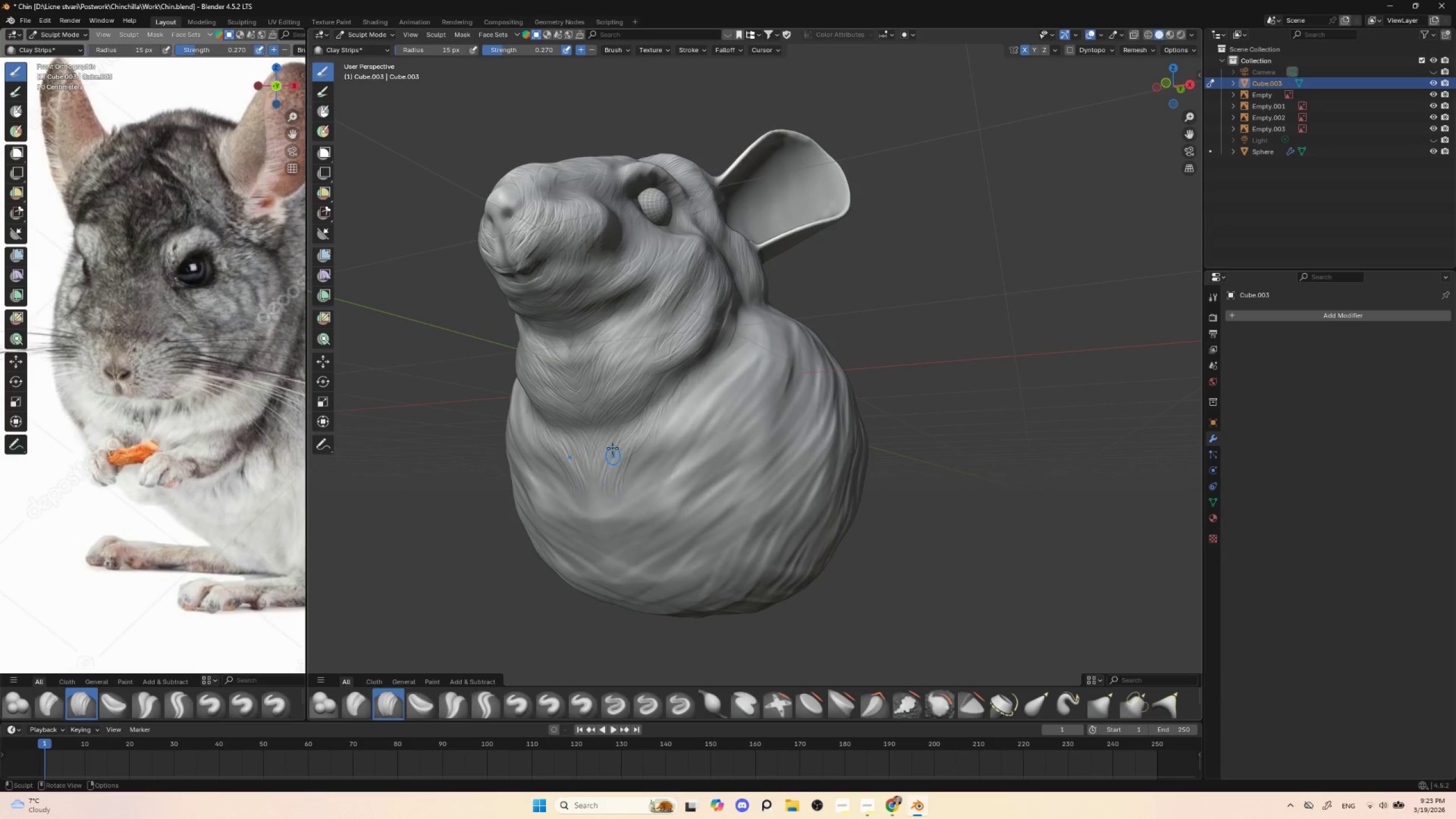 
left_click_drag(start_coordinate=[607, 448], to_coordinate=[599, 502])
 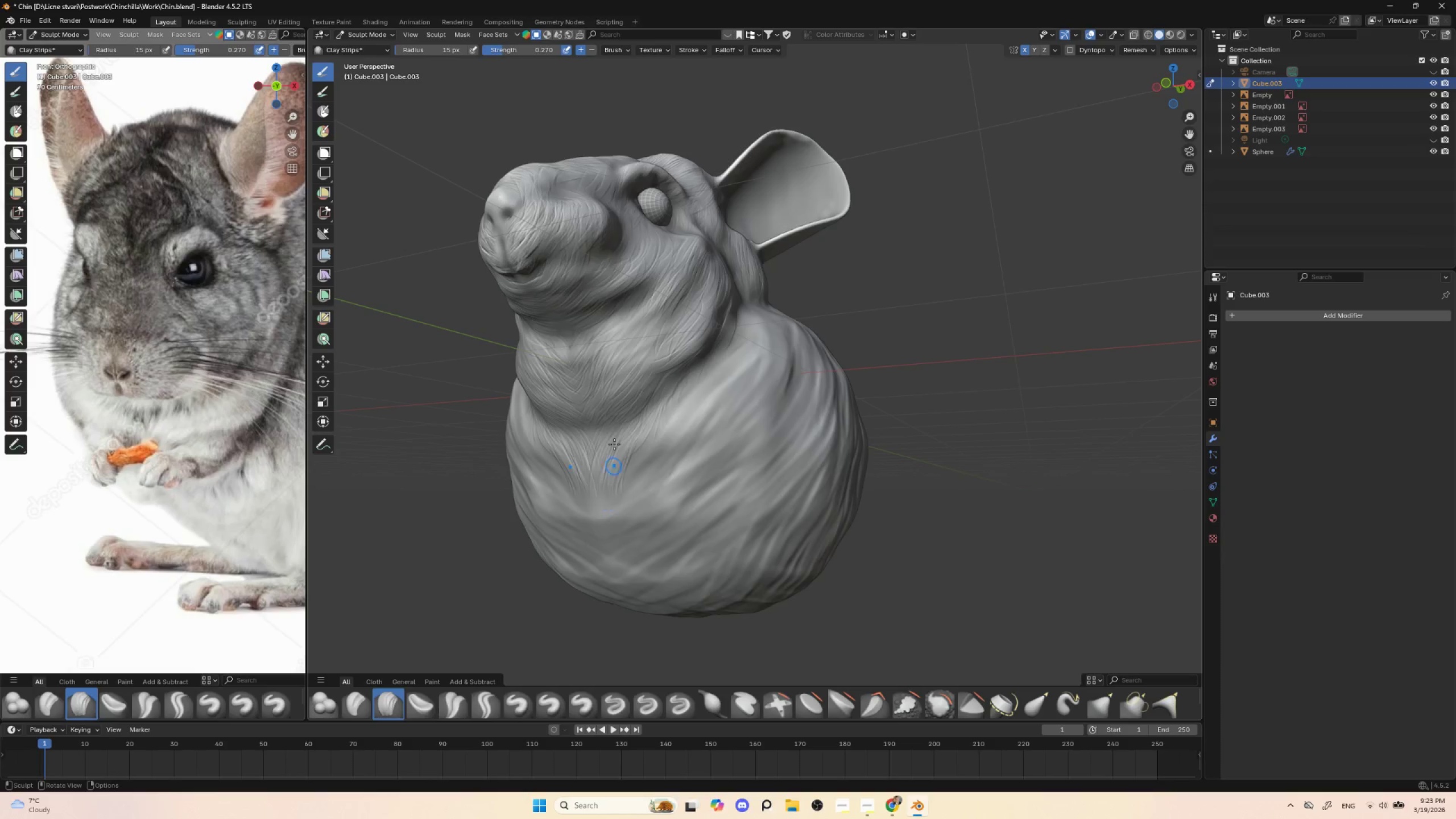 
left_click_drag(start_coordinate=[606, 453], to_coordinate=[600, 503])
 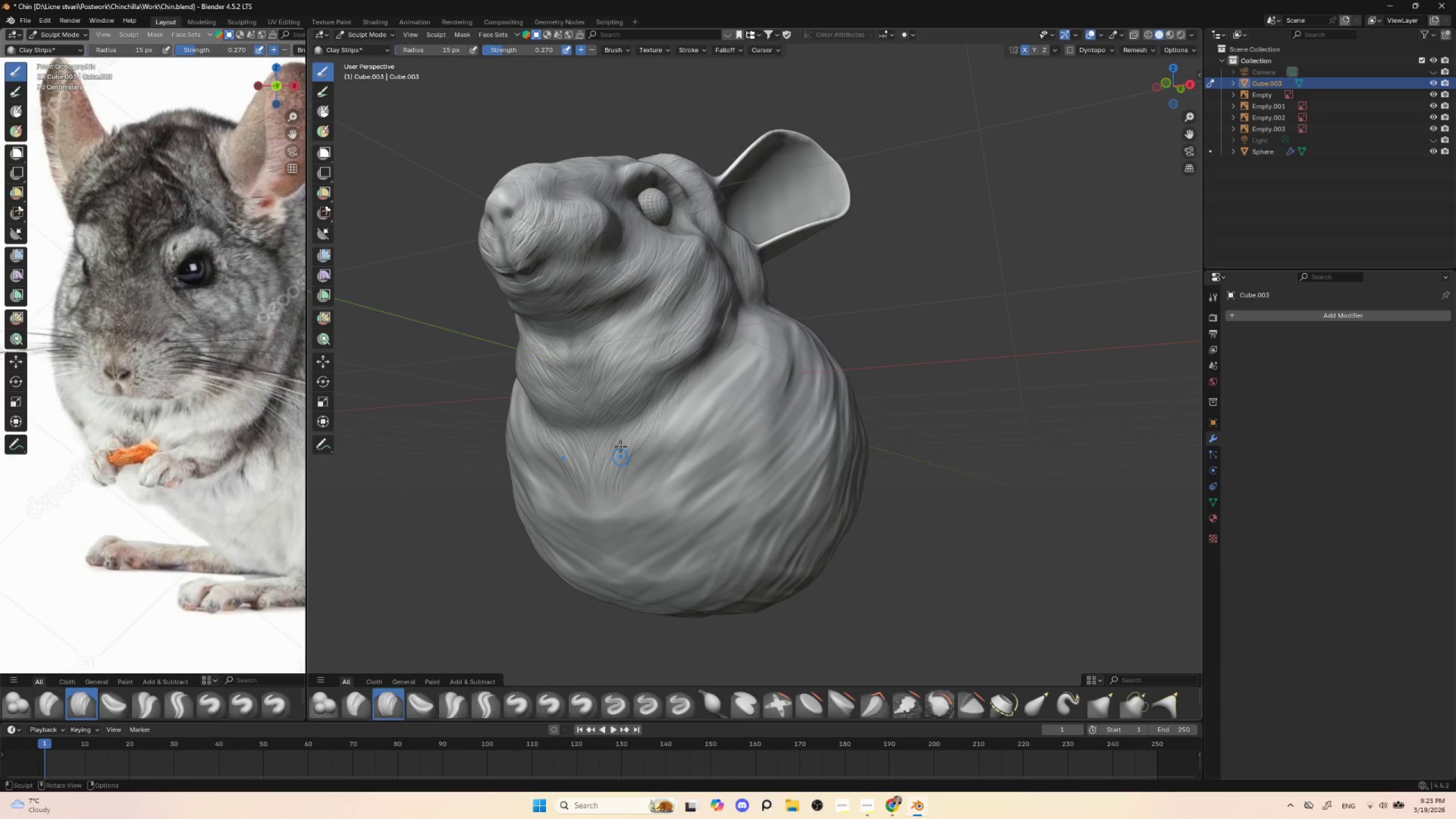 
left_click_drag(start_coordinate=[615, 443], to_coordinate=[596, 512])
 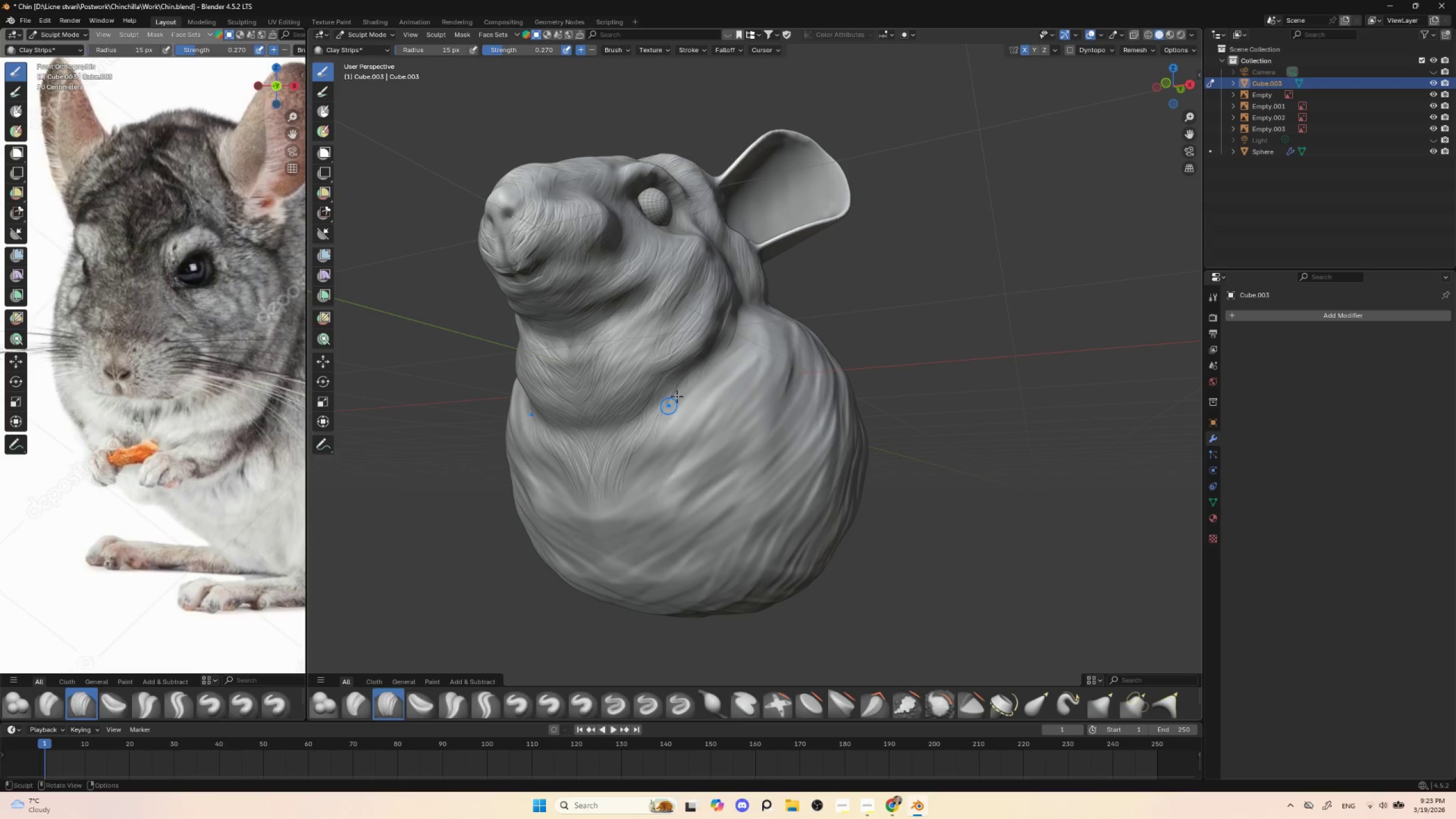 
left_click_drag(start_coordinate=[663, 396], to_coordinate=[630, 467])
 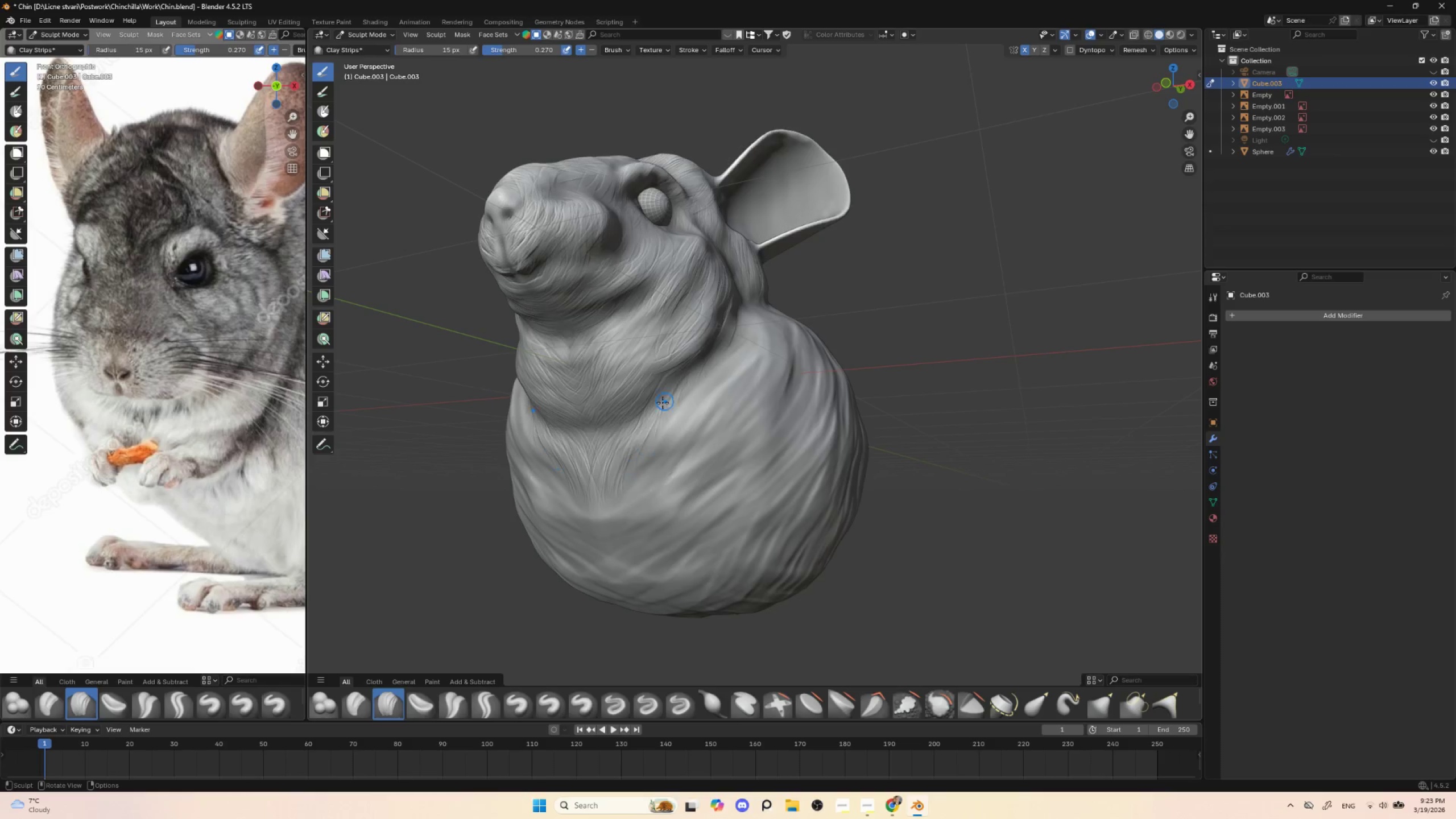 
left_click_drag(start_coordinate=[663, 403], to_coordinate=[638, 469])
 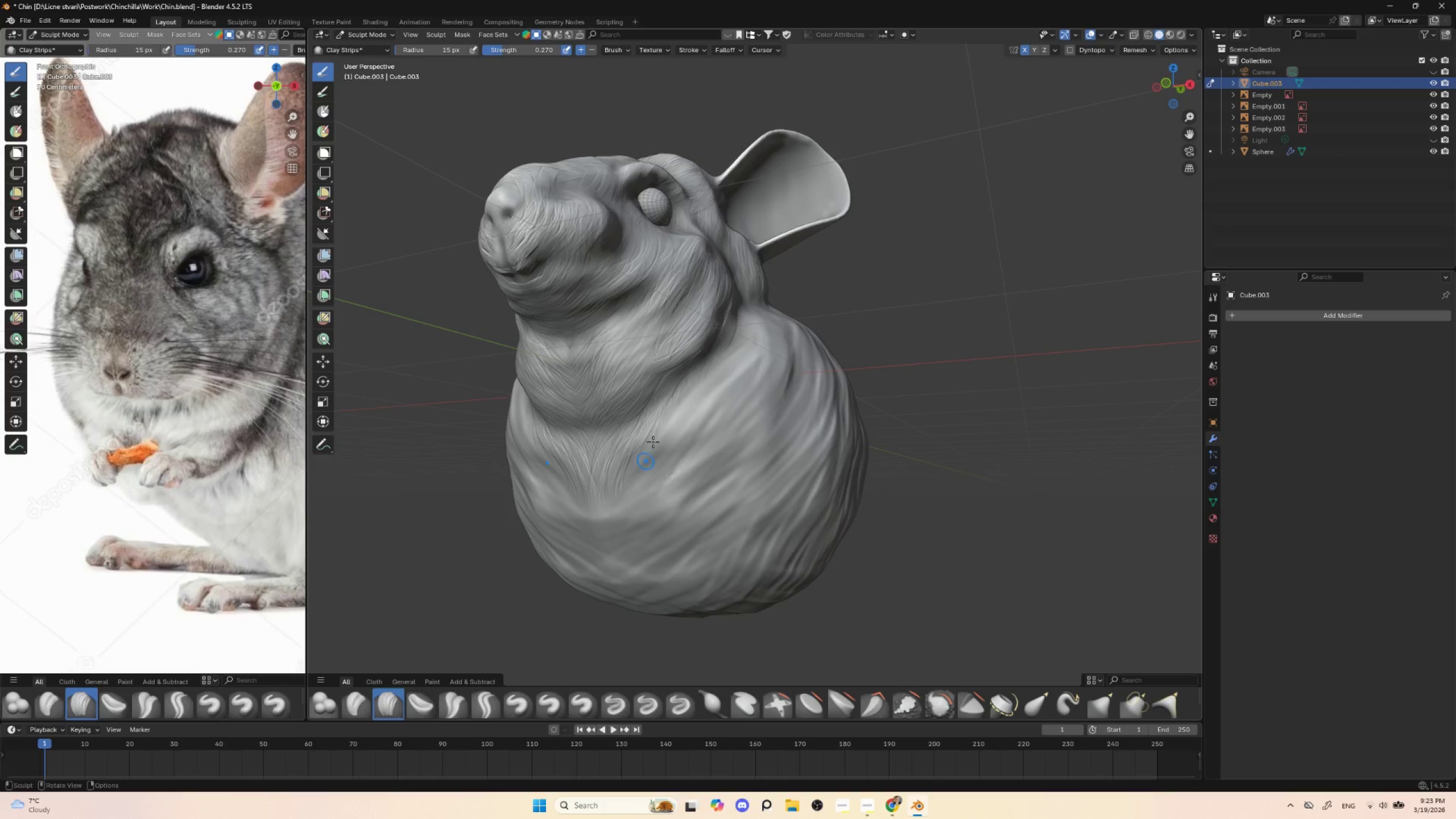 
triple_click([671, 394])
 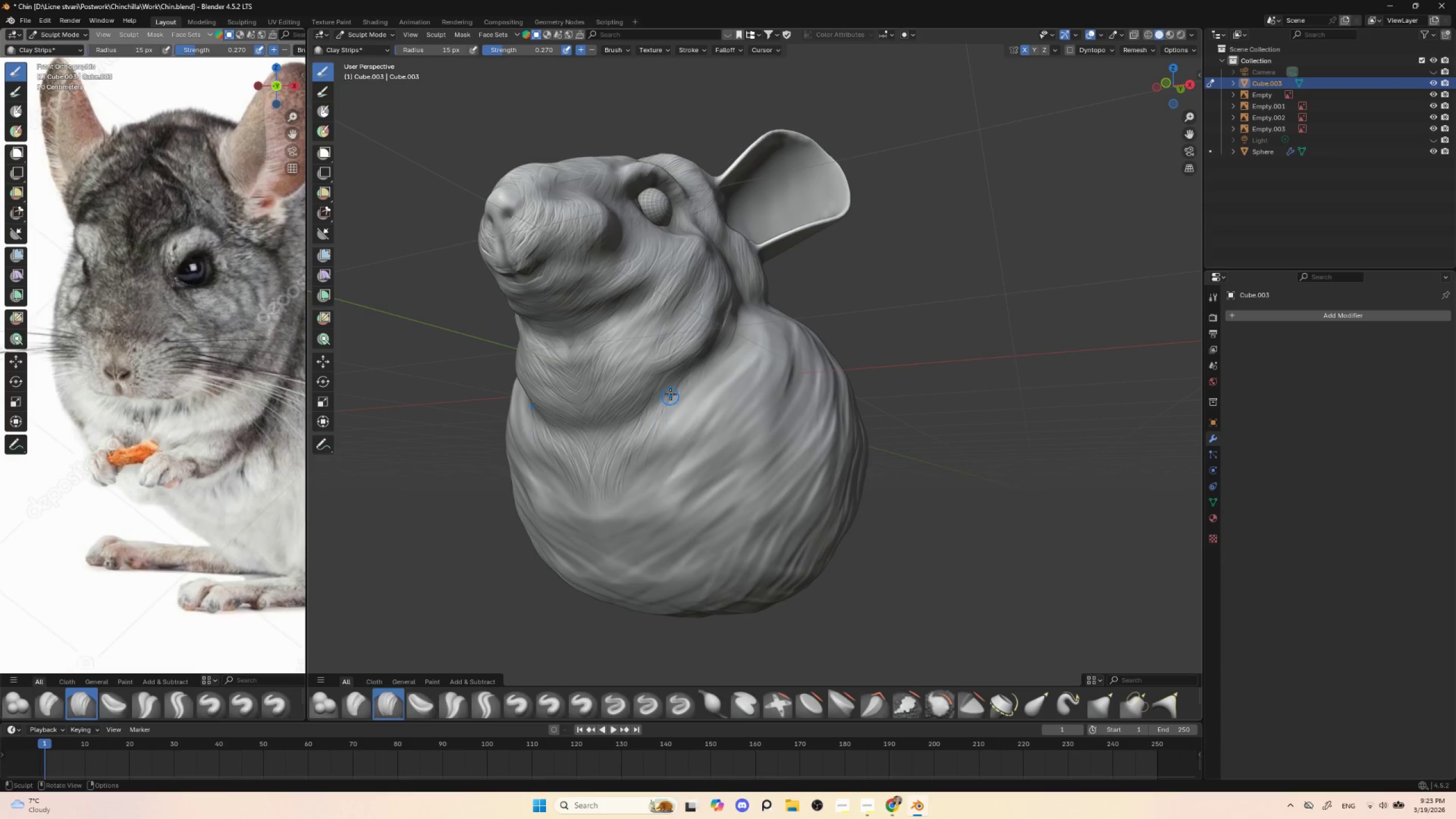 
left_click_drag(start_coordinate=[666, 413], to_coordinate=[633, 461])
 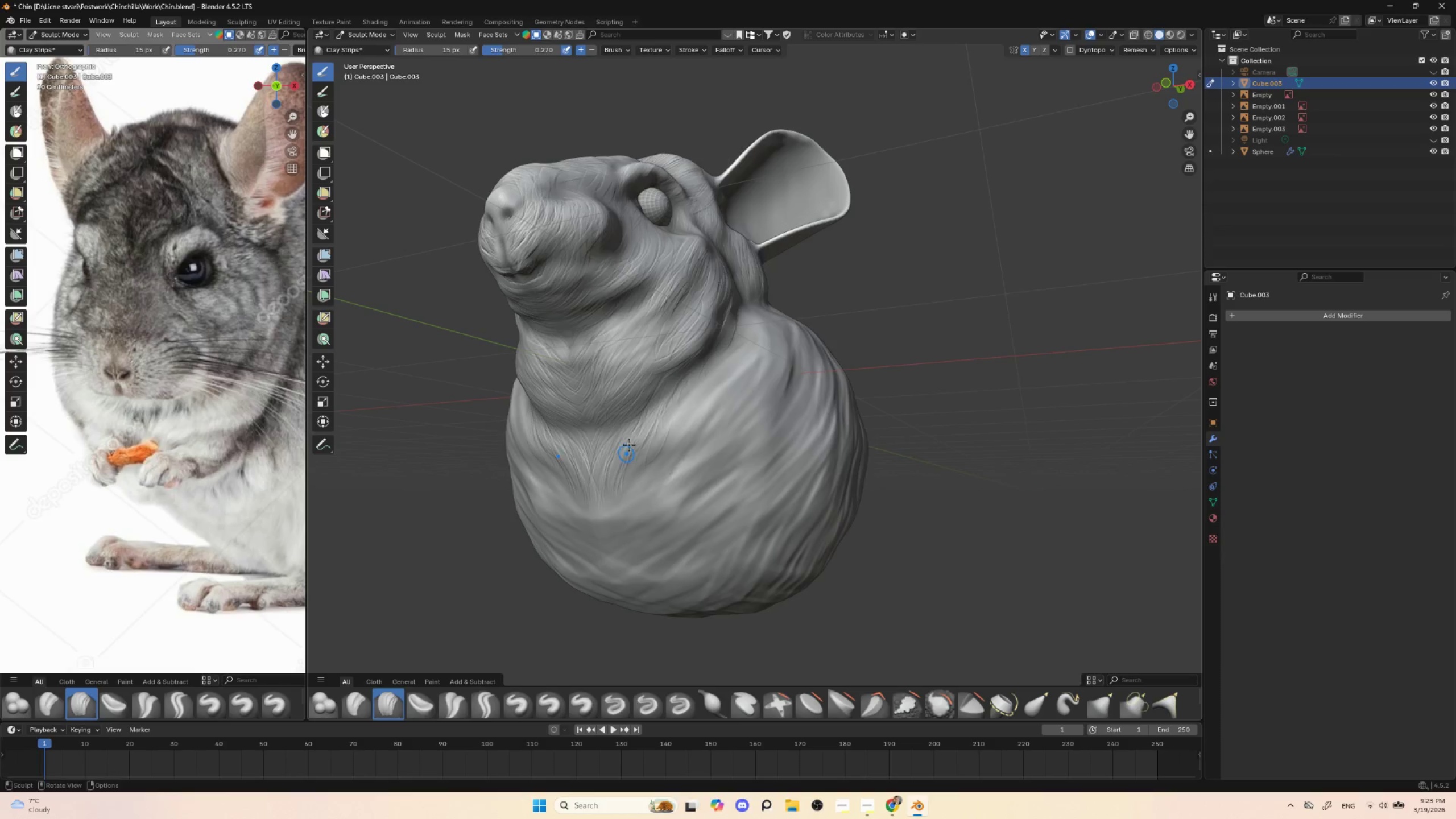 
left_click_drag(start_coordinate=[658, 403], to_coordinate=[619, 470])
 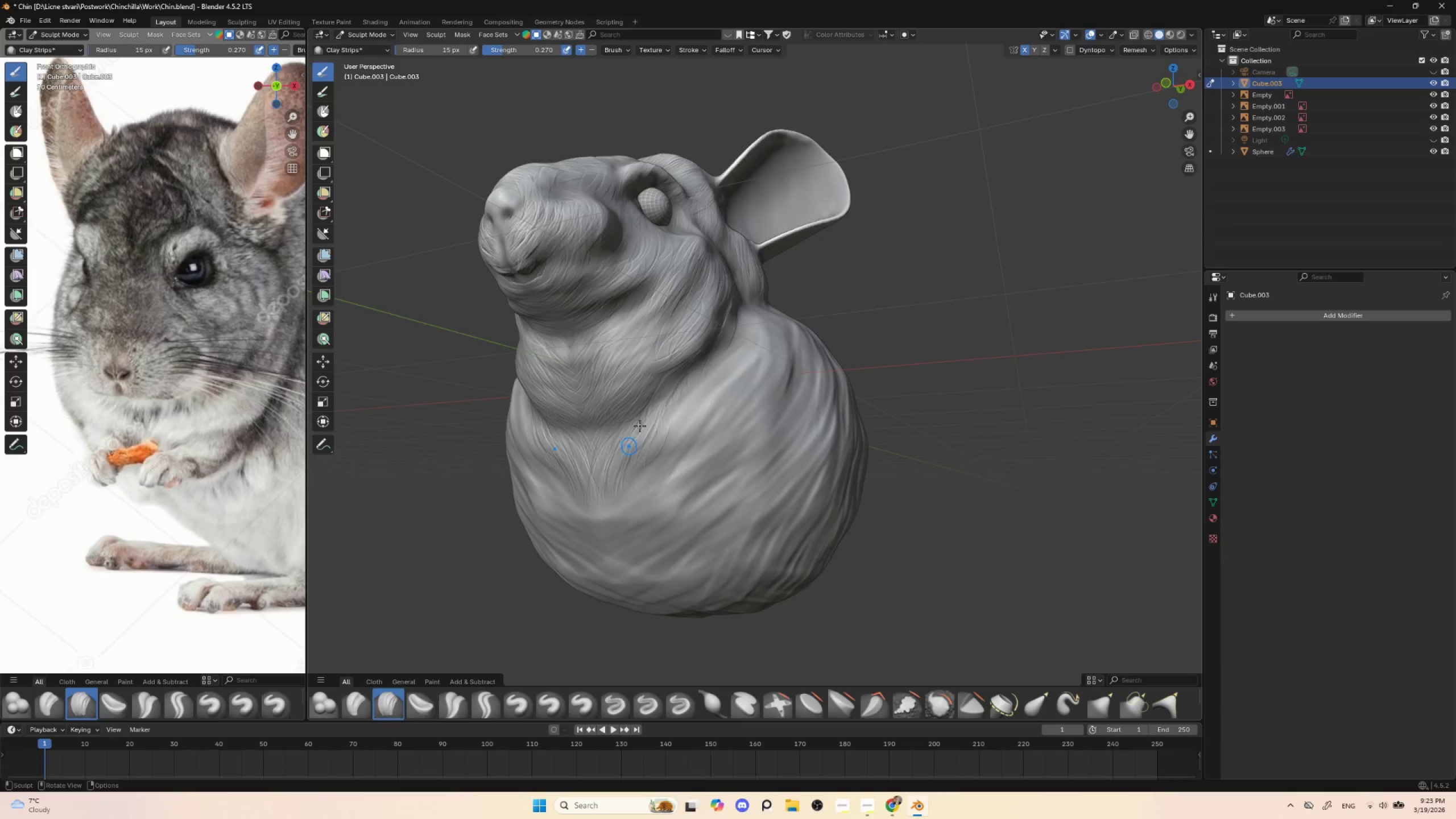 
left_click_drag(start_coordinate=[649, 420], to_coordinate=[615, 482])
 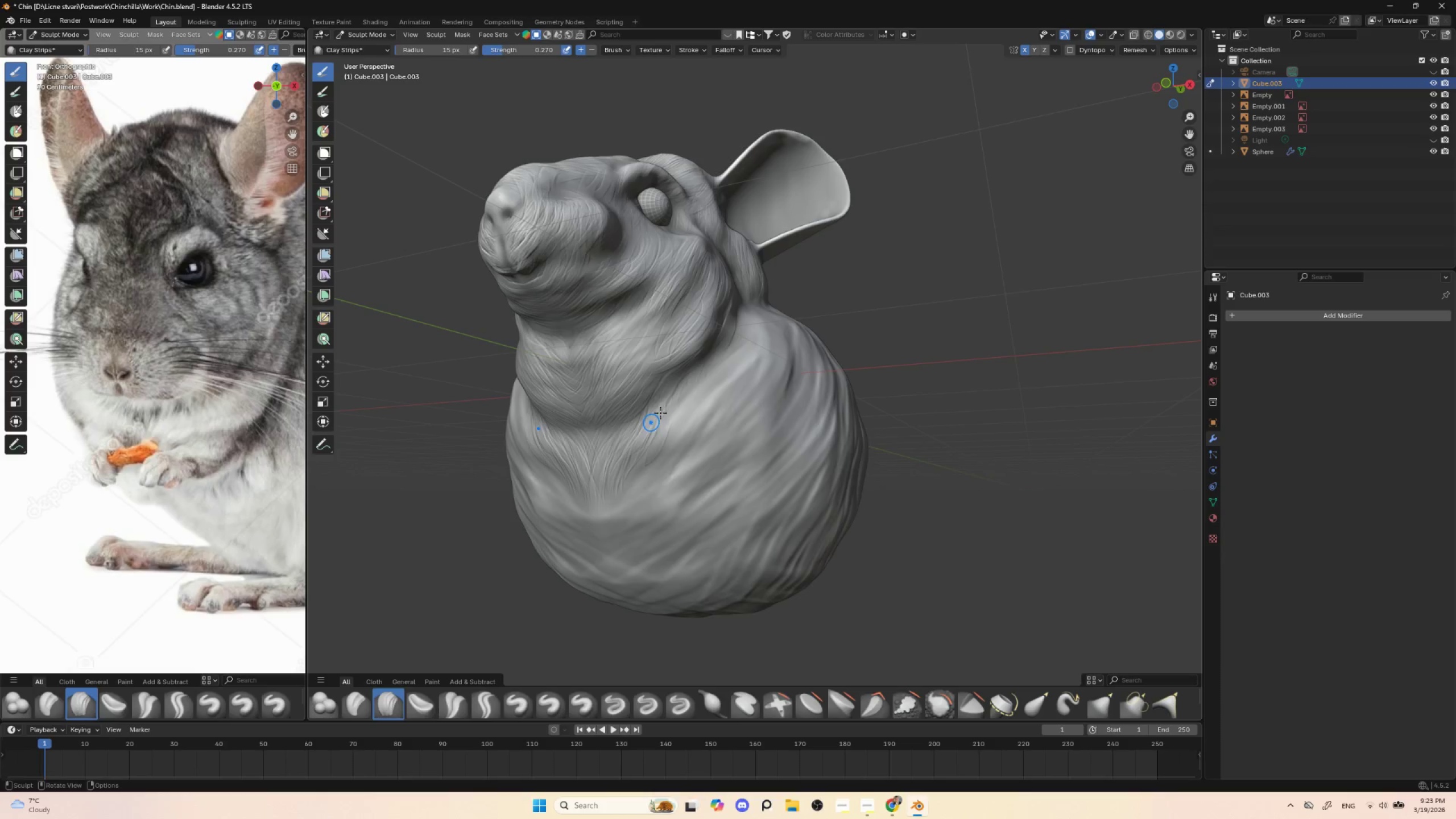 
left_click_drag(start_coordinate=[667, 411], to_coordinate=[629, 483])
 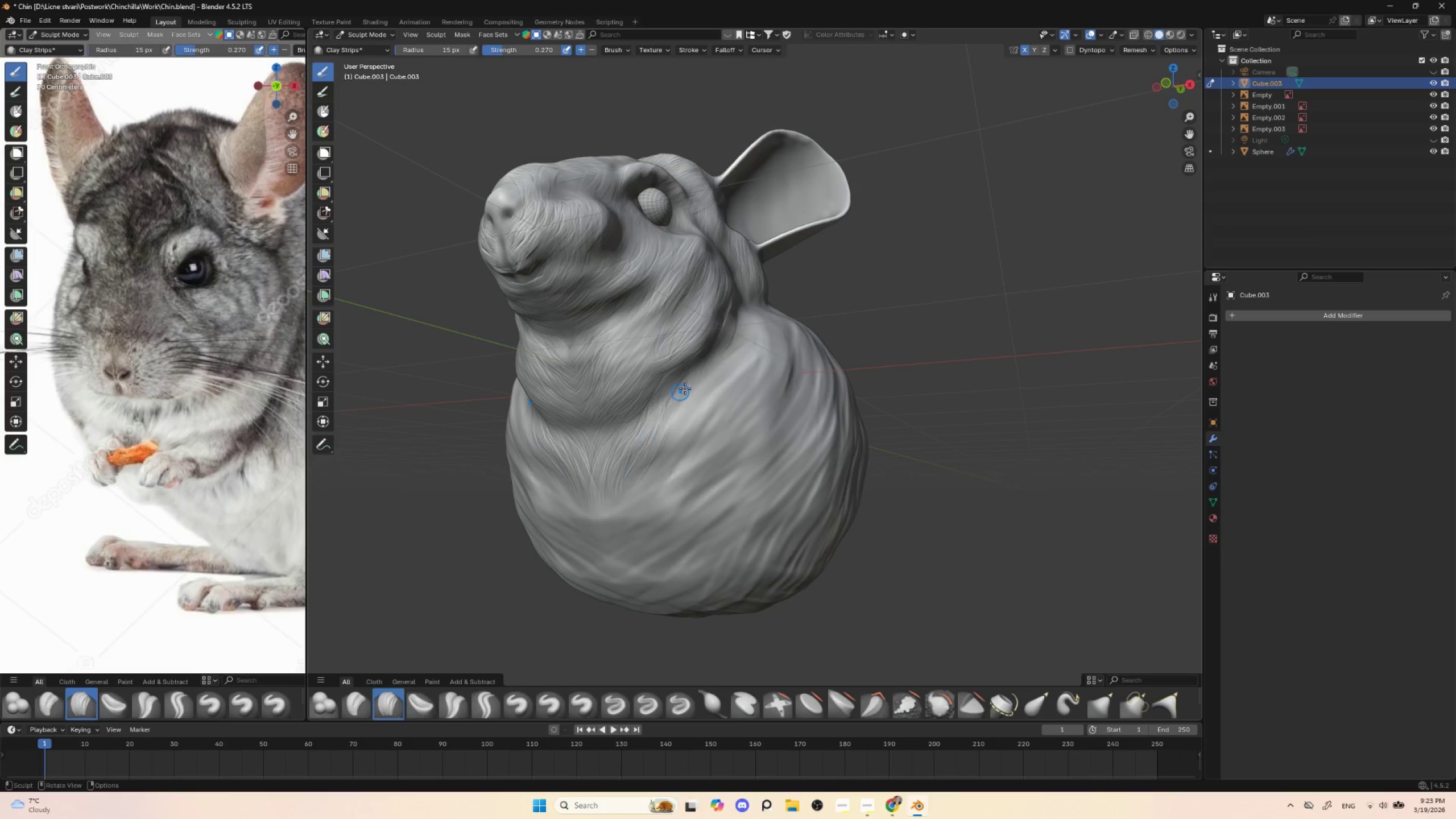 
left_click_drag(start_coordinate=[690, 395], to_coordinate=[656, 459])
 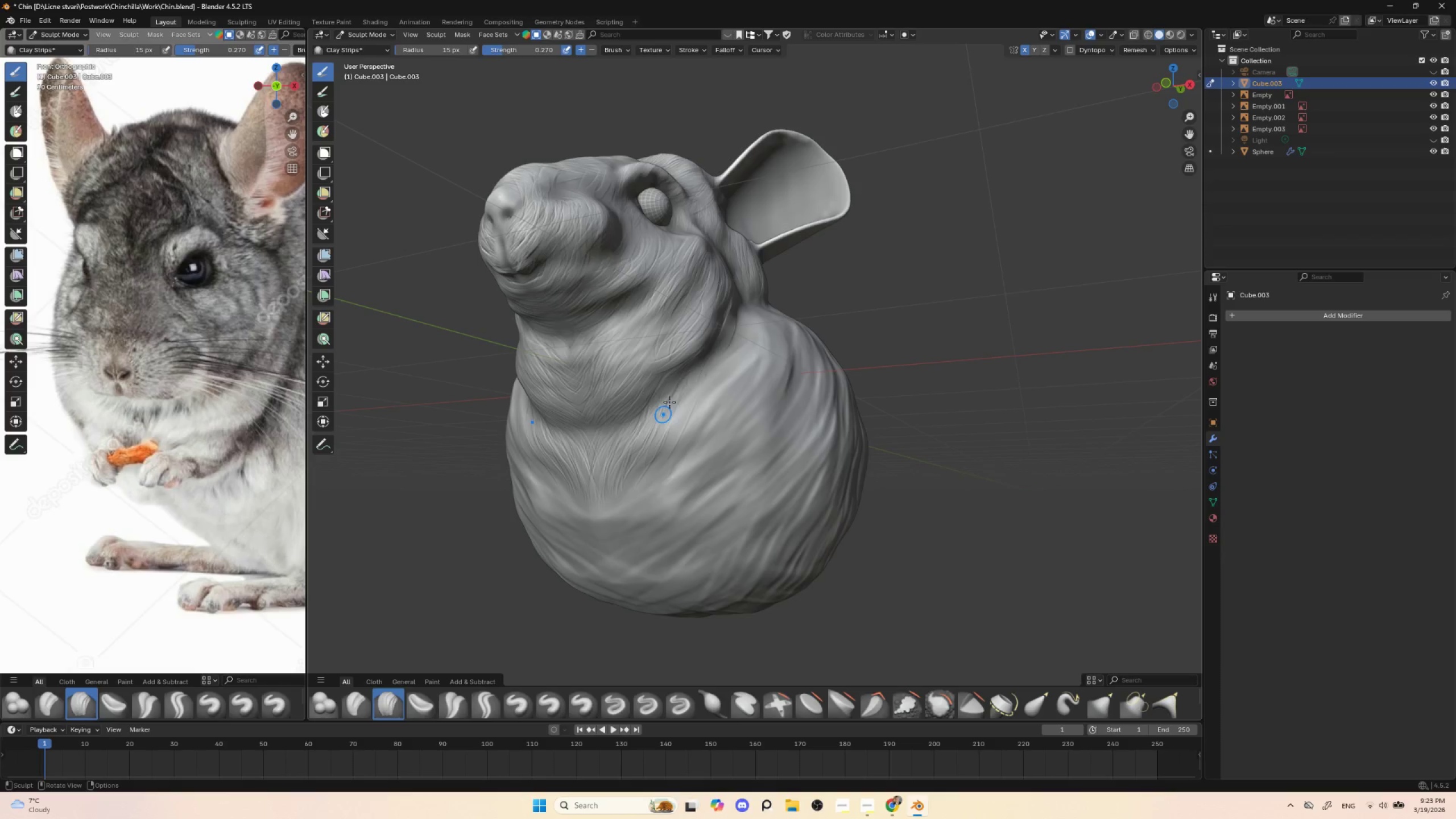 
left_click_drag(start_coordinate=[686, 388], to_coordinate=[658, 462])
 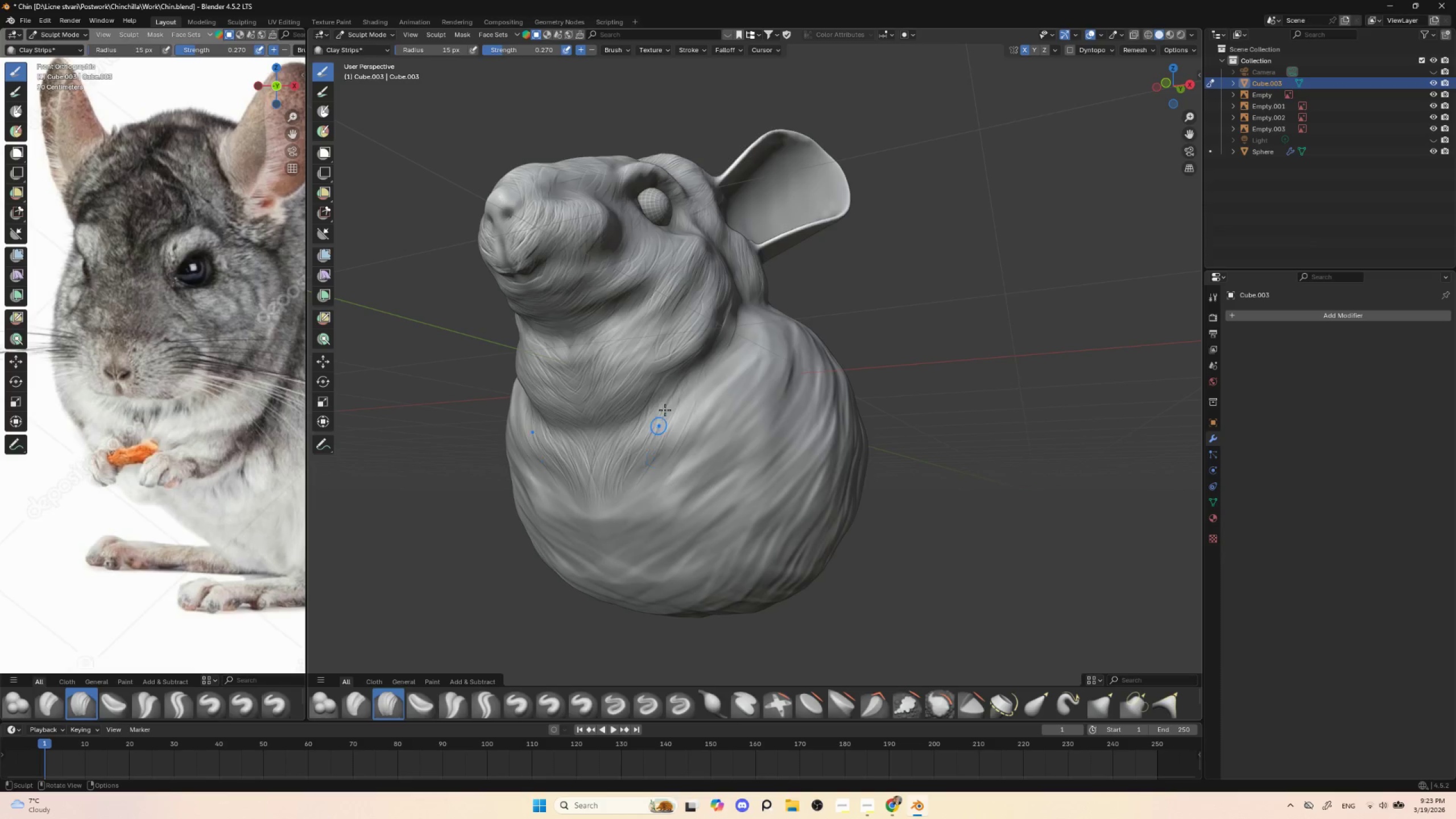 
left_click_drag(start_coordinate=[688, 386], to_coordinate=[664, 464])
 